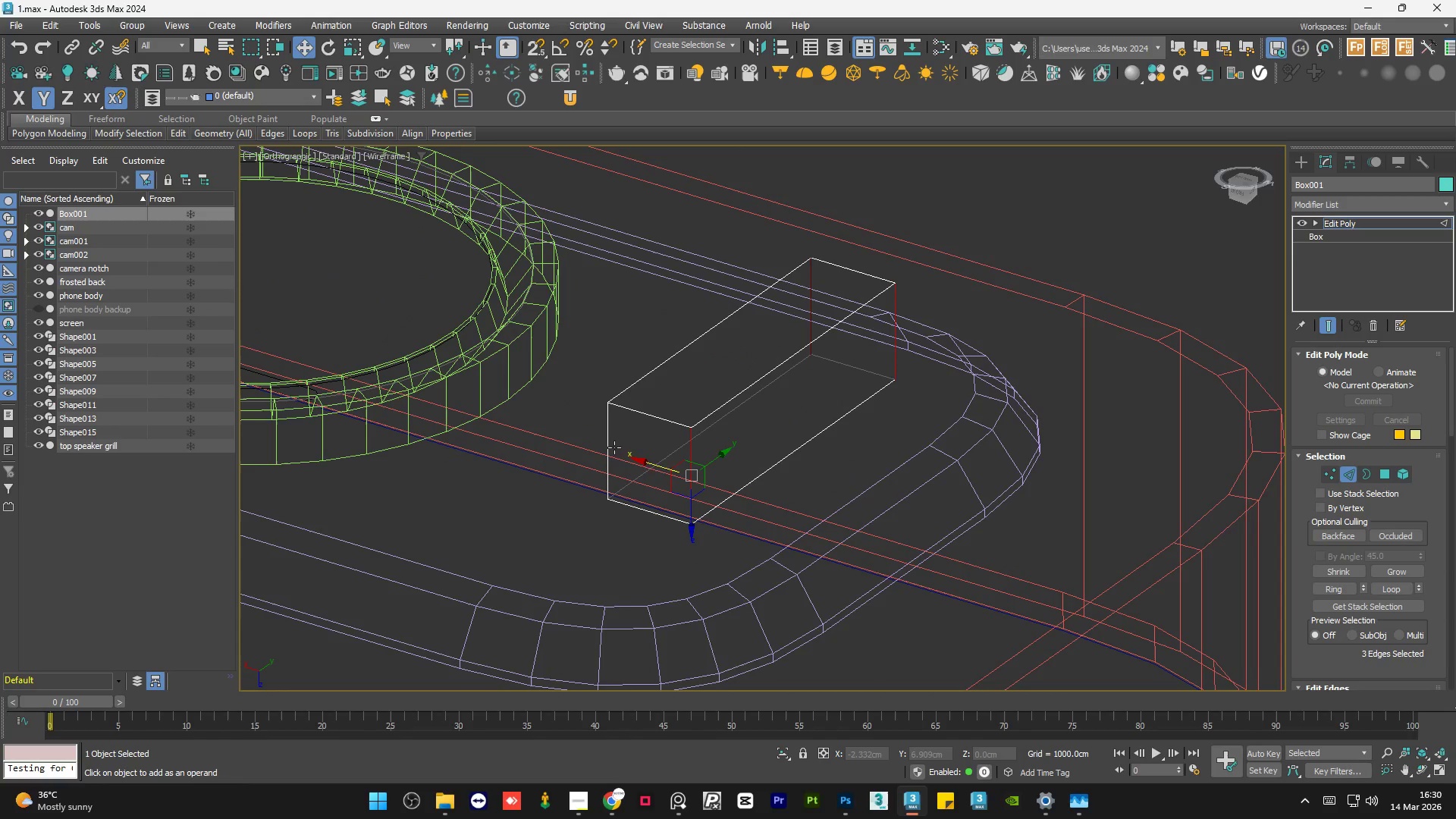 
hold_key(key=ControlLeft, duration=0.55)
left_click([606, 442])
 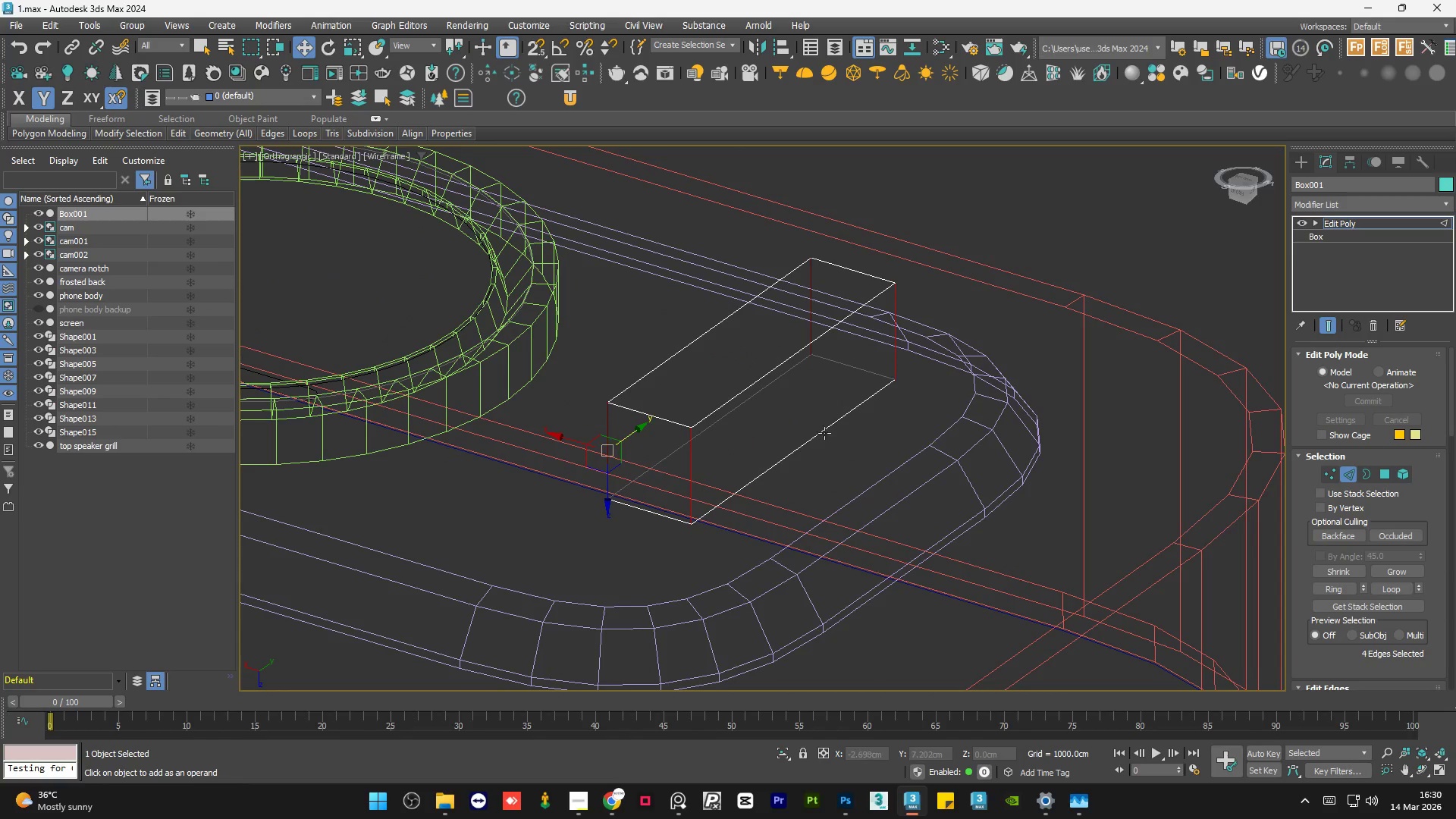 
hold_key(key=AltLeft, duration=1.53)
 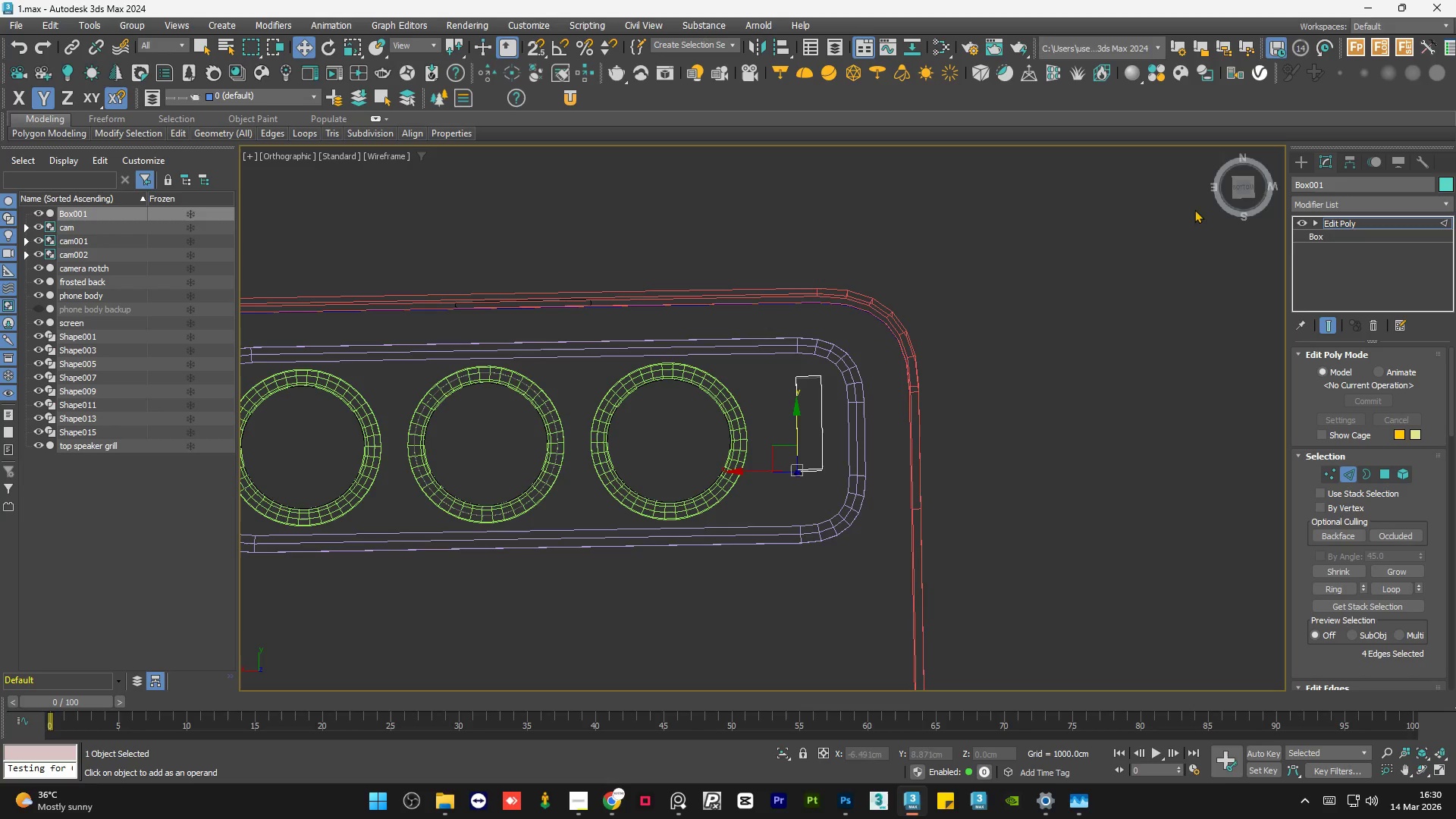 
scroll: coordinate [829, 435], scroll_direction: down, amount: 4.0
 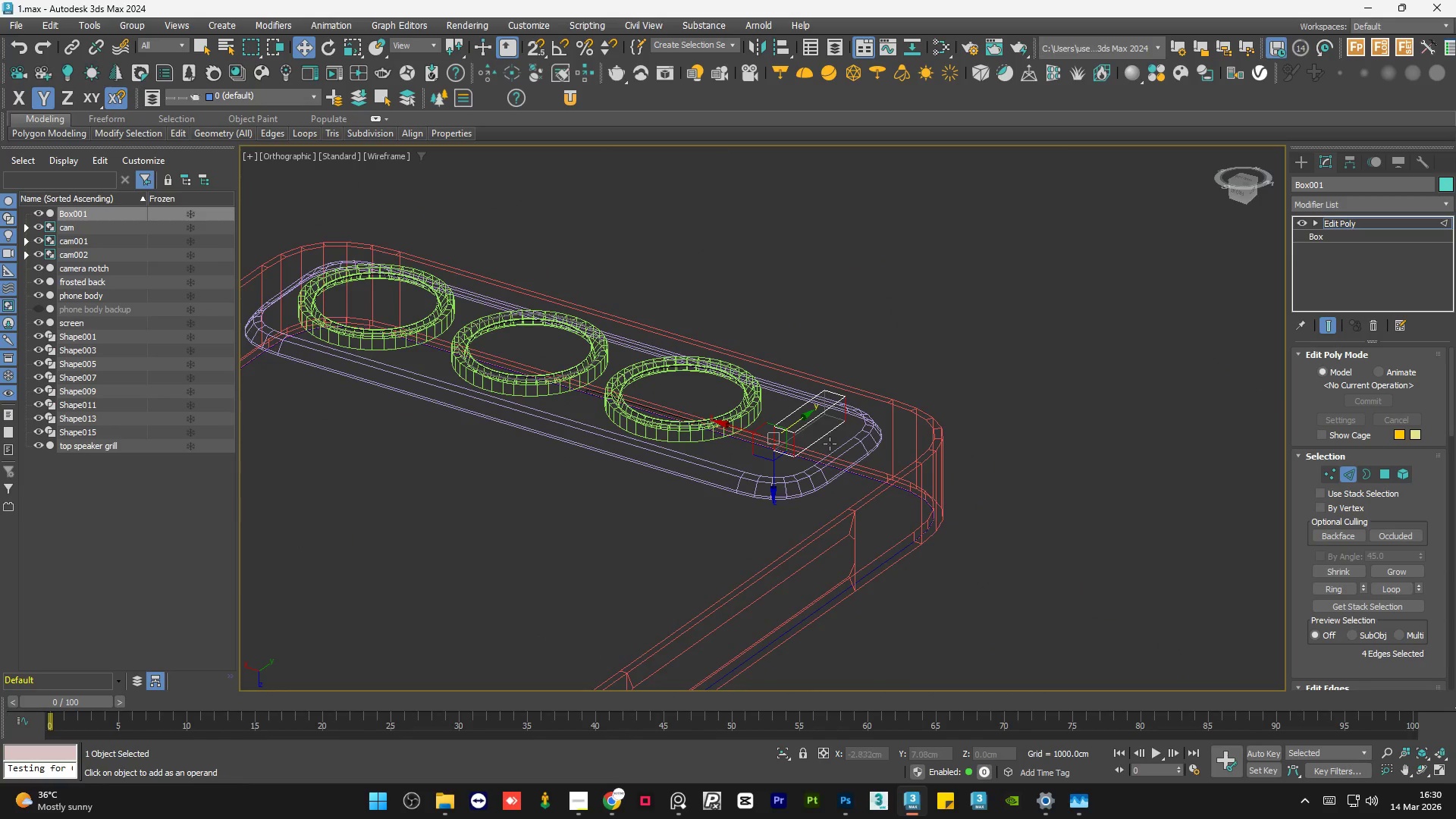 
hold_key(key=AltLeft, duration=0.39)
 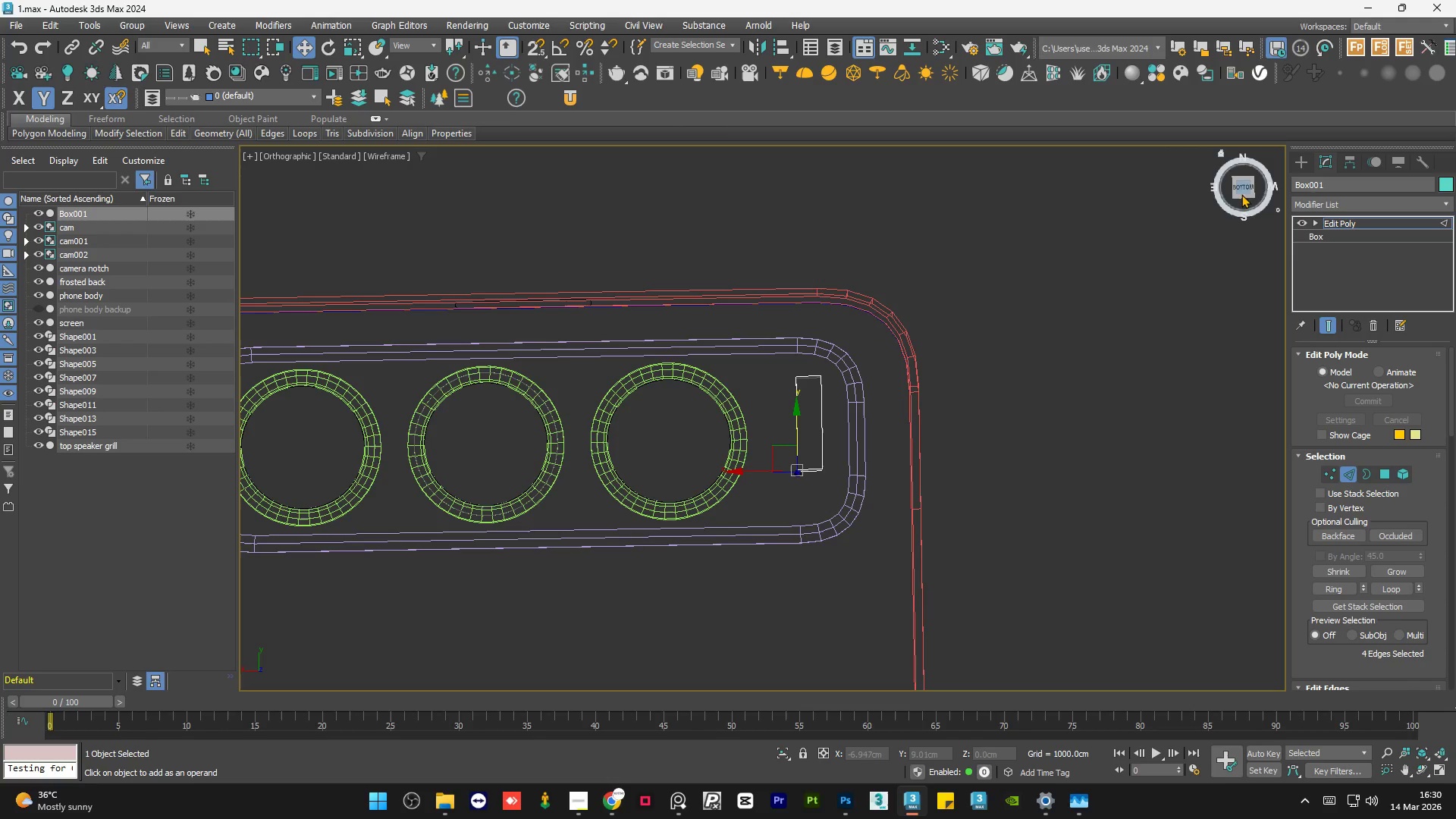 
left_click([1242, 188])
 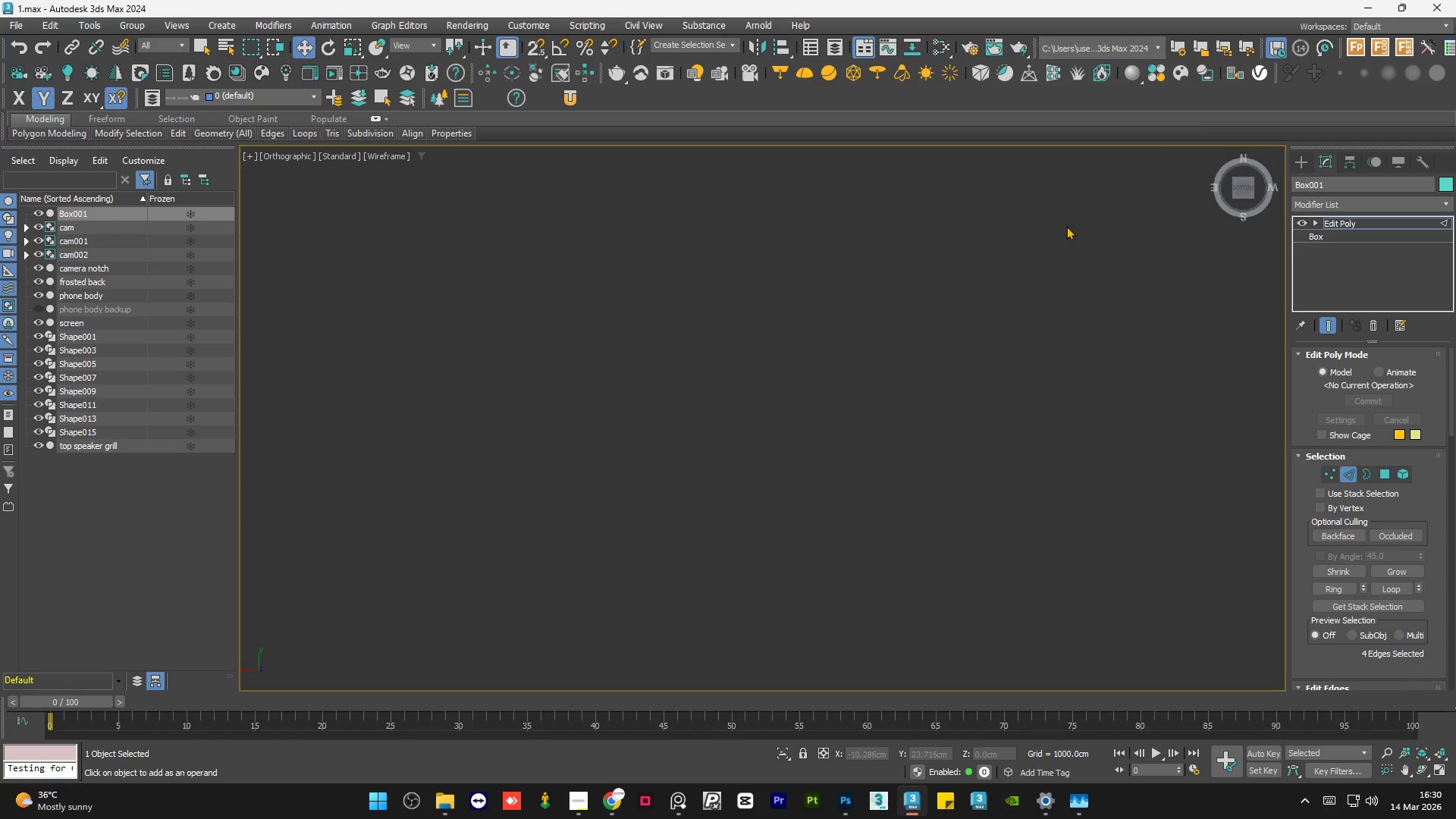 
key(Z)
 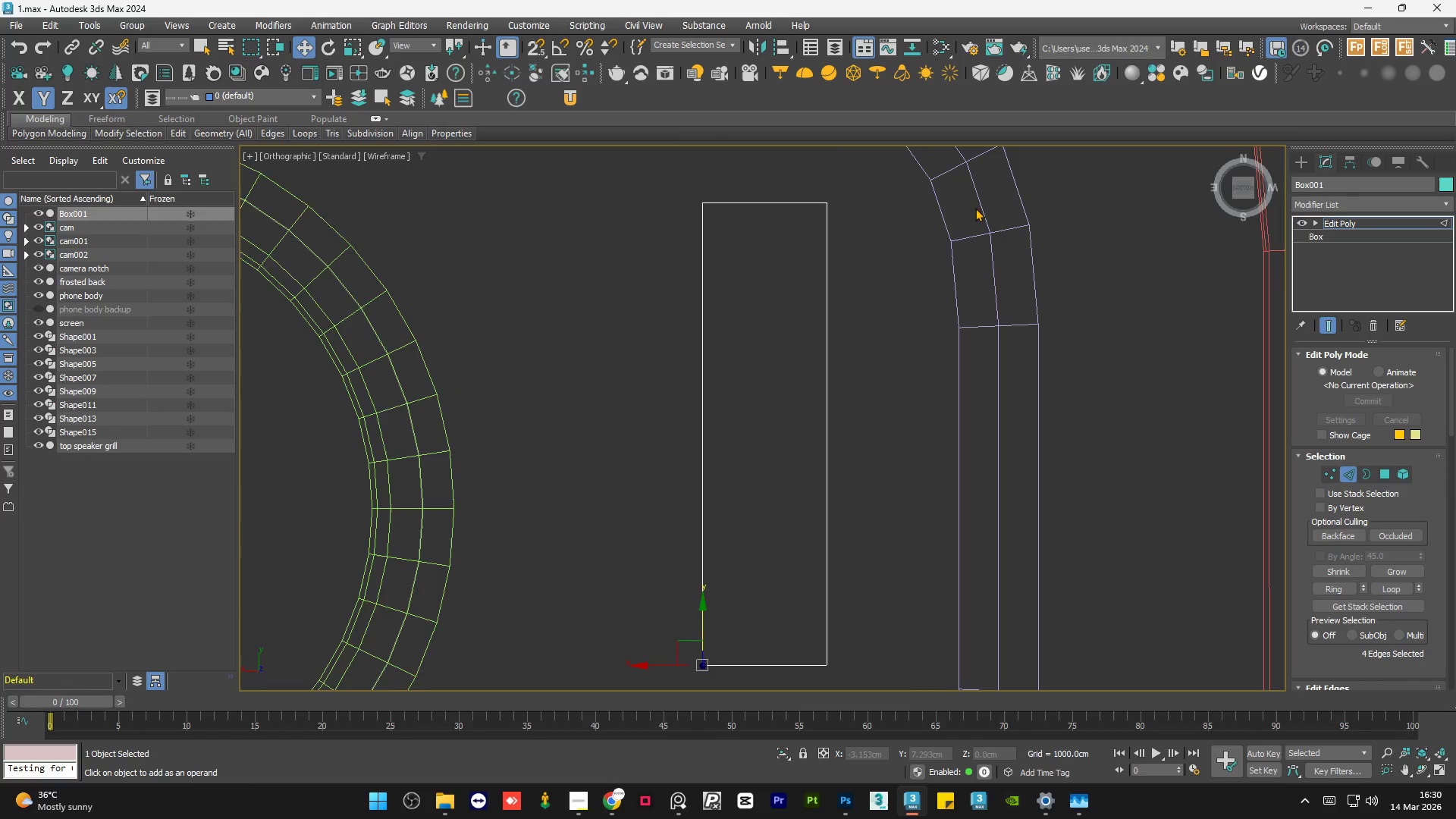 
scroll: coordinate [893, 272], scroll_direction: down, amount: 4.0
 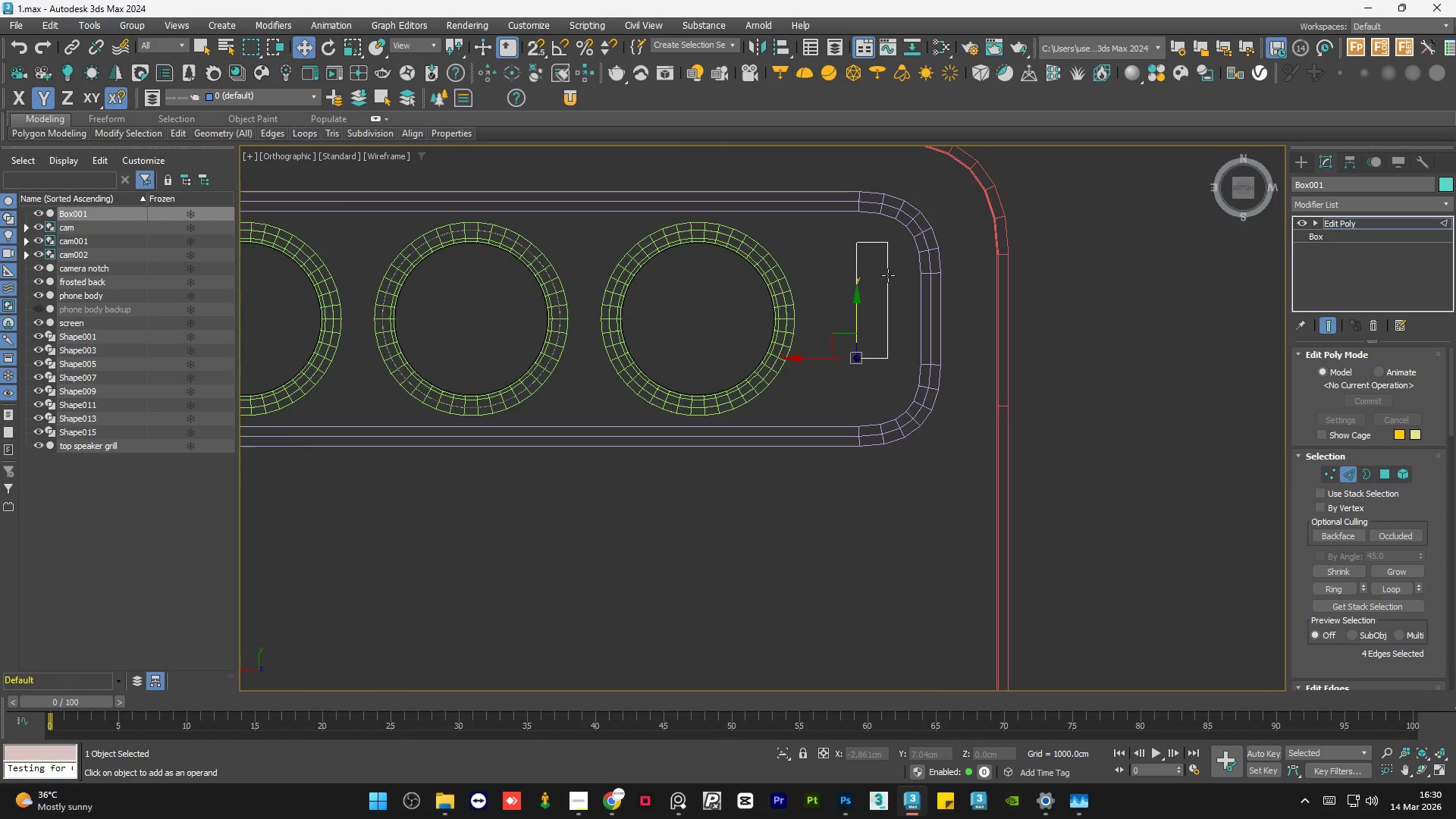 
key(F3)
 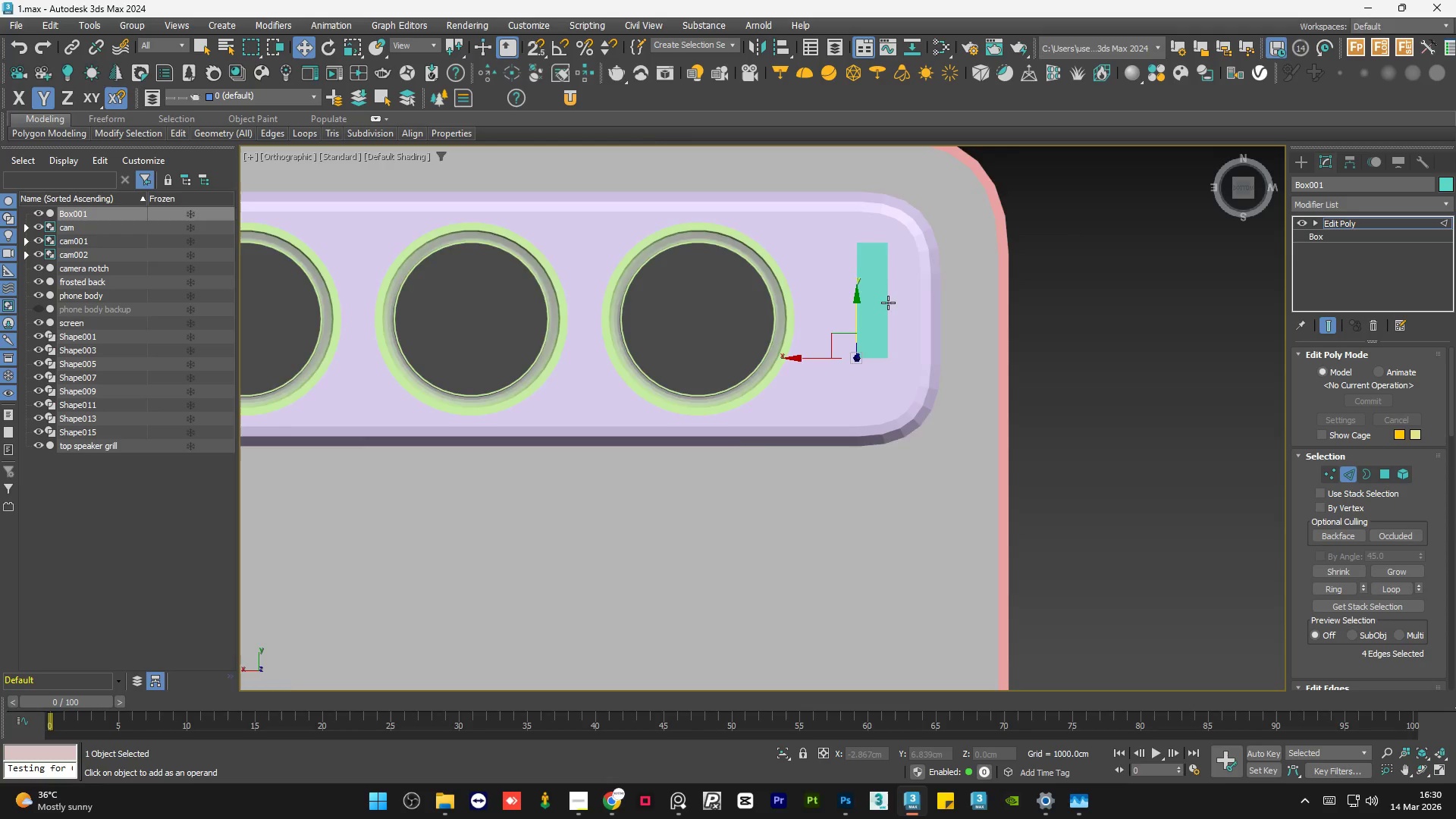 
scroll: coordinate [886, 266], scroll_direction: up, amount: 1.0
 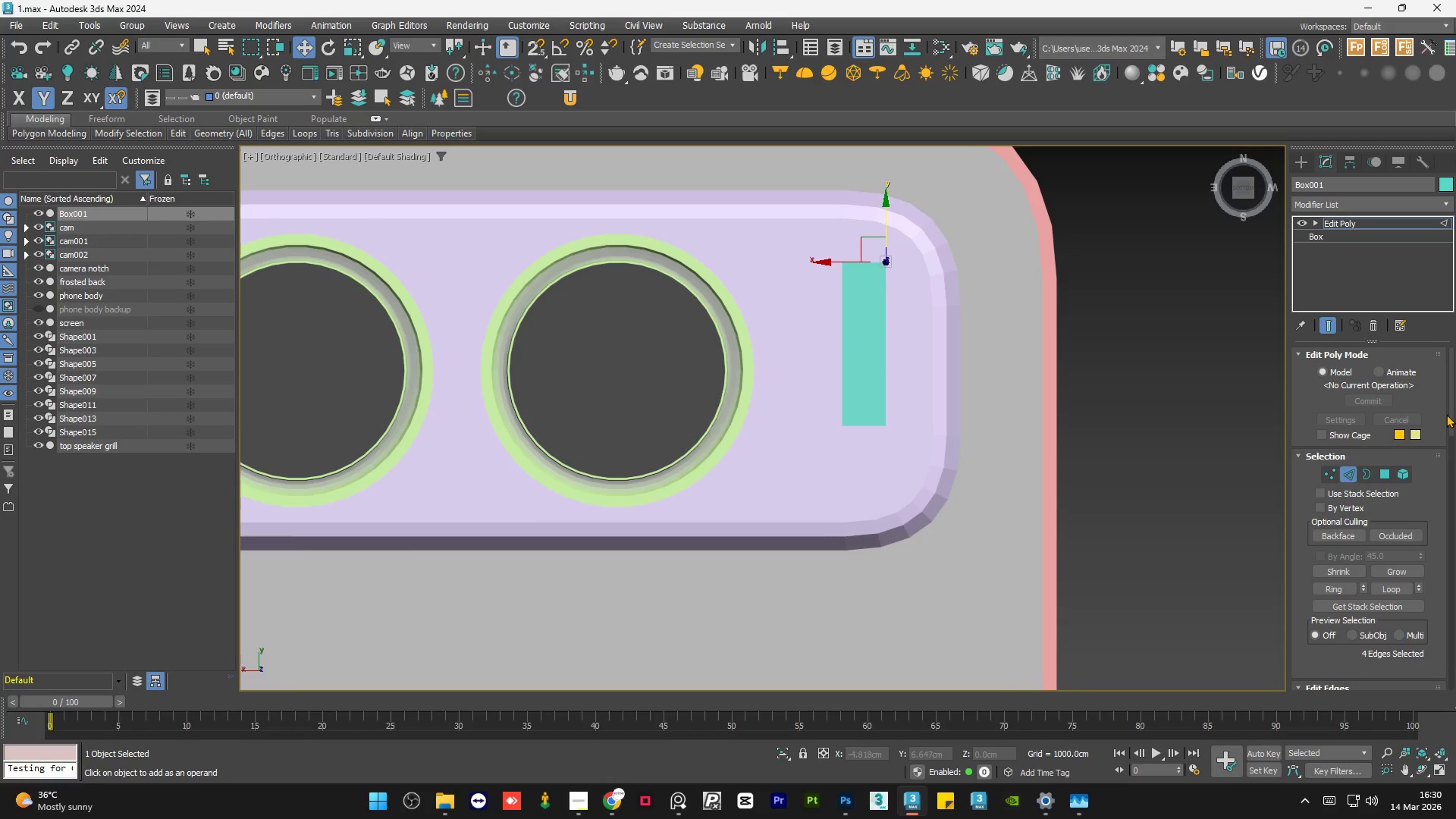 
left_click_drag(start_coordinate=[1451, 409], to_coordinate=[1455, 484])
 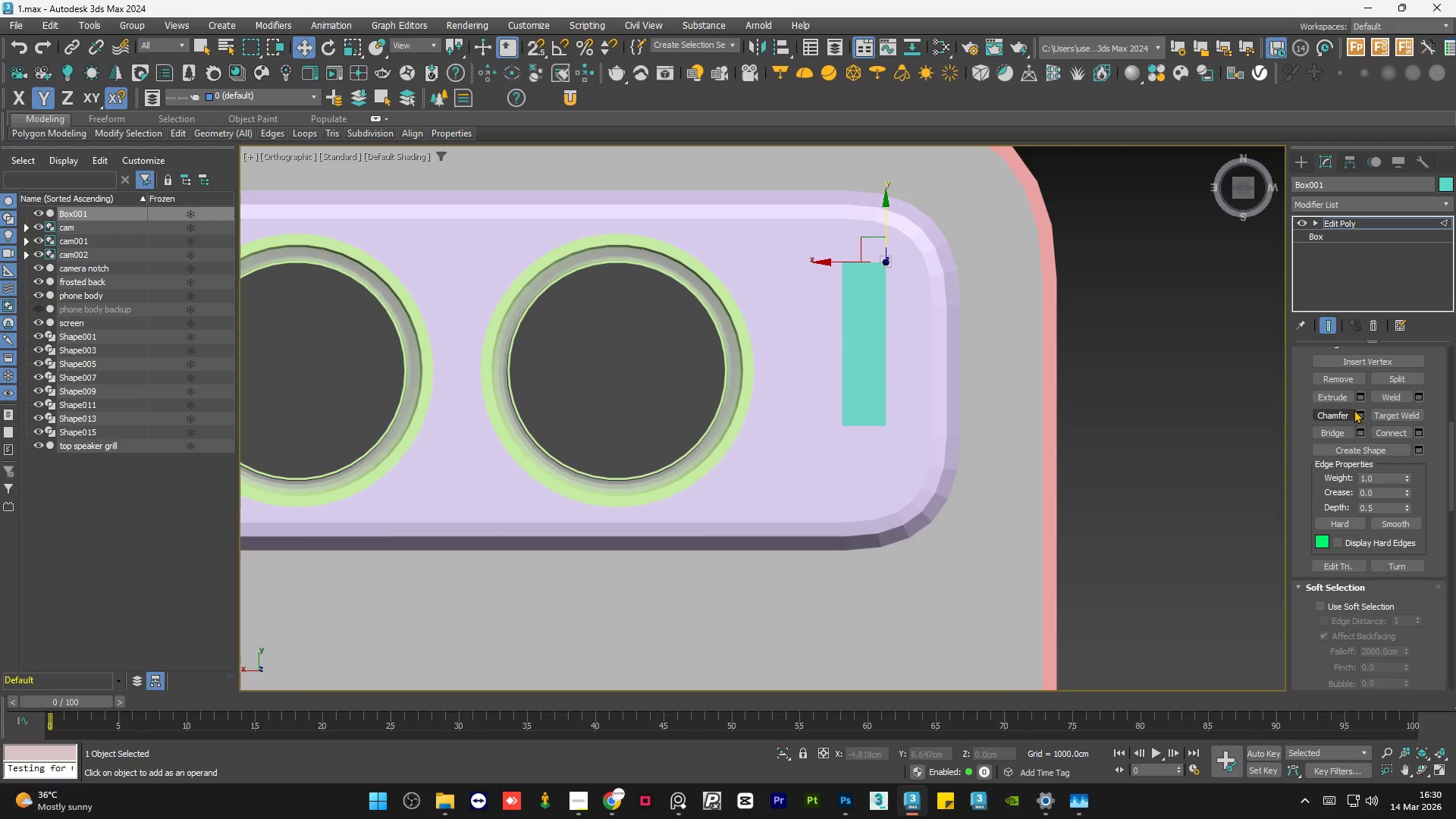 
left_click([1357, 413])
 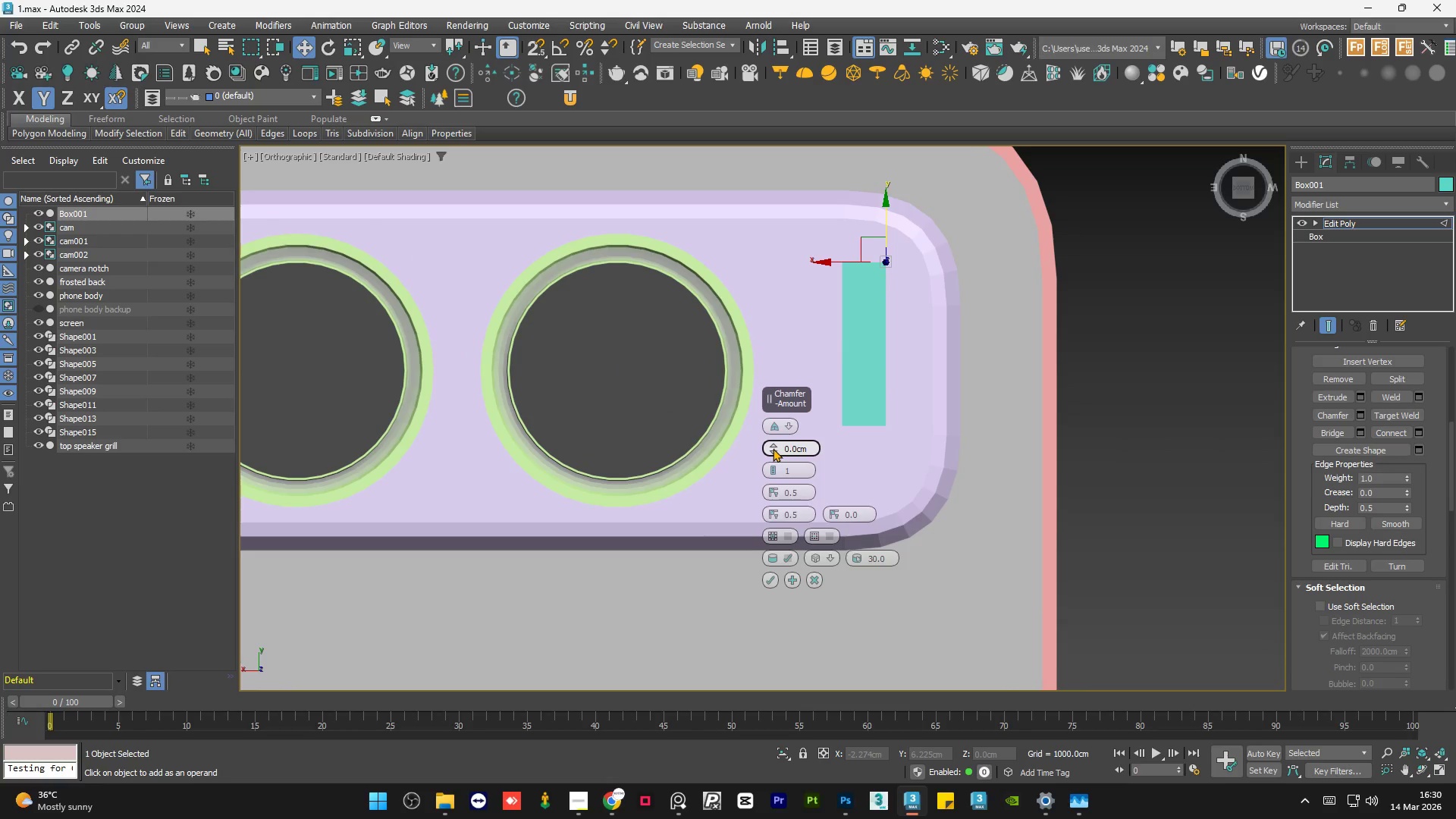 
left_click_drag(start_coordinate=[774, 446], to_coordinate=[775, 425])
 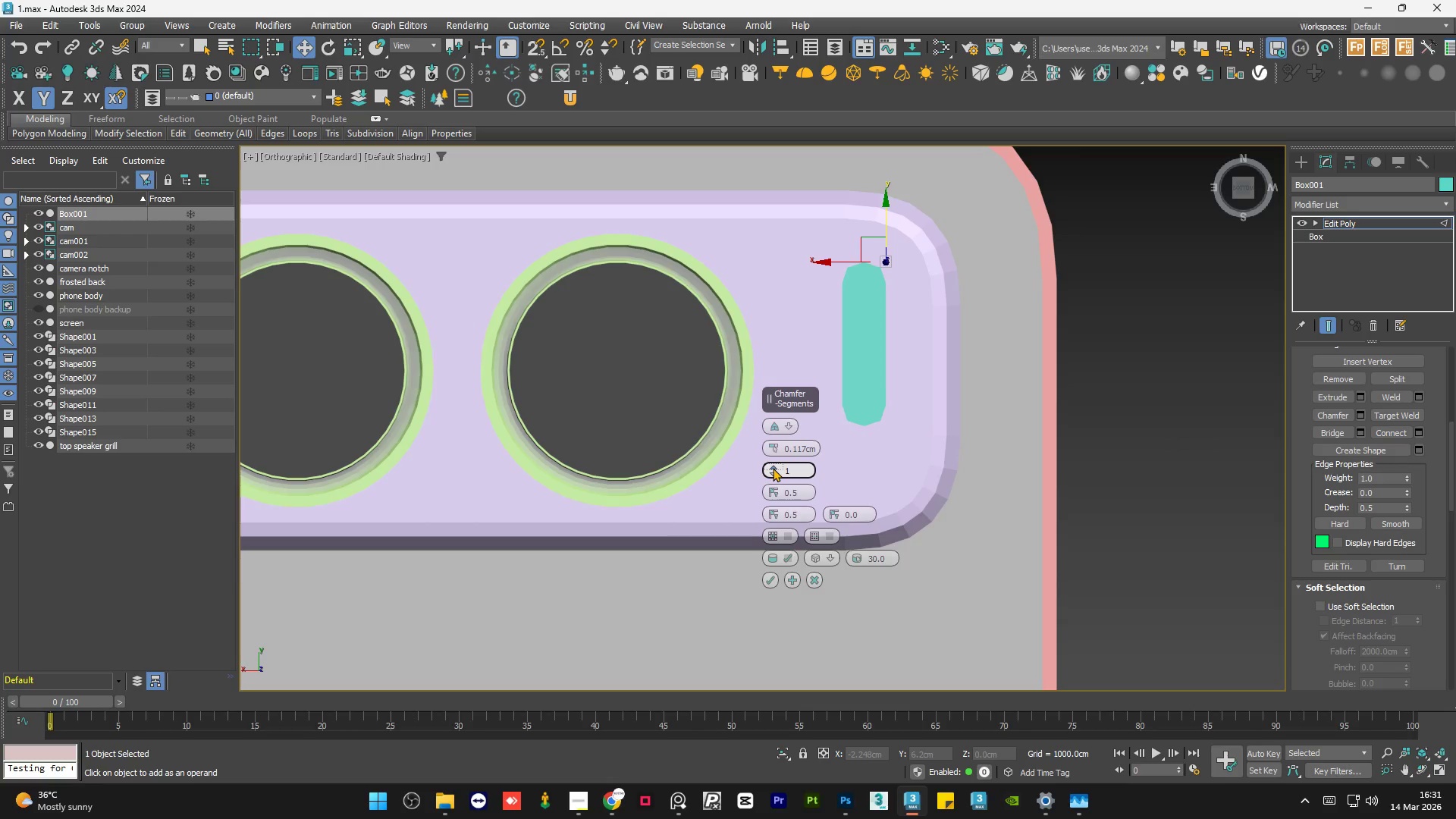 
double_click([773, 468])
 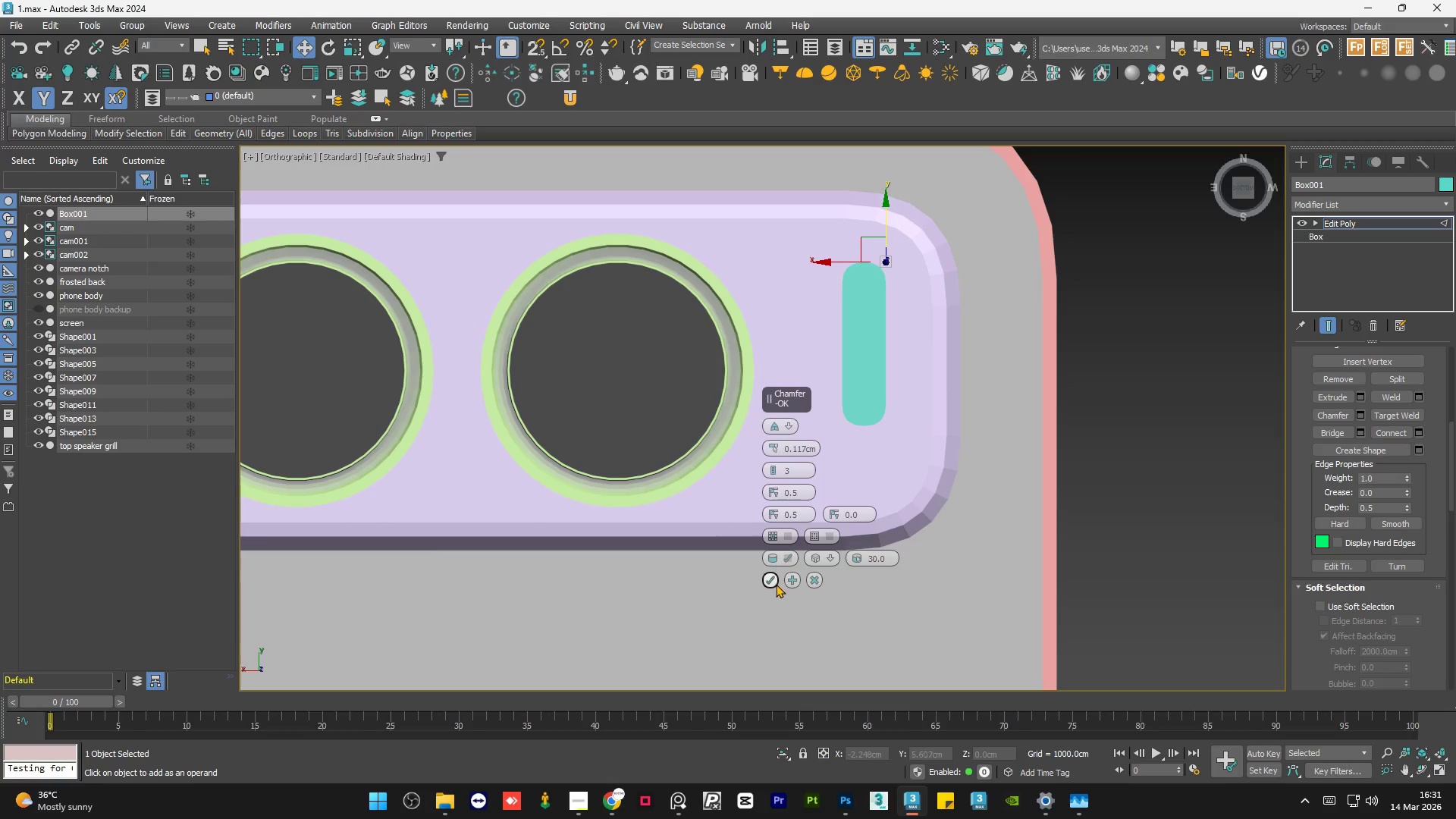 
left_click([769, 579])
 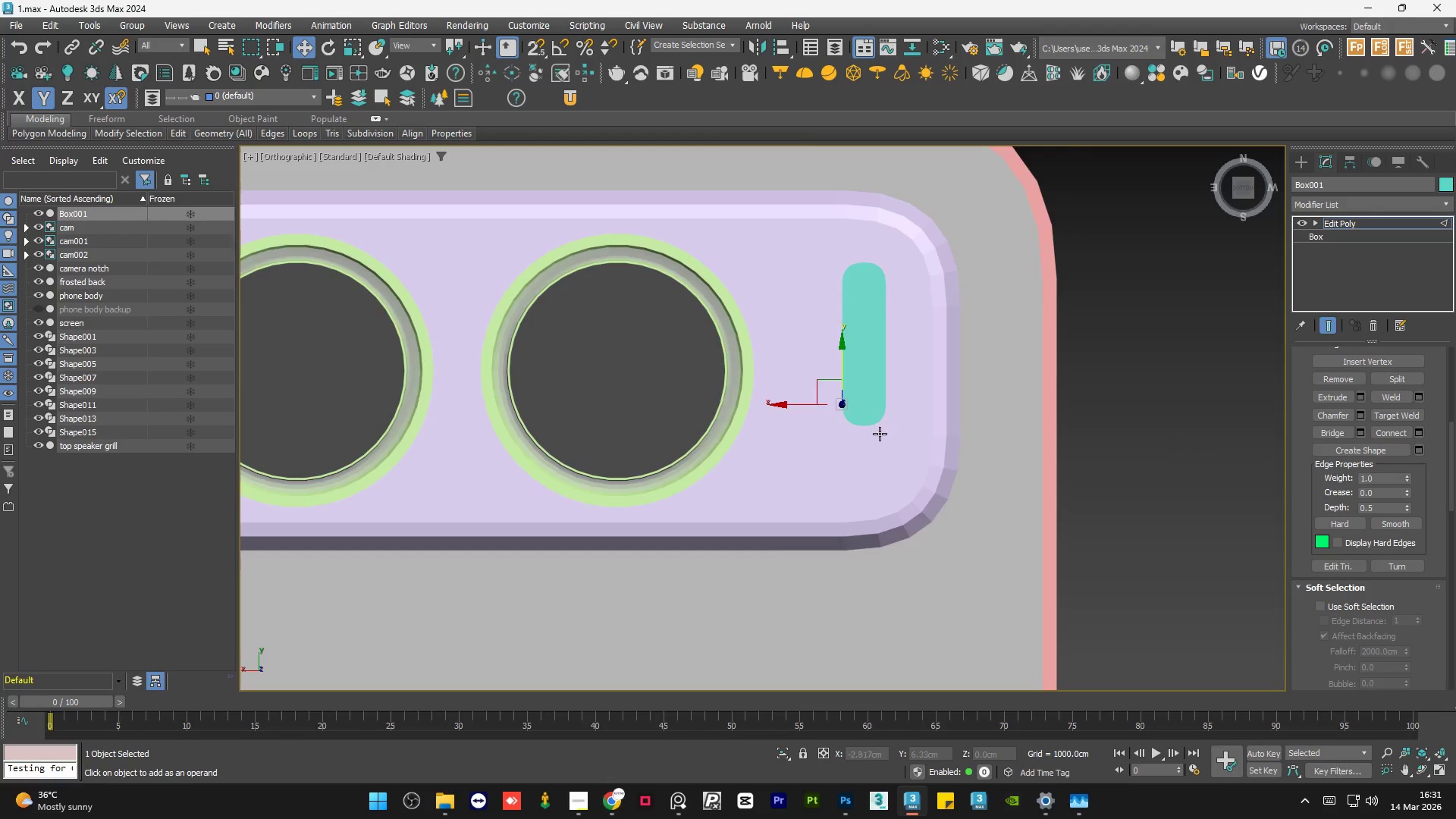 
scroll: coordinate [950, 379], scroll_direction: down, amount: 3.0
 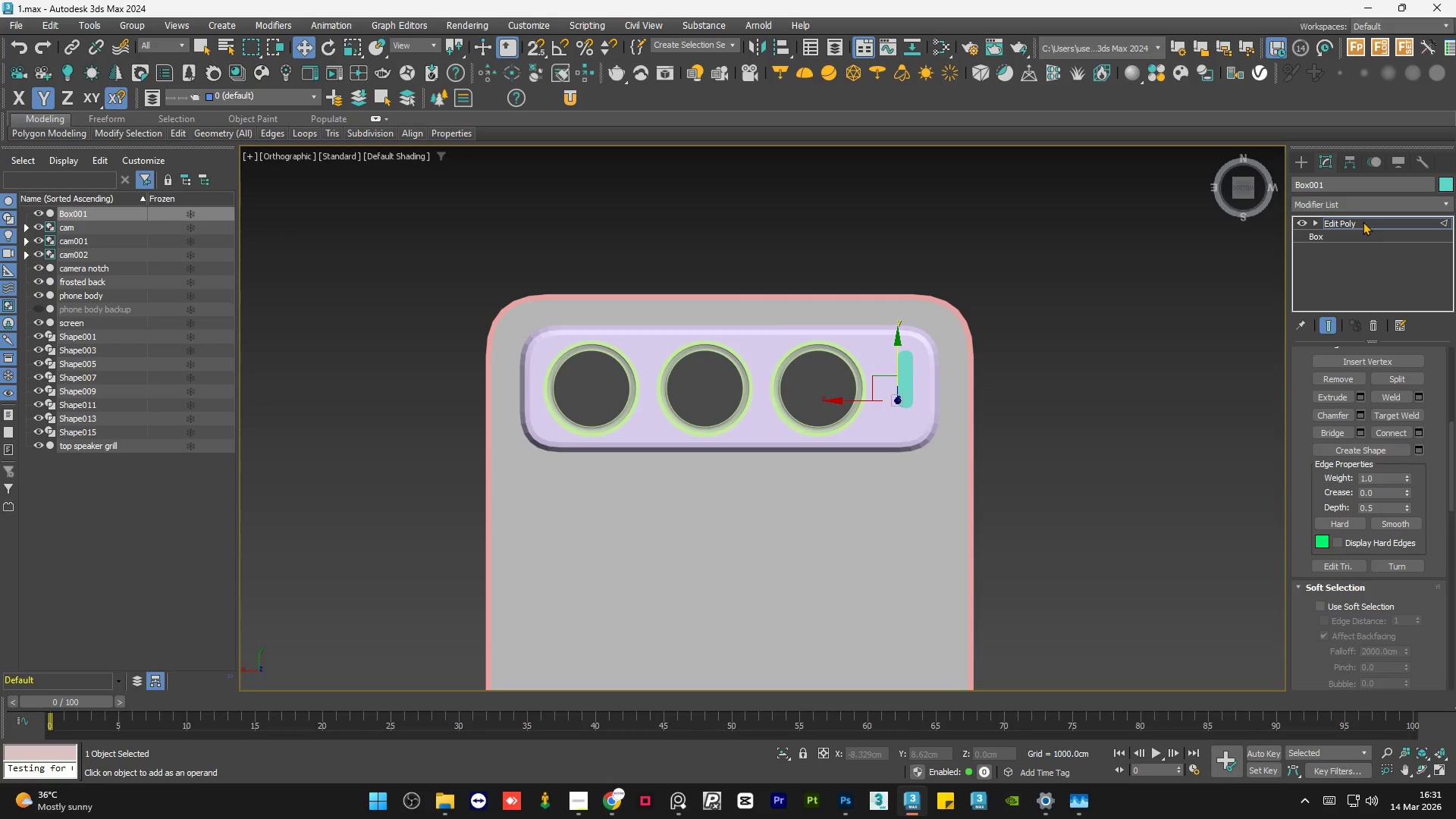 
wait(6.29)
 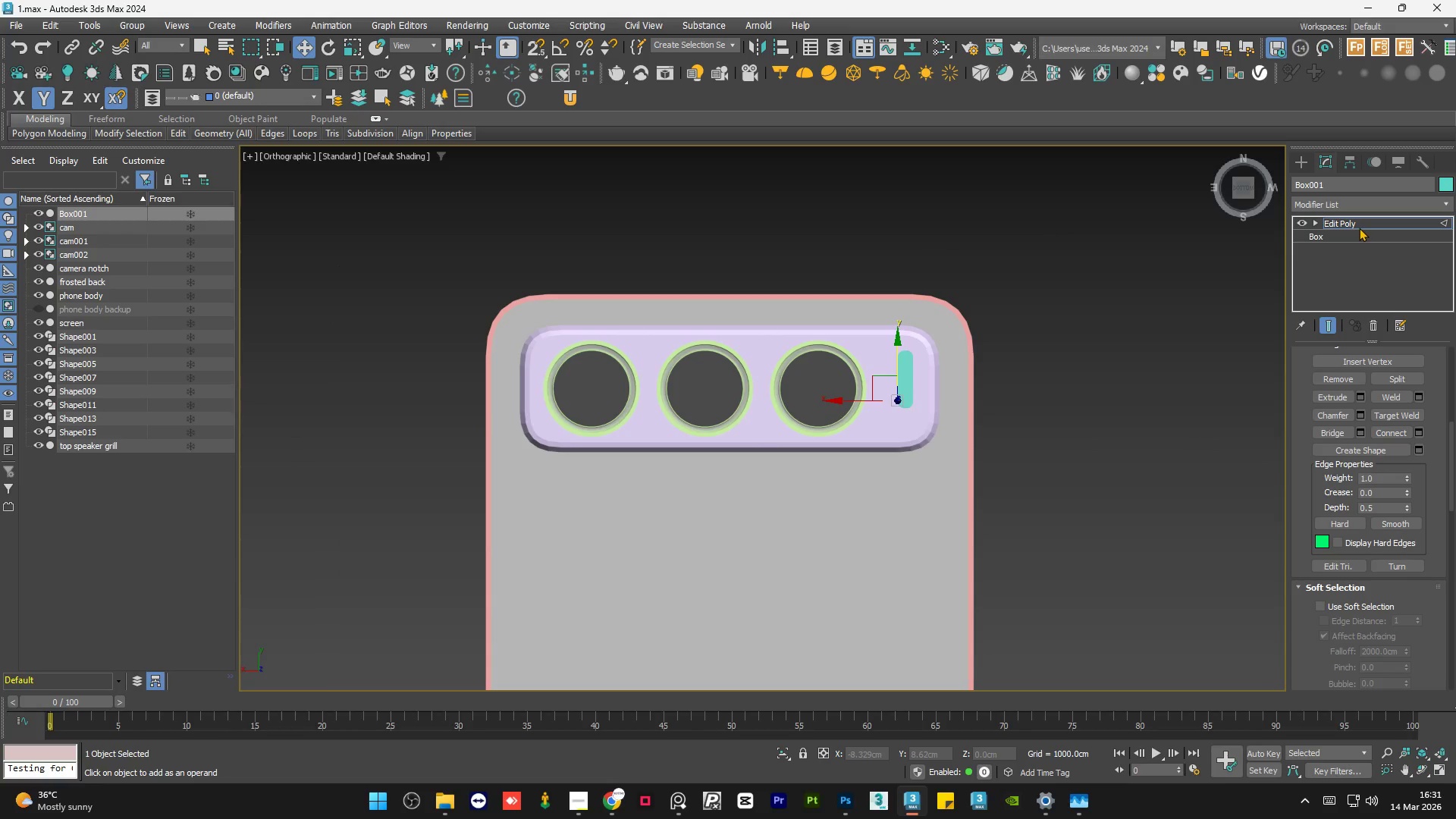 
scroll: coordinate [1006, 314], scroll_direction: up, amount: 1.0
 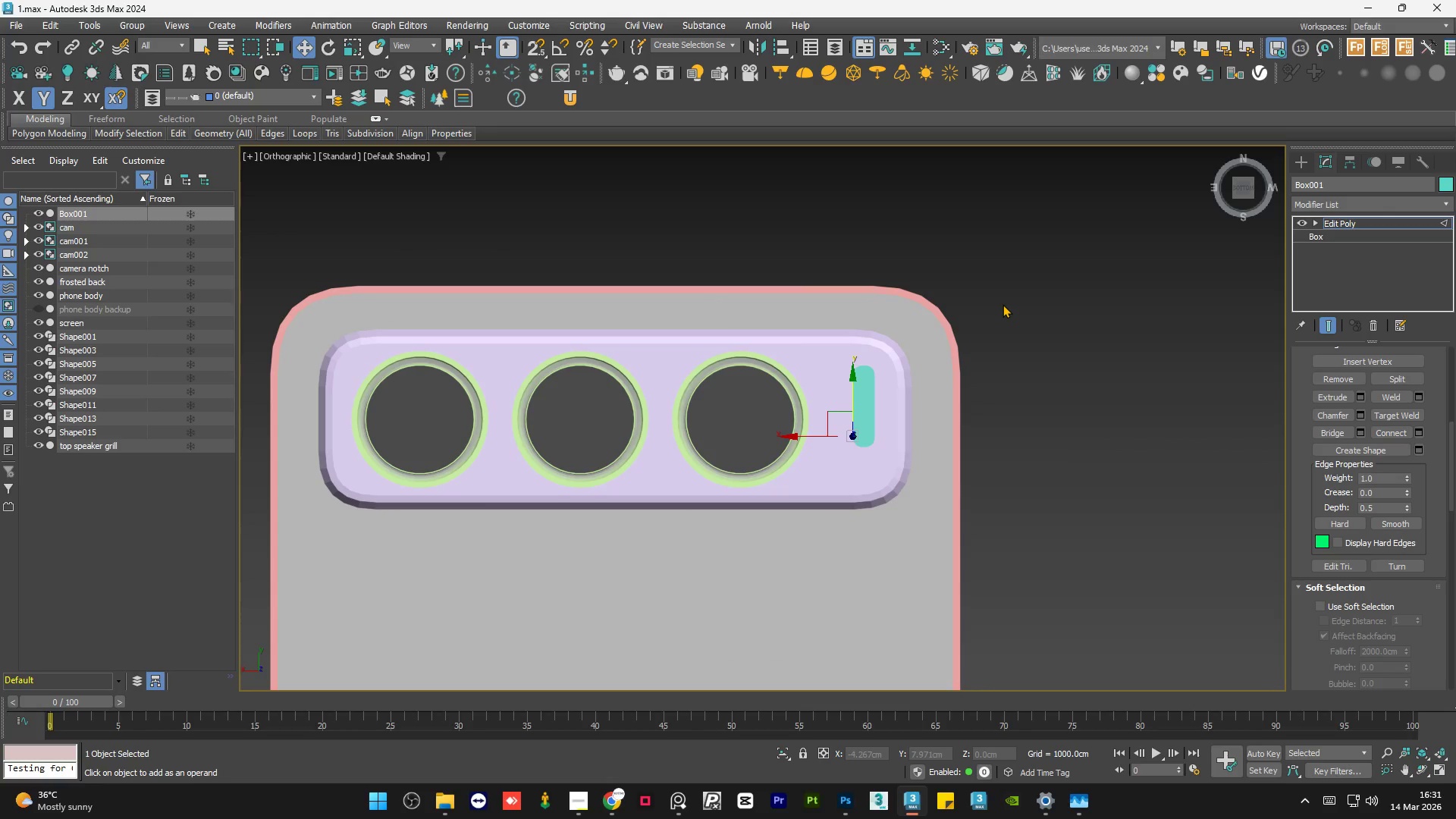 
scroll: coordinate [789, 228], scroll_direction: down, amount: 1.0
 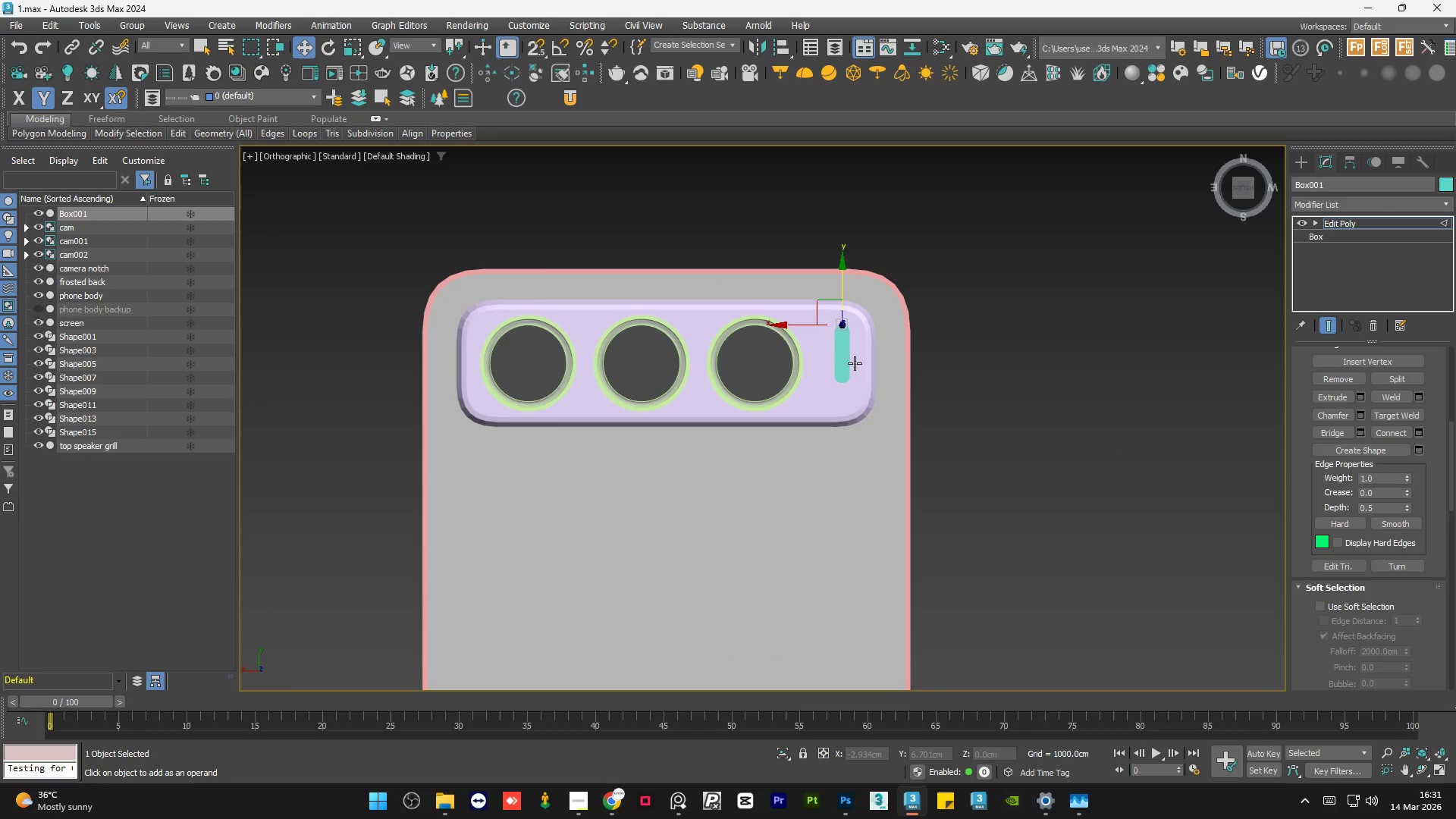 
scroll: coordinate [819, 375], scroll_direction: up, amount: 1.0
 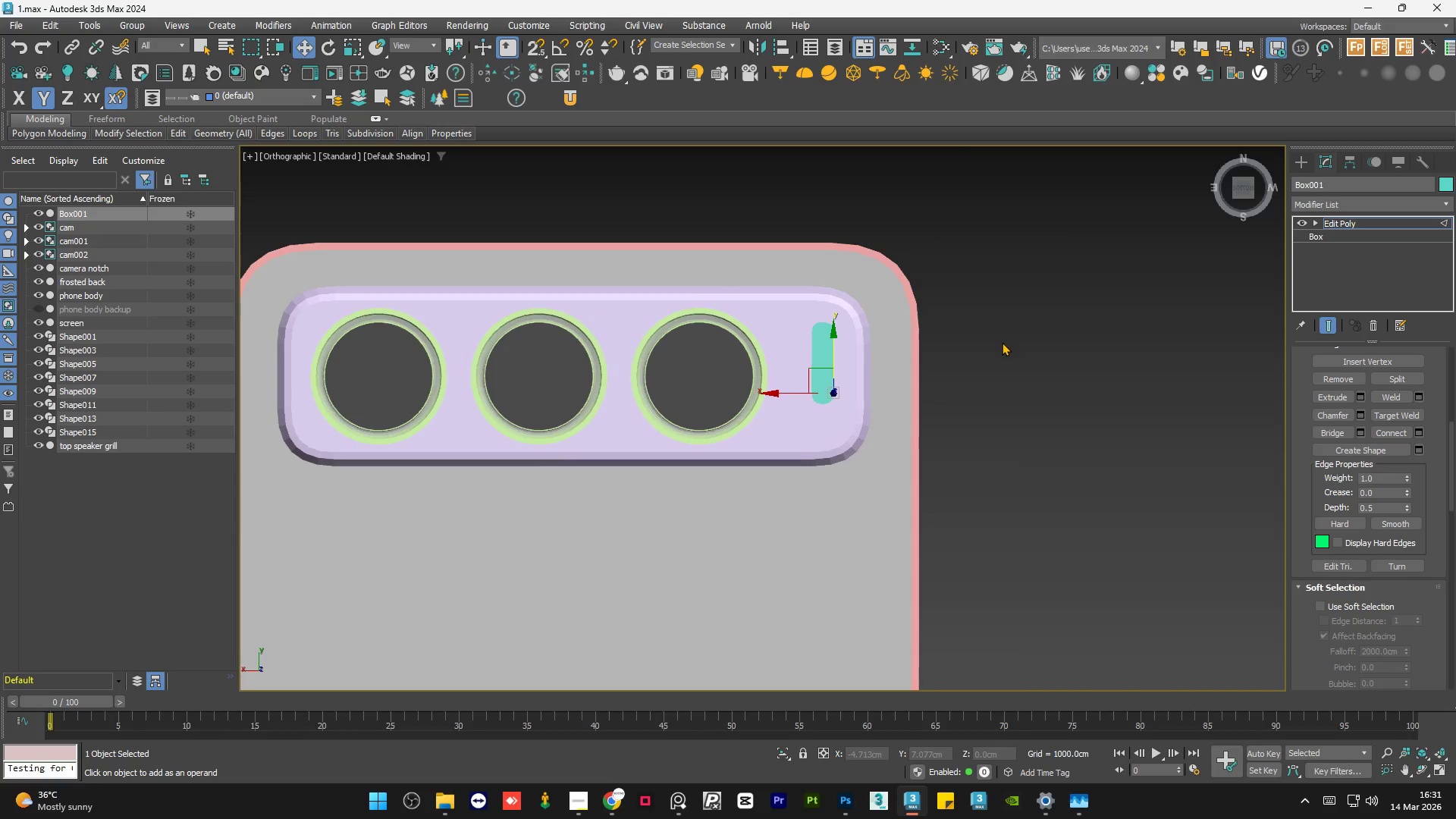 
left_click([1002, 341])
 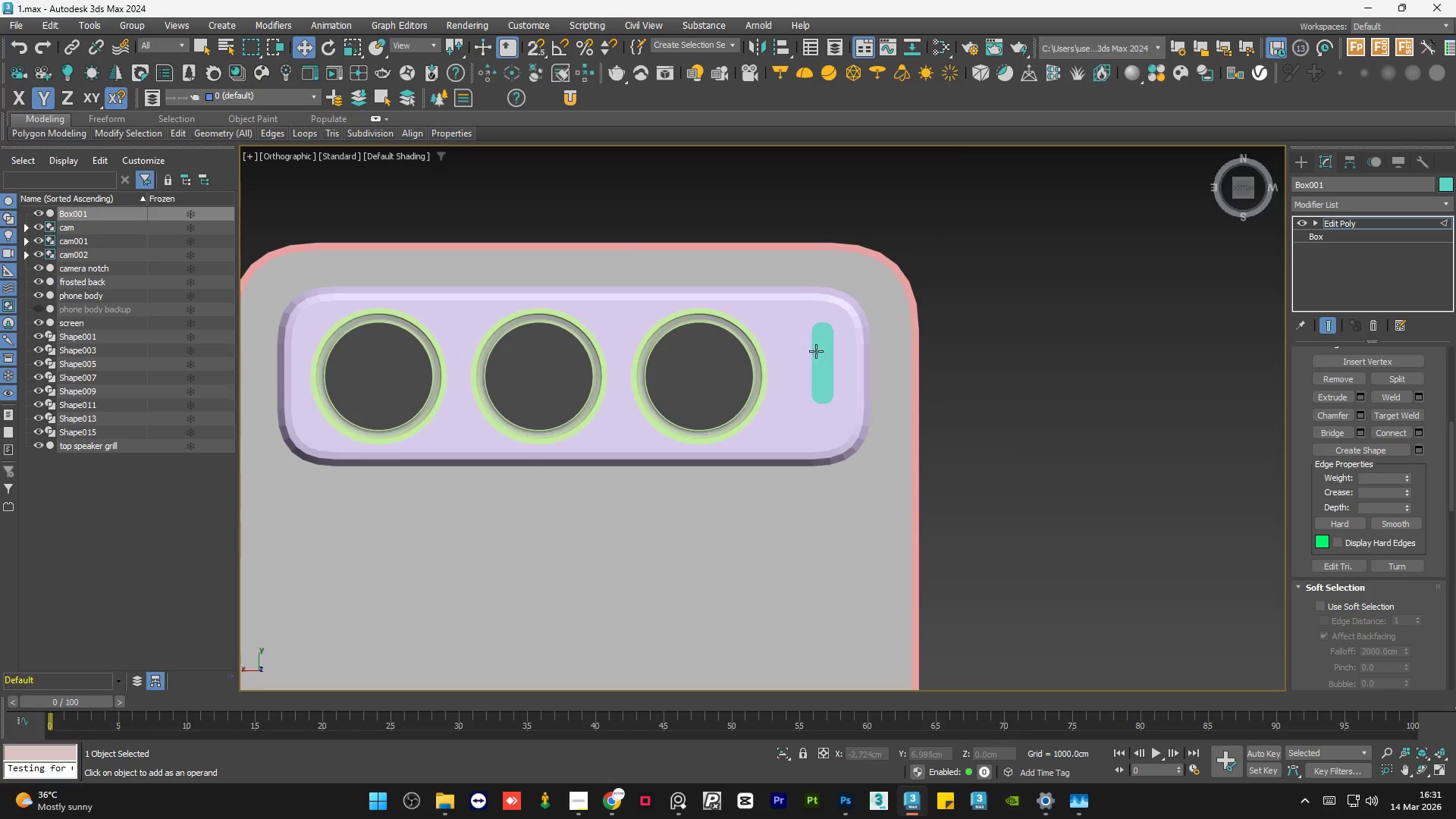 
scroll: coordinate [833, 358], scroll_direction: up, amount: 2.0
 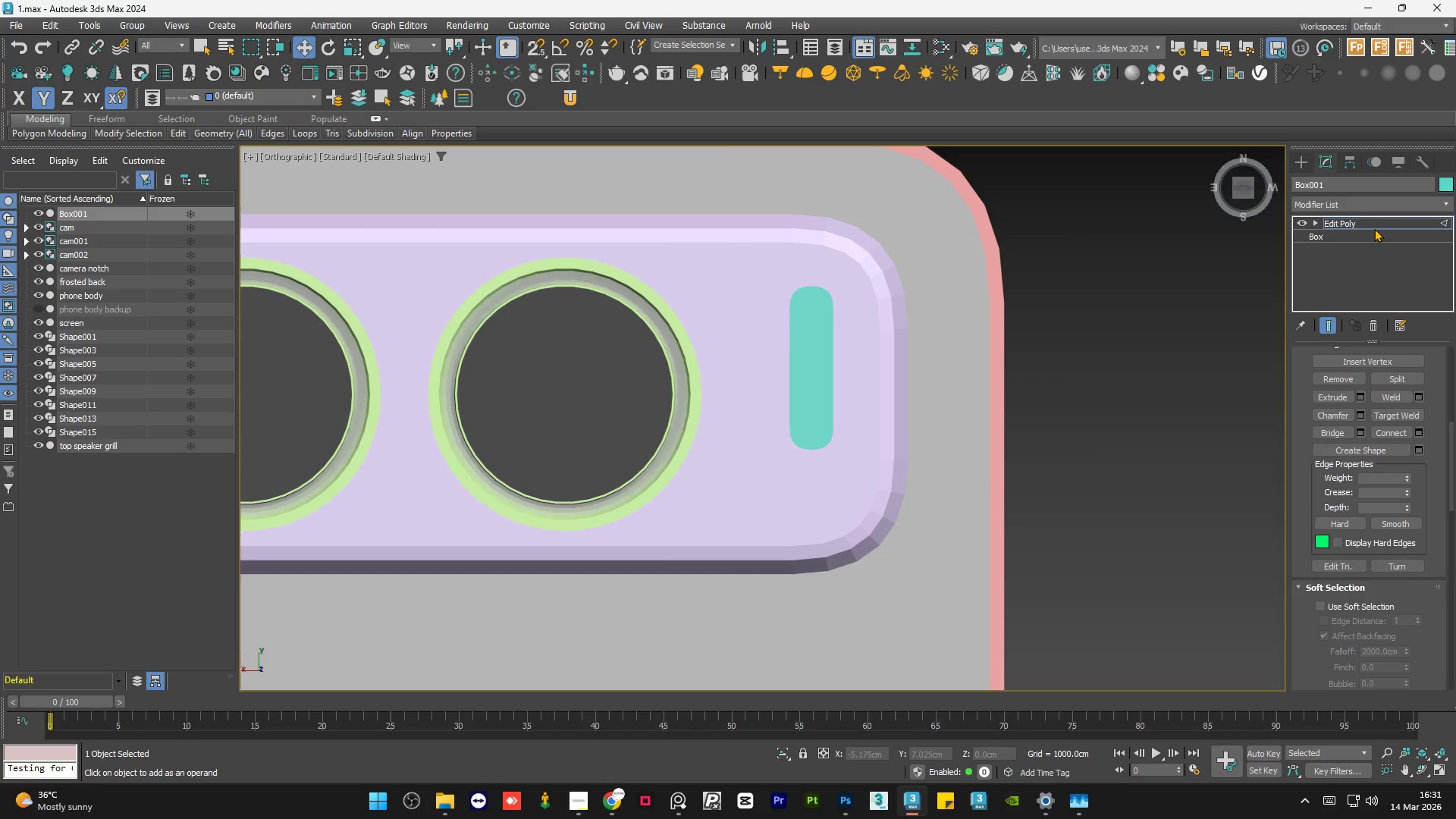 
left_click([1377, 223])
 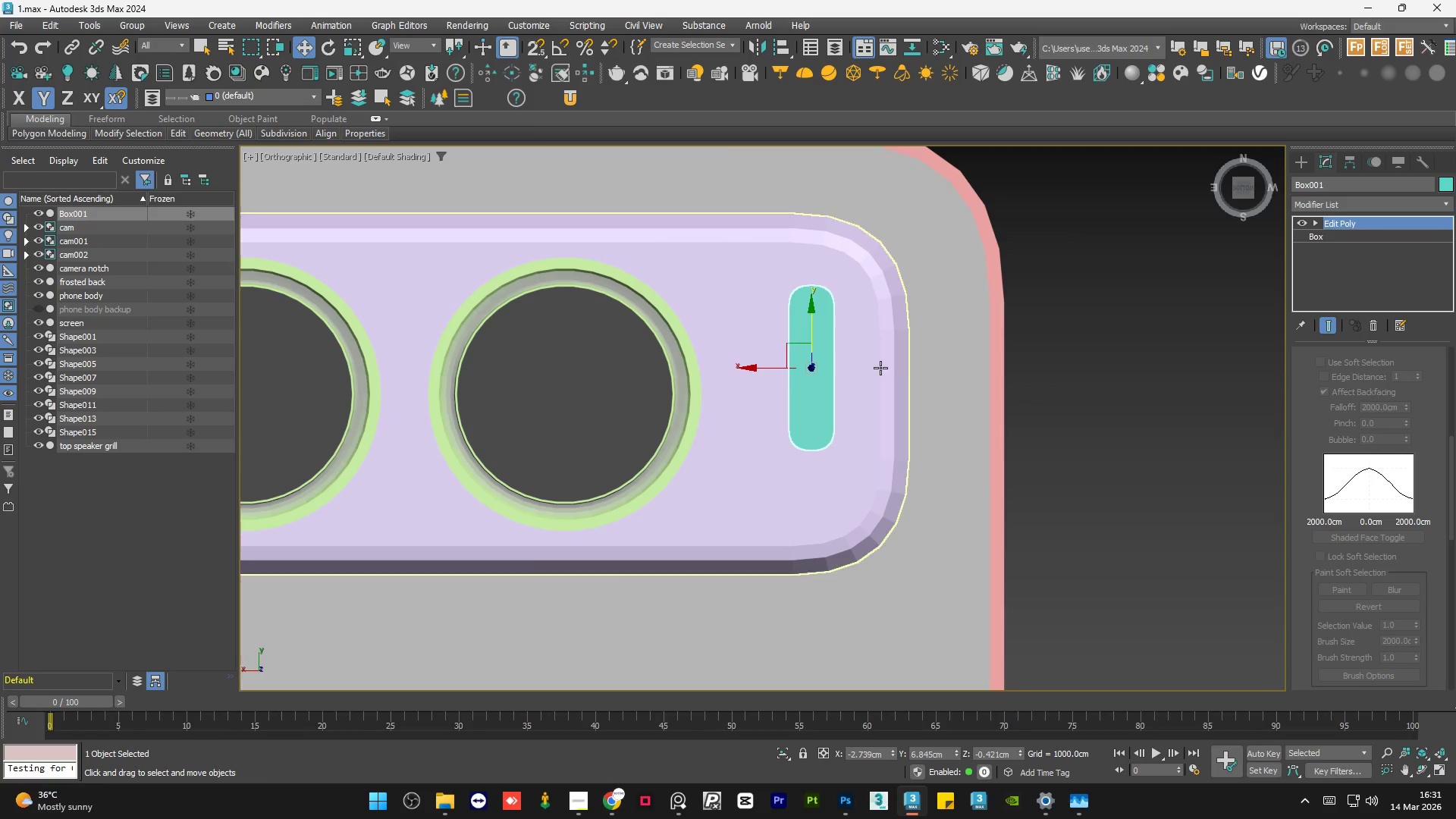 
scroll: coordinate [959, 375], scroll_direction: down, amount: 3.0
 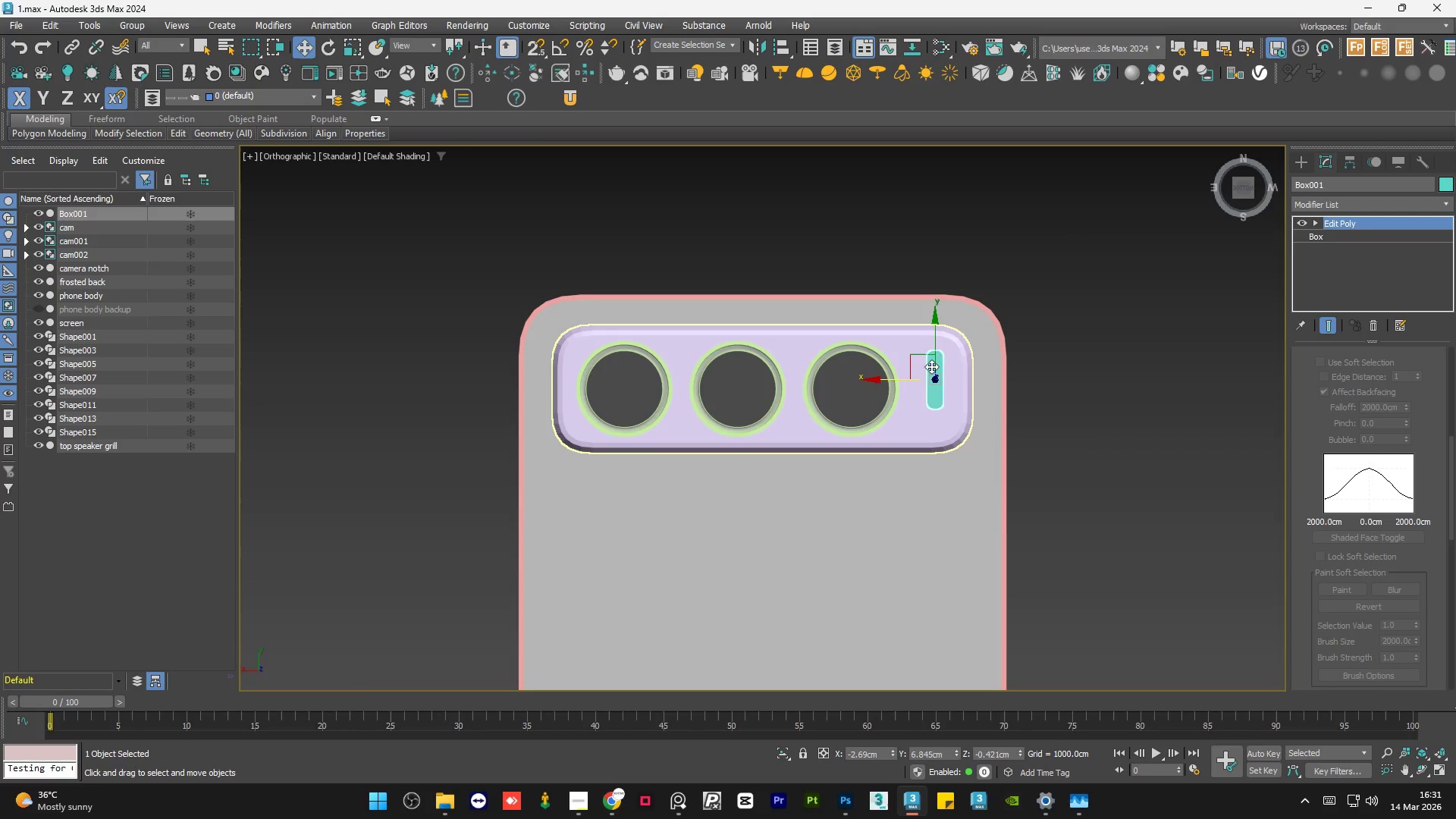 
left_click_drag(start_coordinate=[934, 345], to_coordinate=[943, 355])
 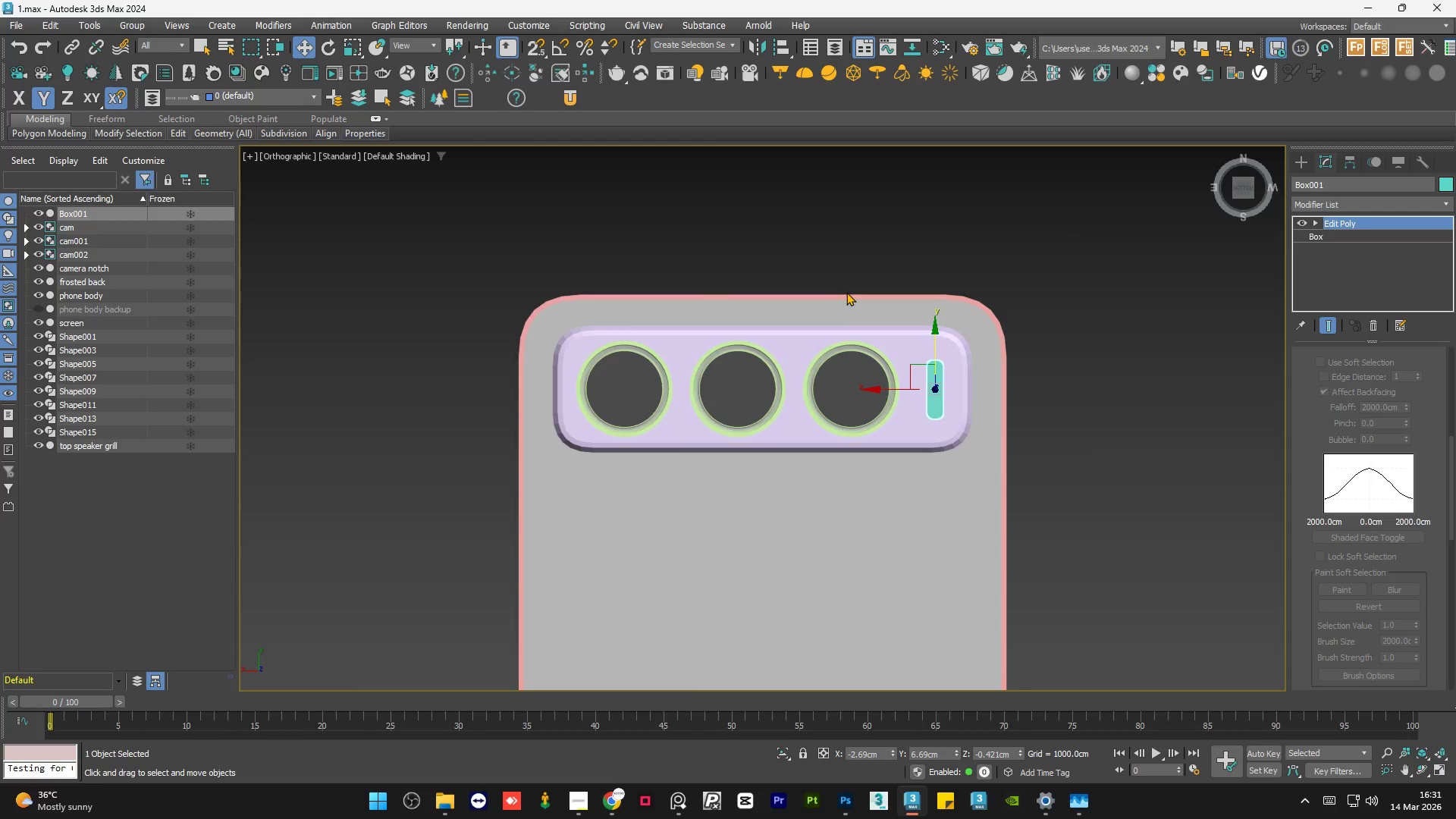 
scroll: coordinate [845, 292], scroll_direction: down, amount: 2.0
 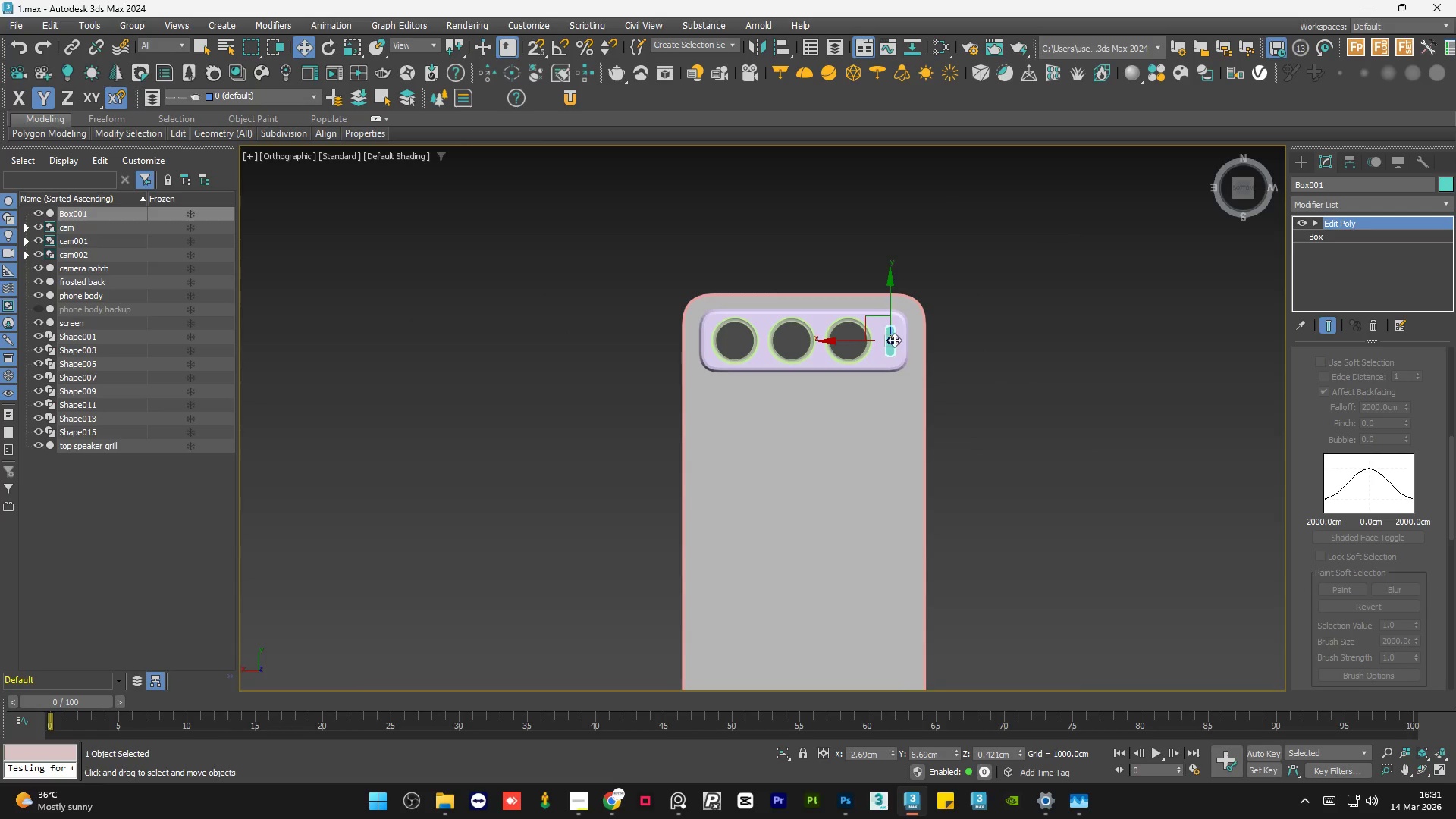 
scroll: coordinate [894, 340], scroll_direction: up, amount: 4.0
 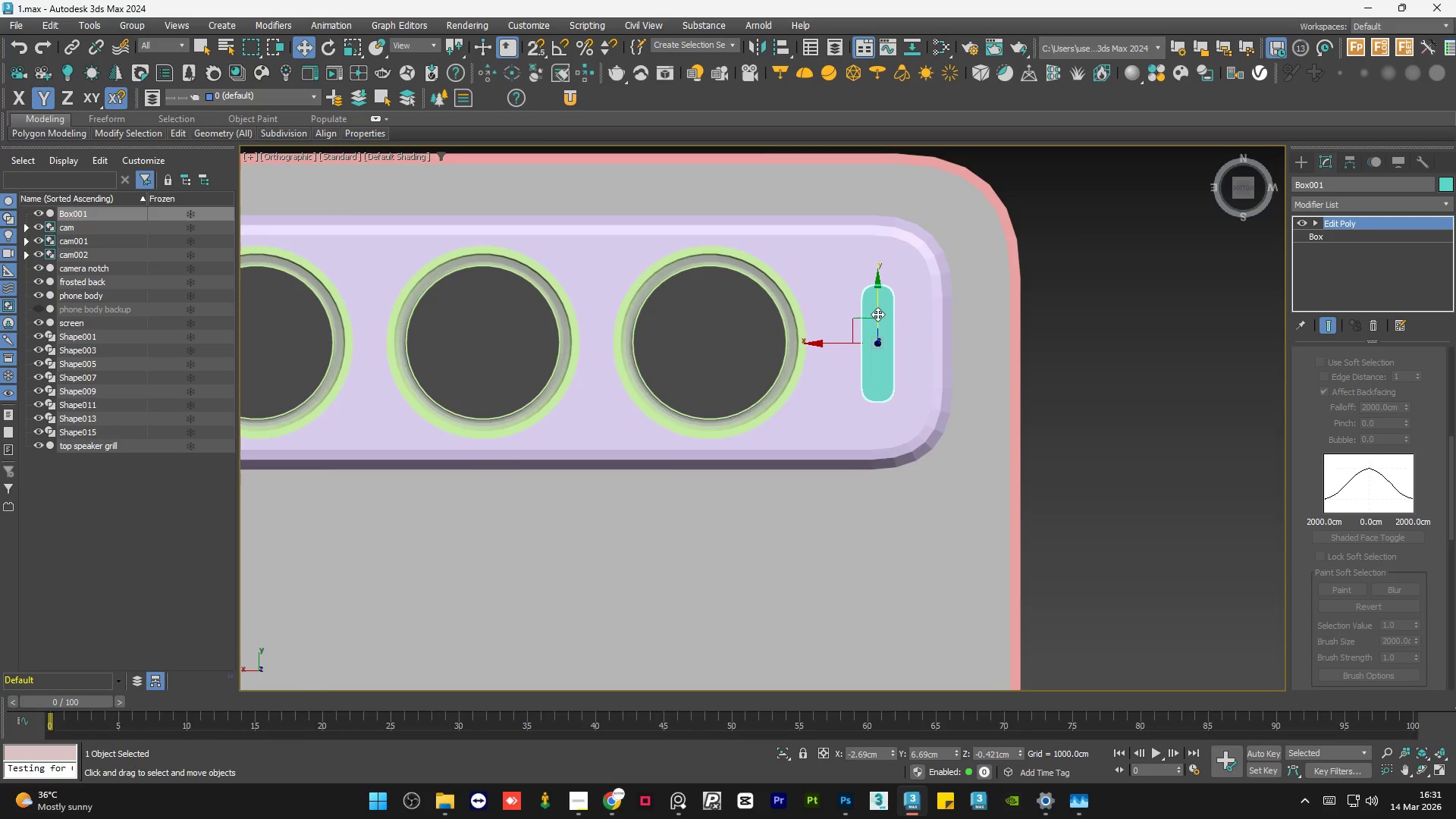 
scroll: coordinate [877, 314], scroll_direction: down, amount: 5.0
 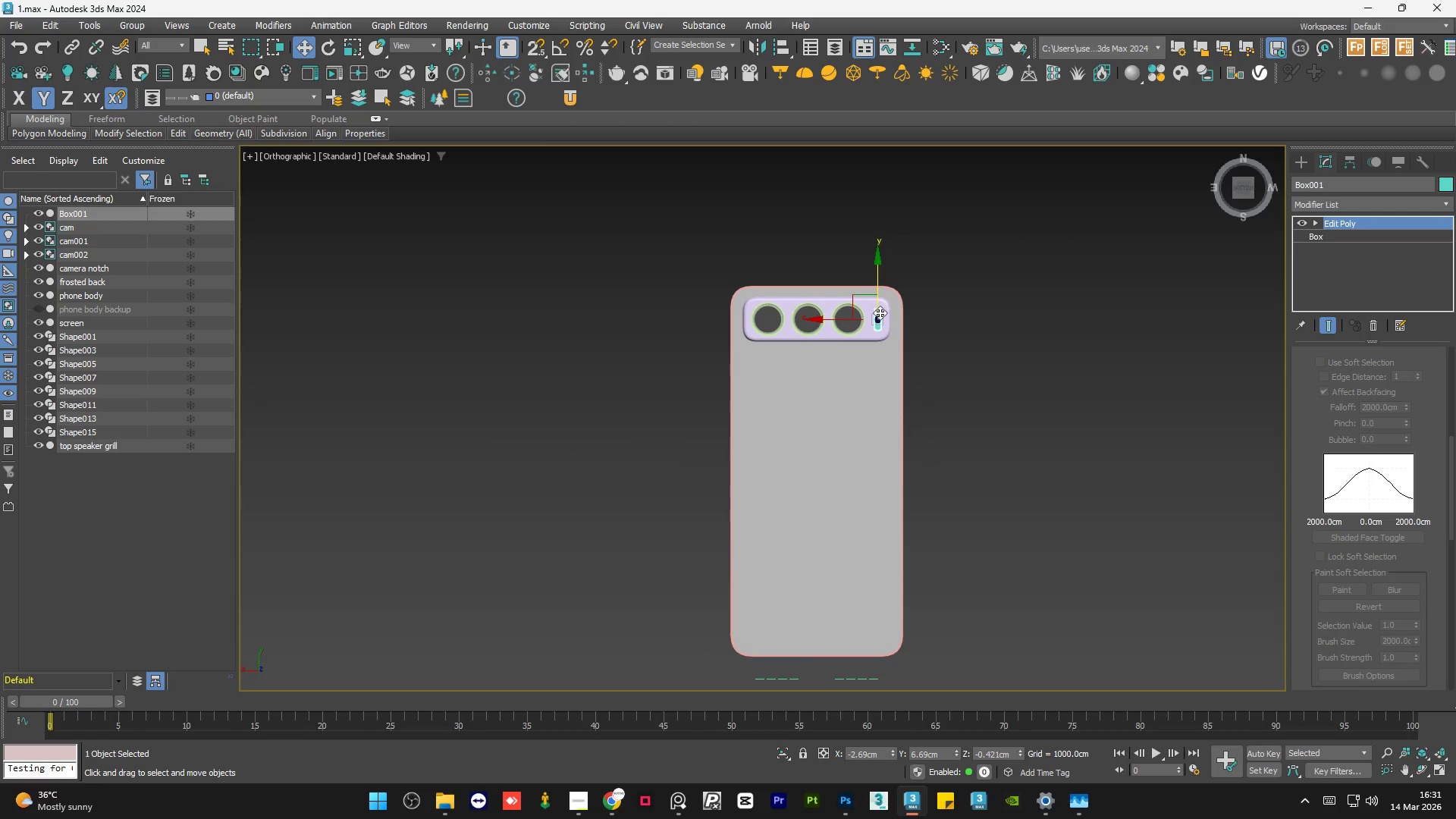 
scroll: coordinate [880, 312], scroll_direction: up, amount: 5.0
 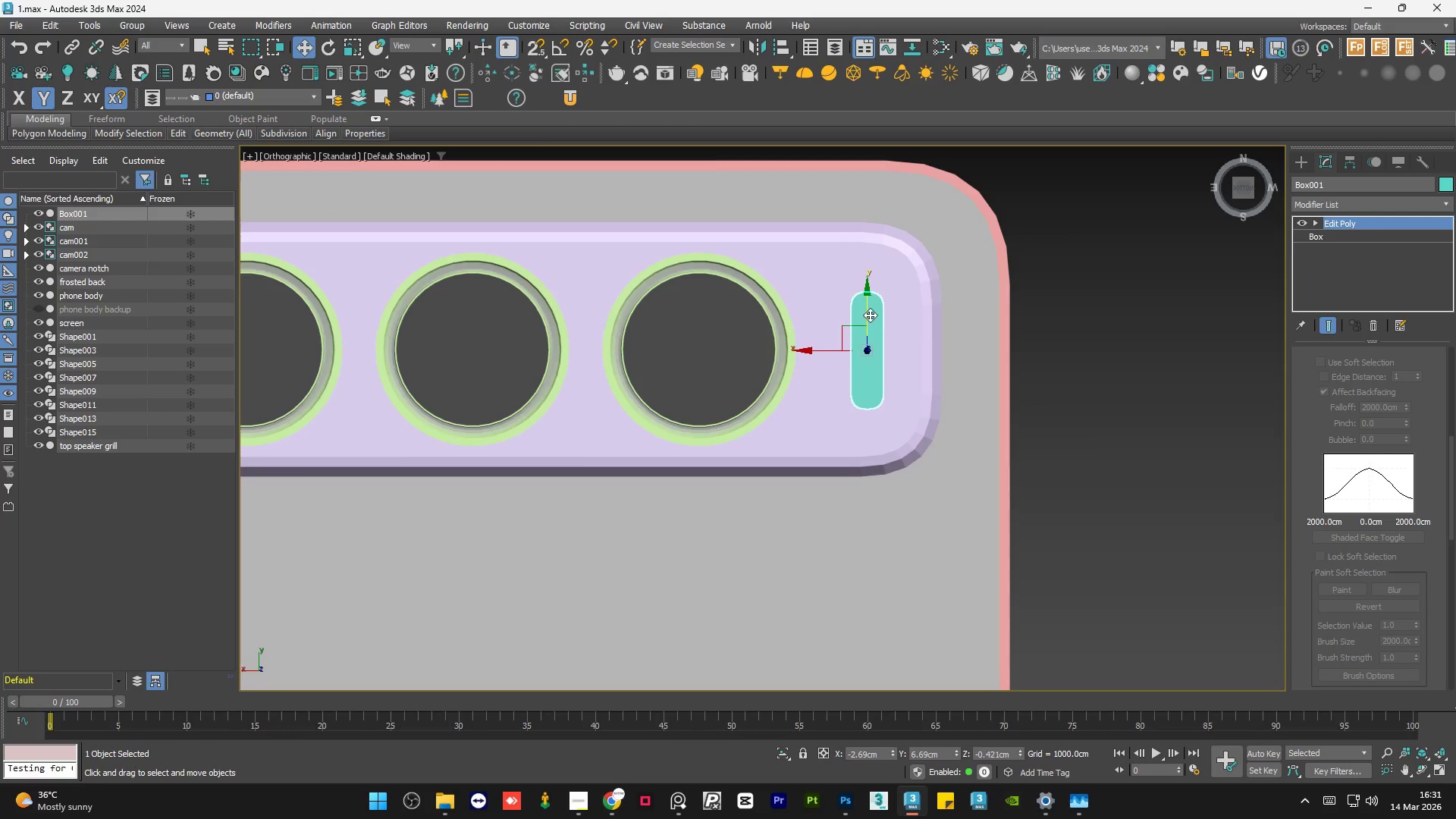 
left_click_drag(start_coordinate=[870, 314], to_coordinate=[875, 293])
 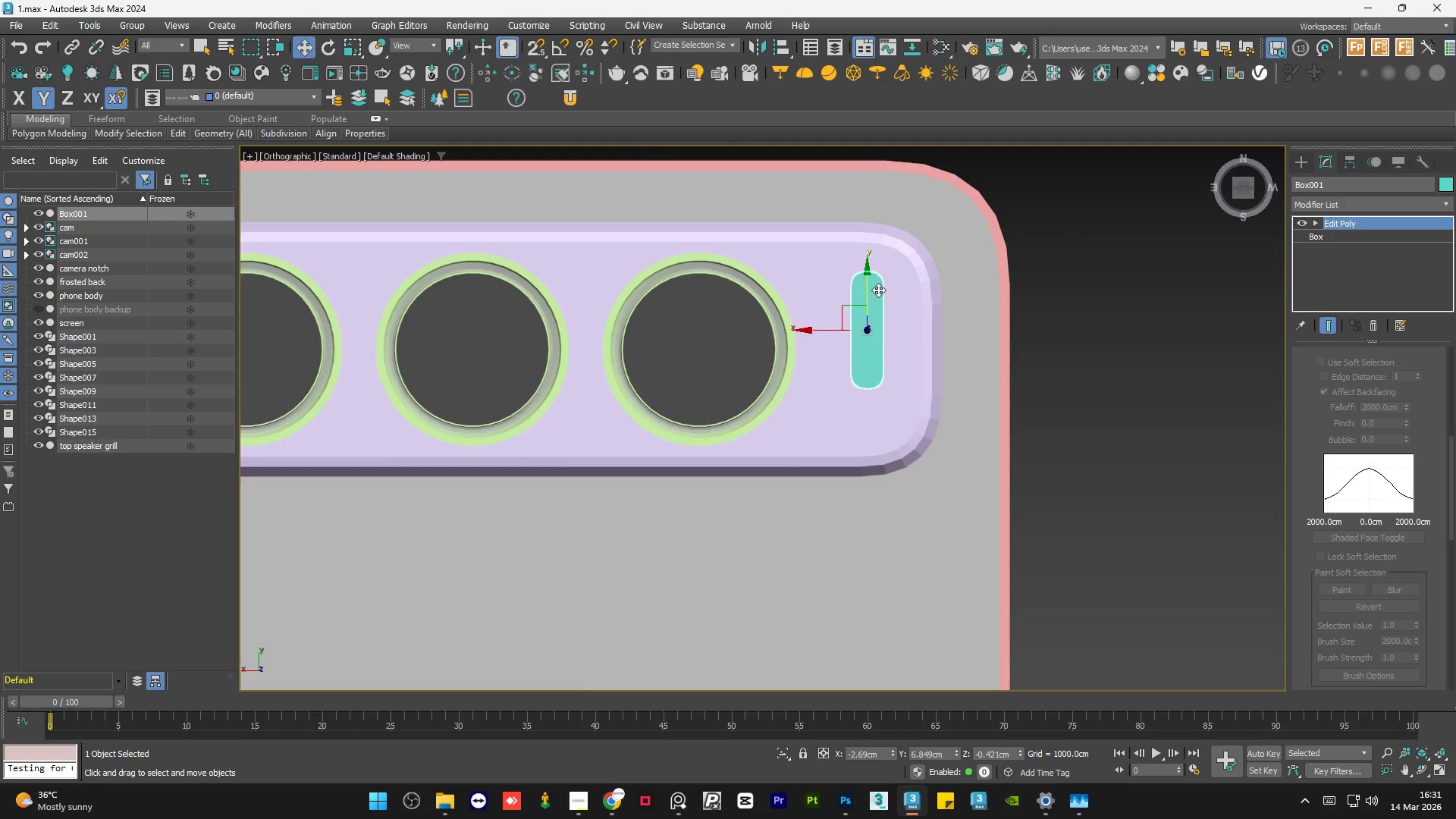 
scroll: coordinate [878, 290], scroll_direction: down, amount: 5.0
 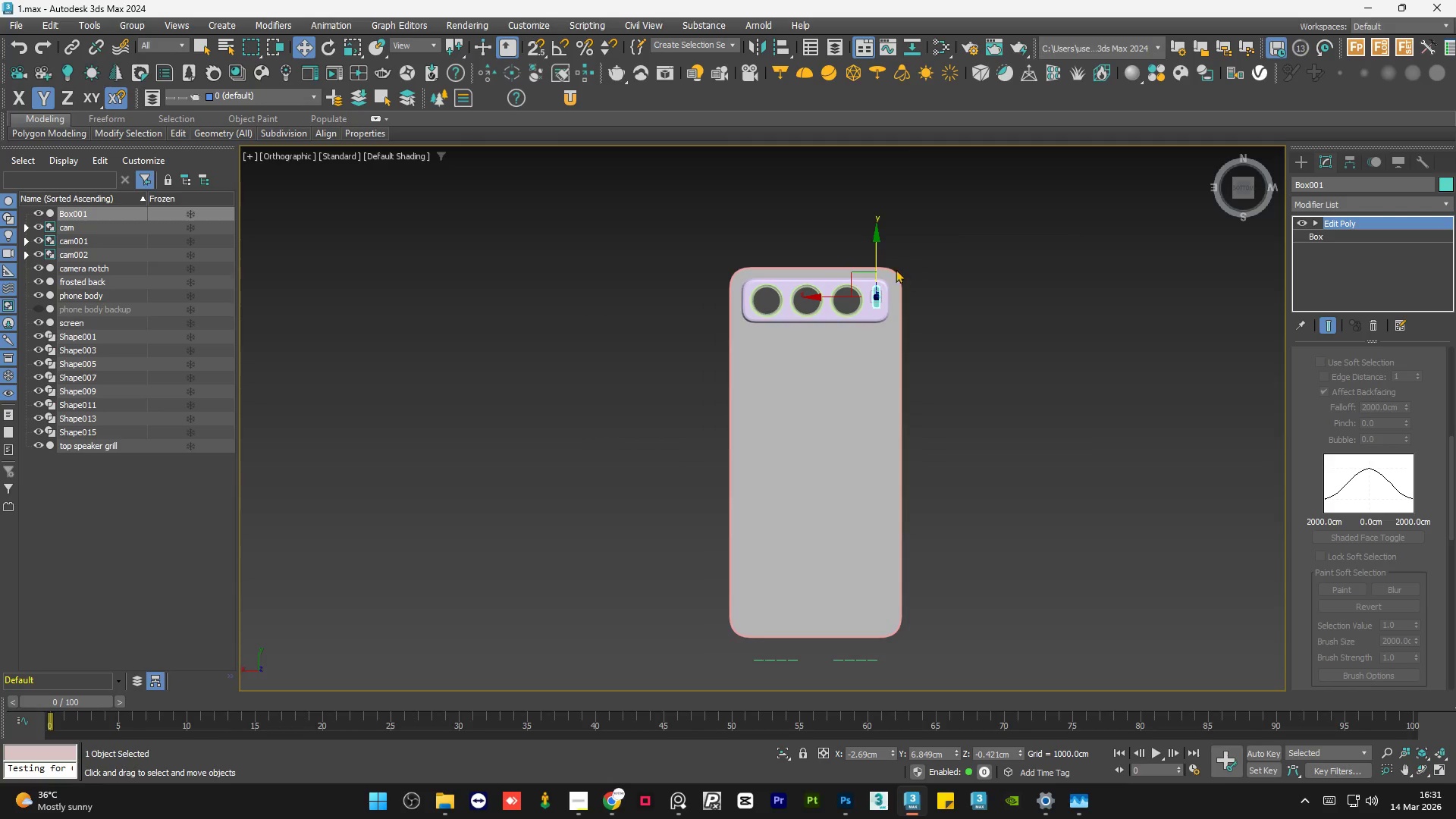 
scroll: coordinate [874, 301], scroll_direction: up, amount: 6.0
 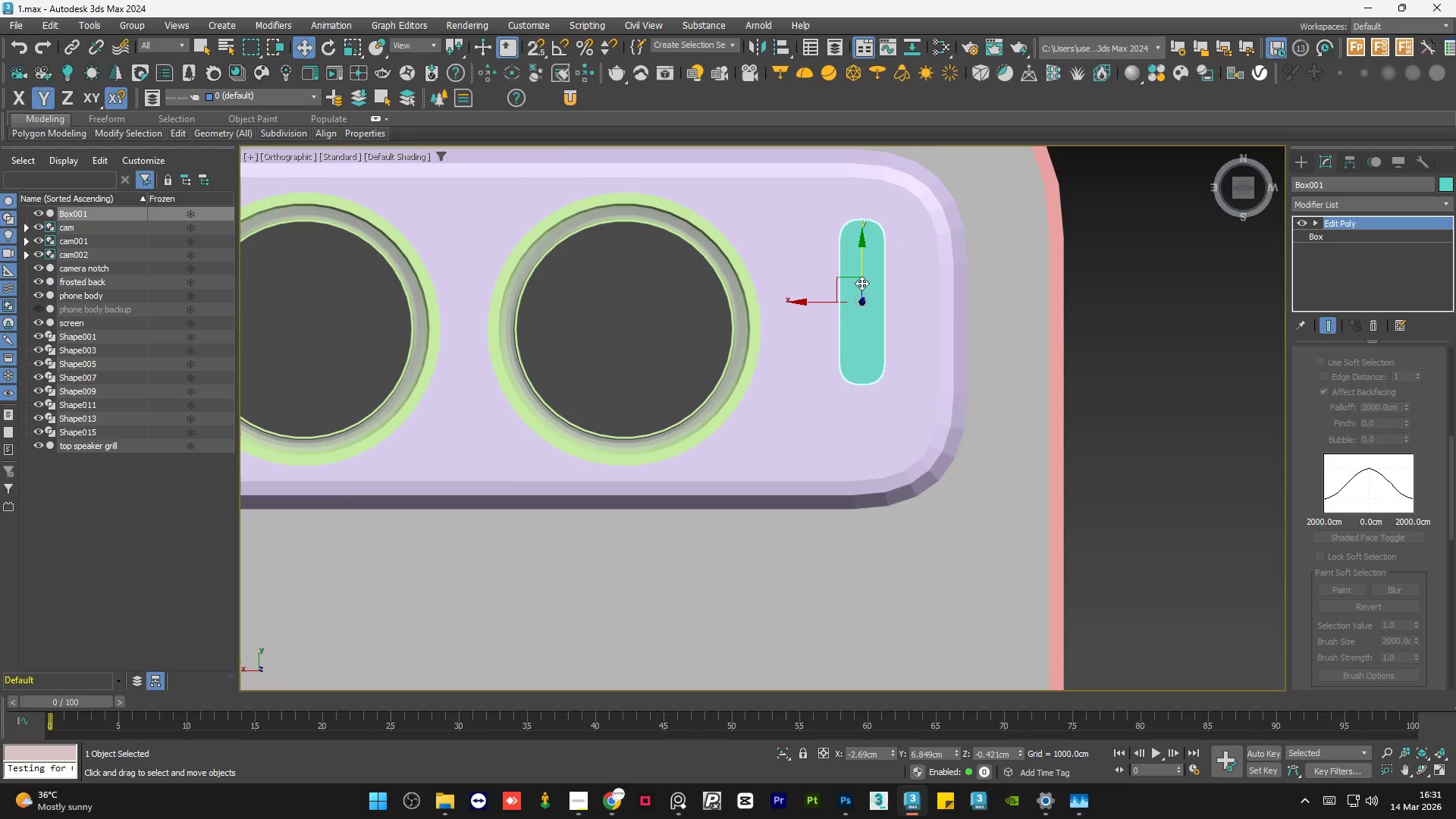 
scroll: coordinate [874, 317], scroll_direction: down, amount: 2.0
 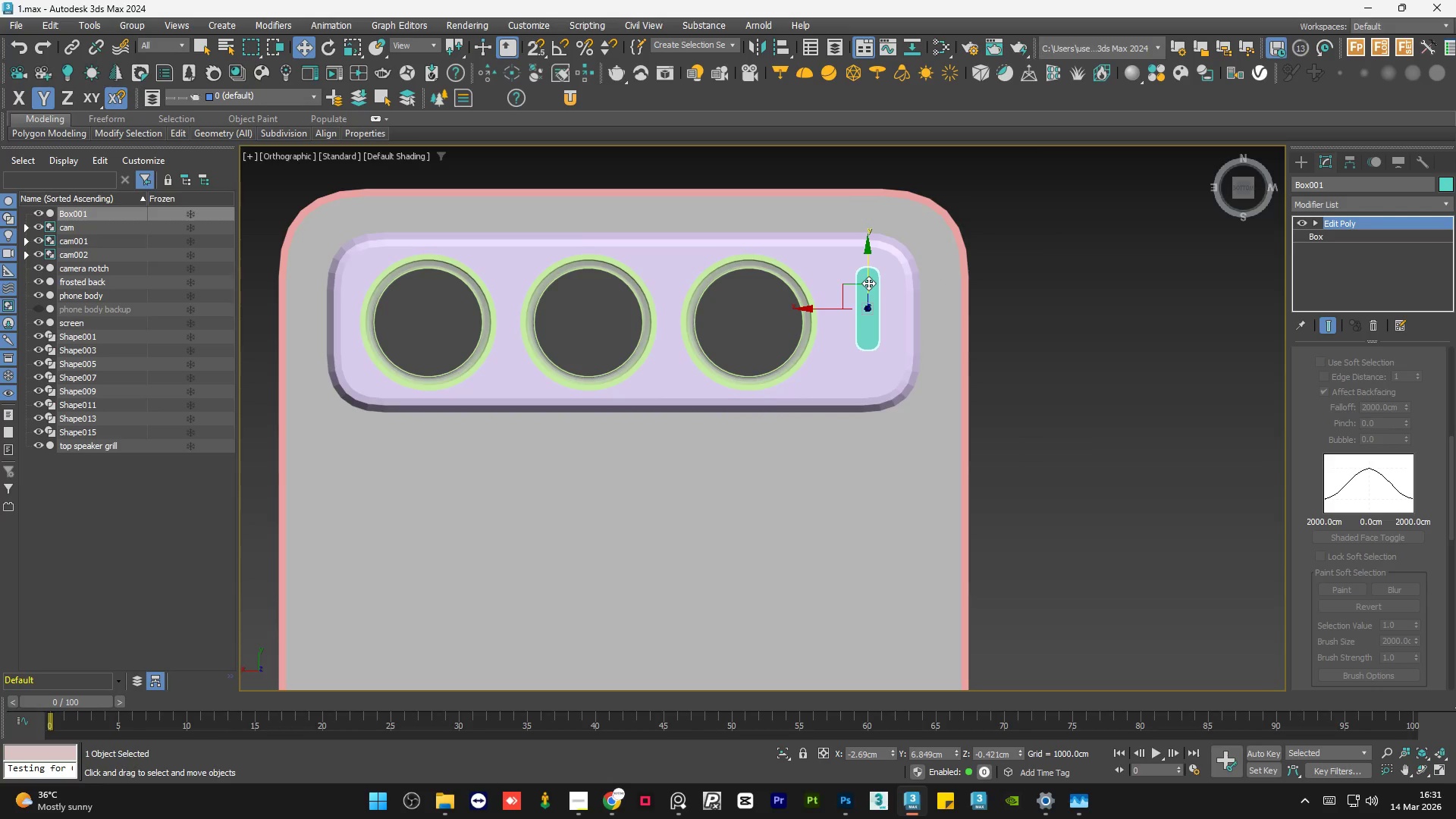 
left_click_drag(start_coordinate=[868, 282], to_coordinate=[902, 315])
 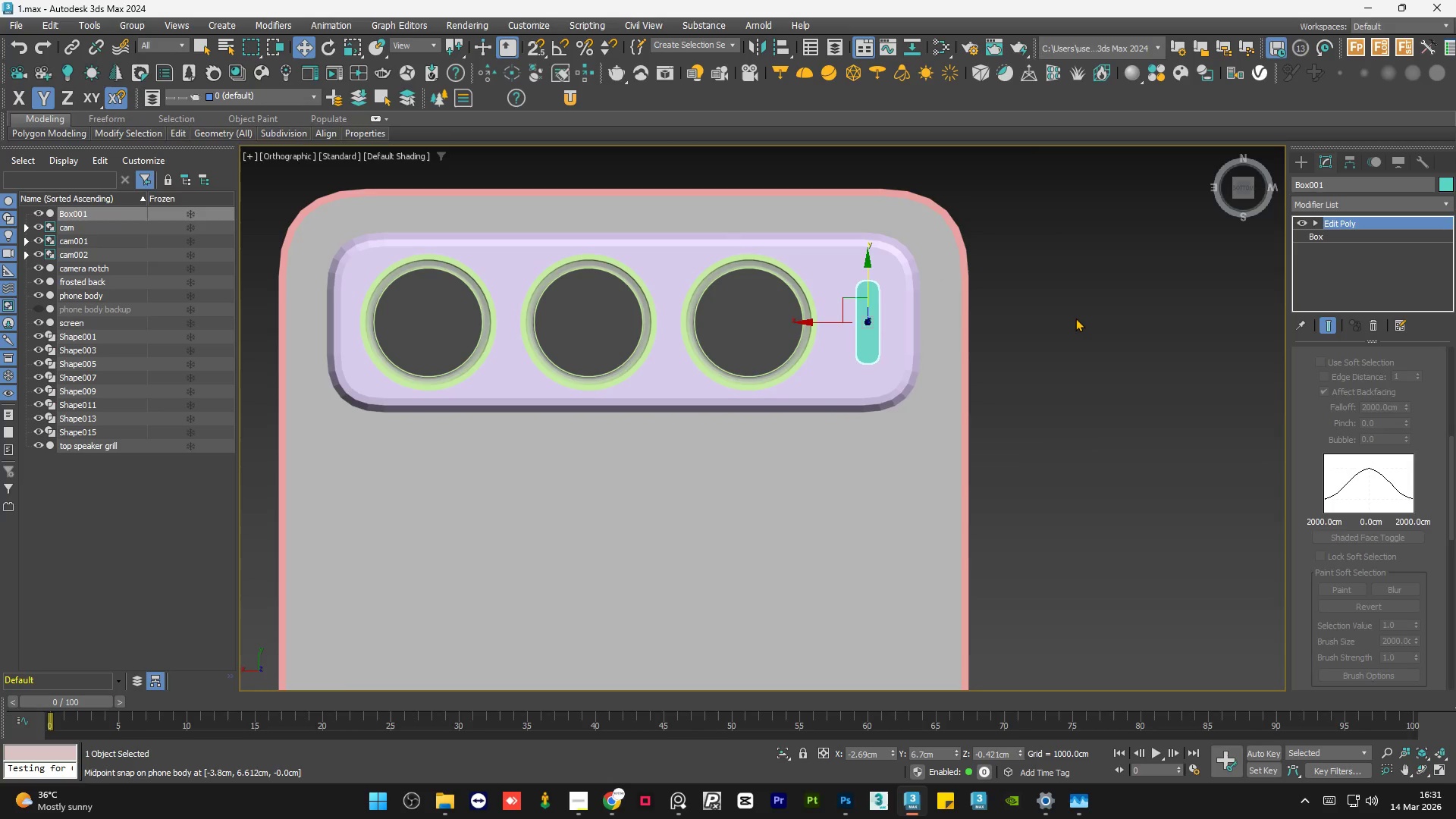 
key(S)
 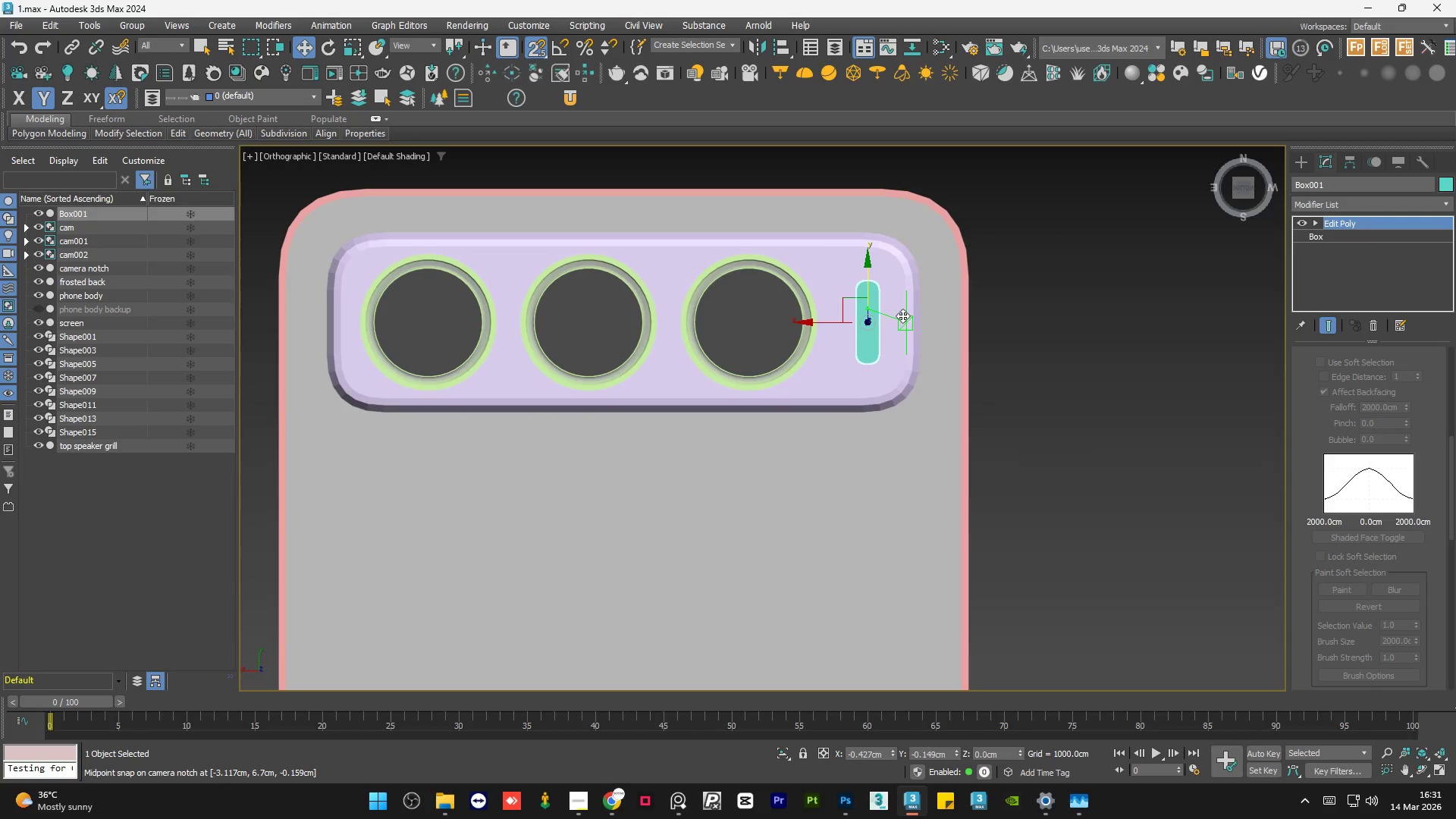 
key(S)
 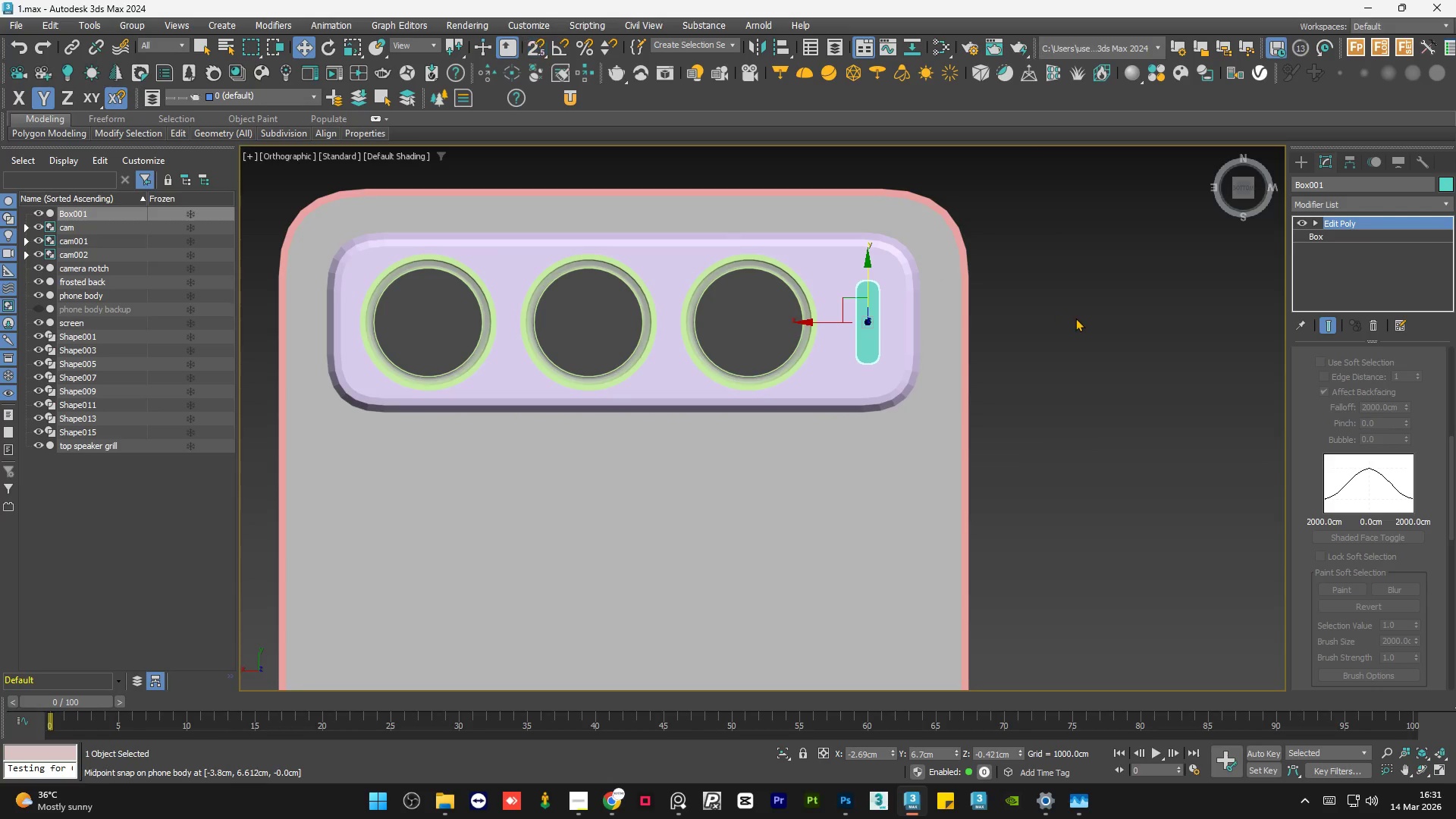 
left_click([1075, 318])
 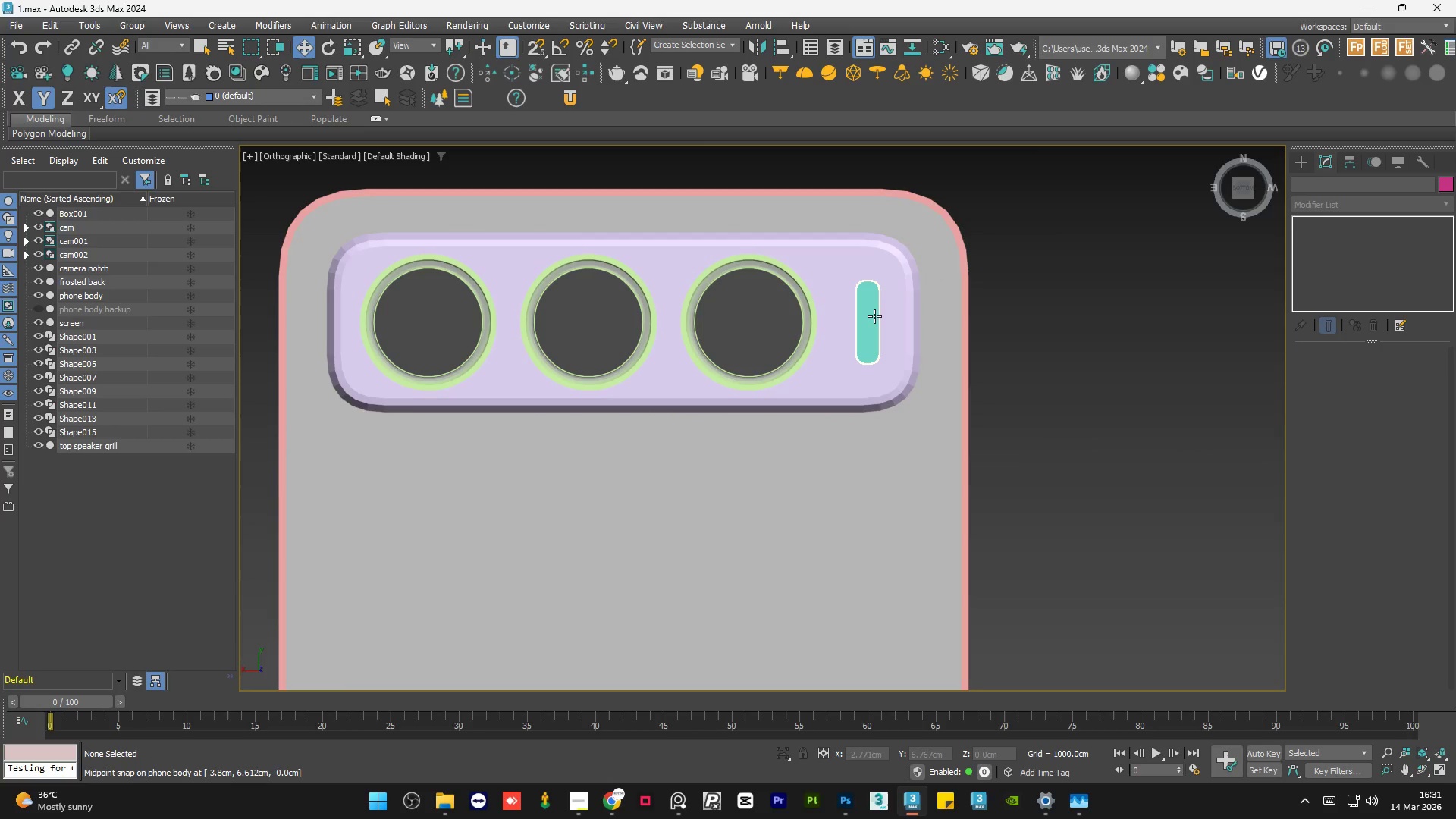 
left_click([874, 317])
 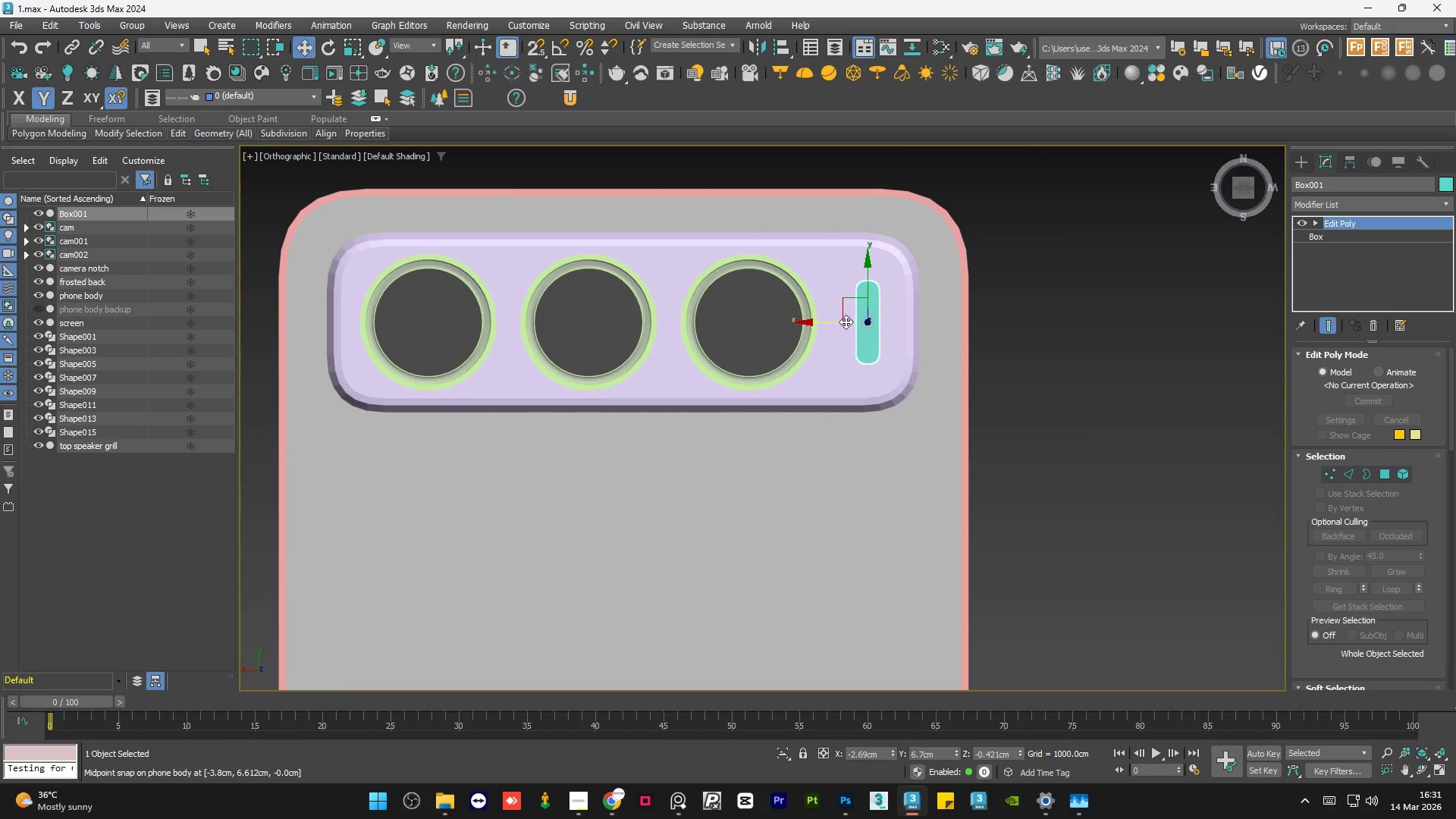 
left_click_drag(start_coordinate=[841, 322], to_coordinate=[850, 322])
 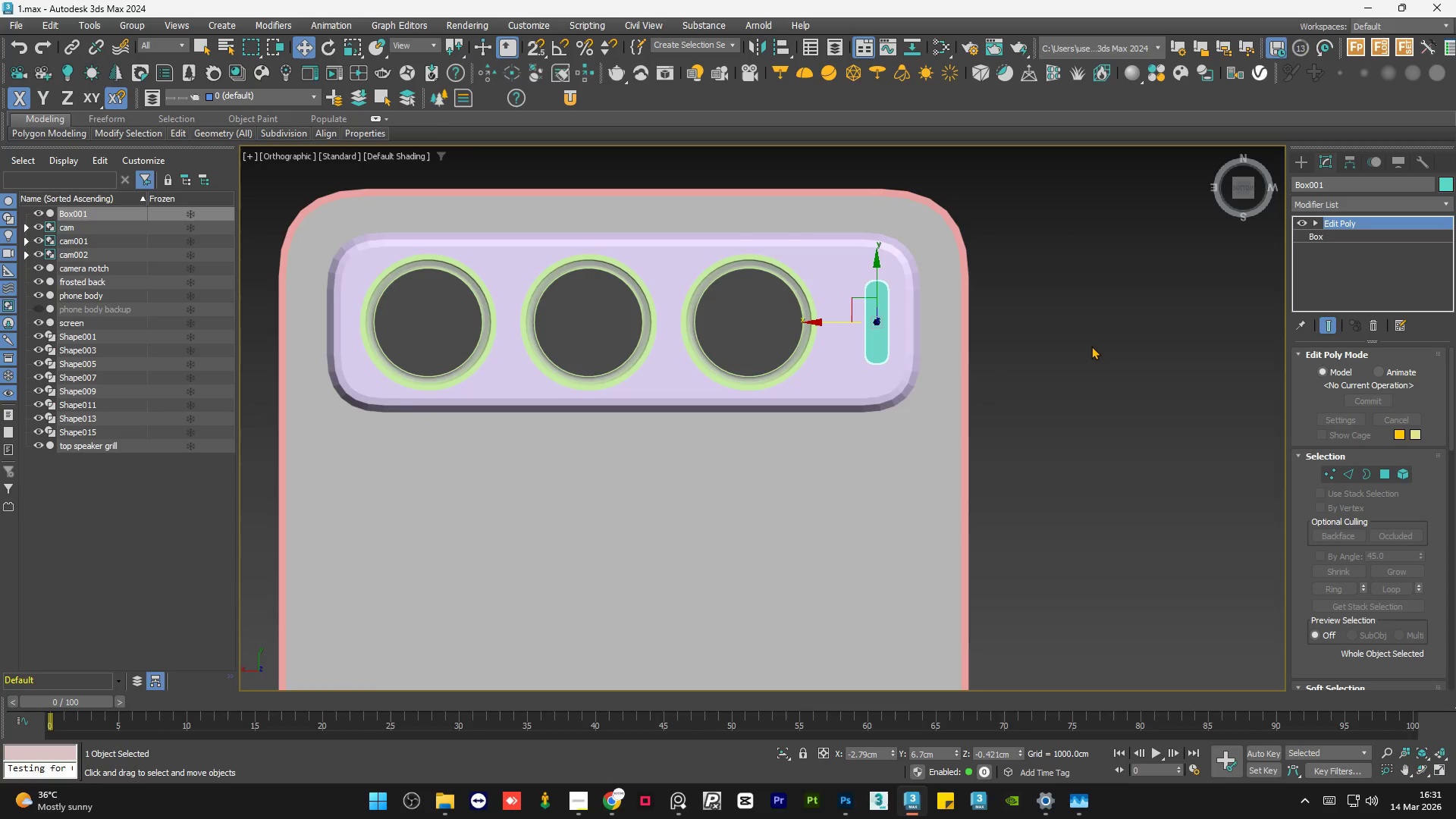 
left_click([1090, 346])
 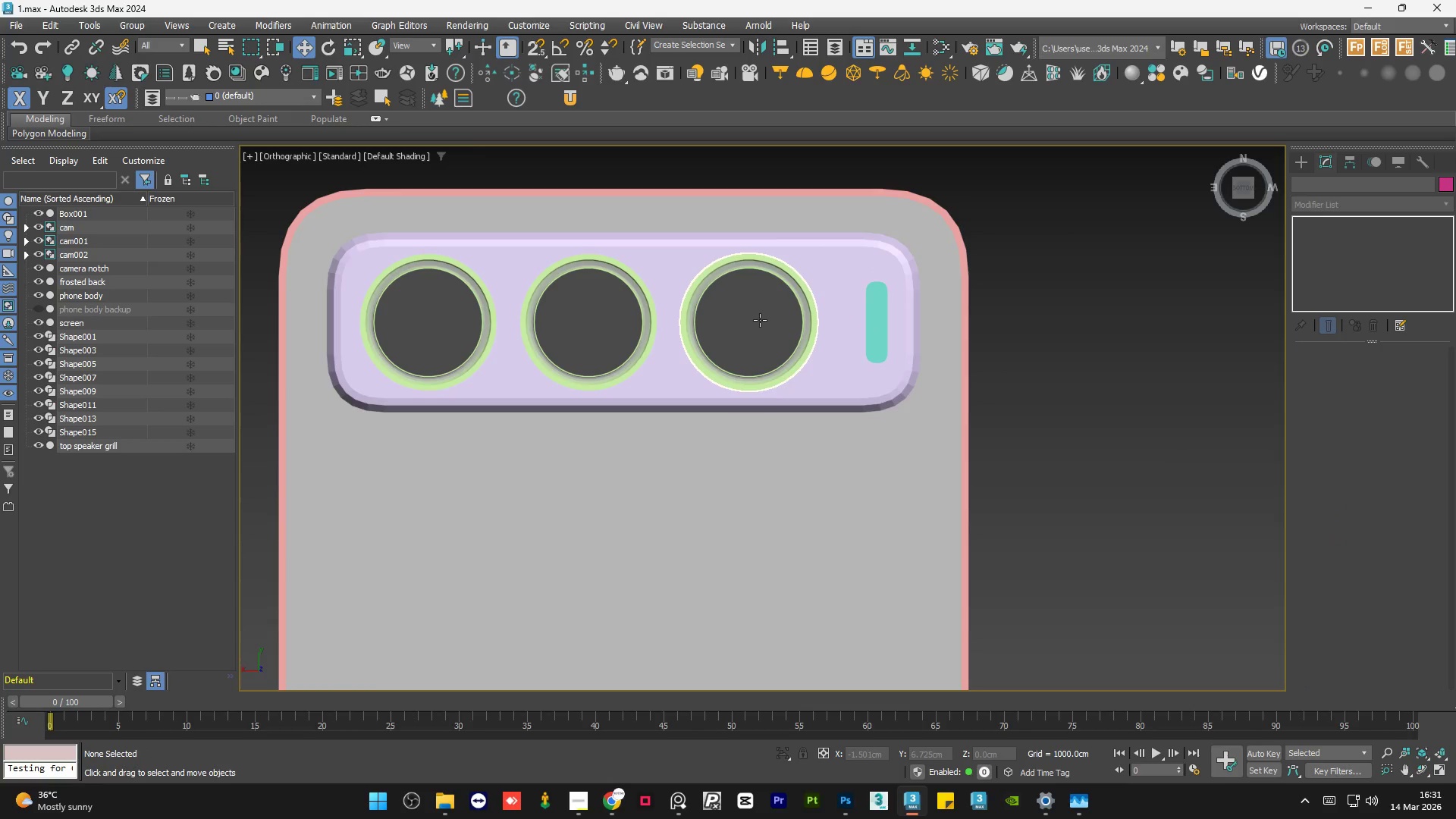 
left_click([760, 320])
 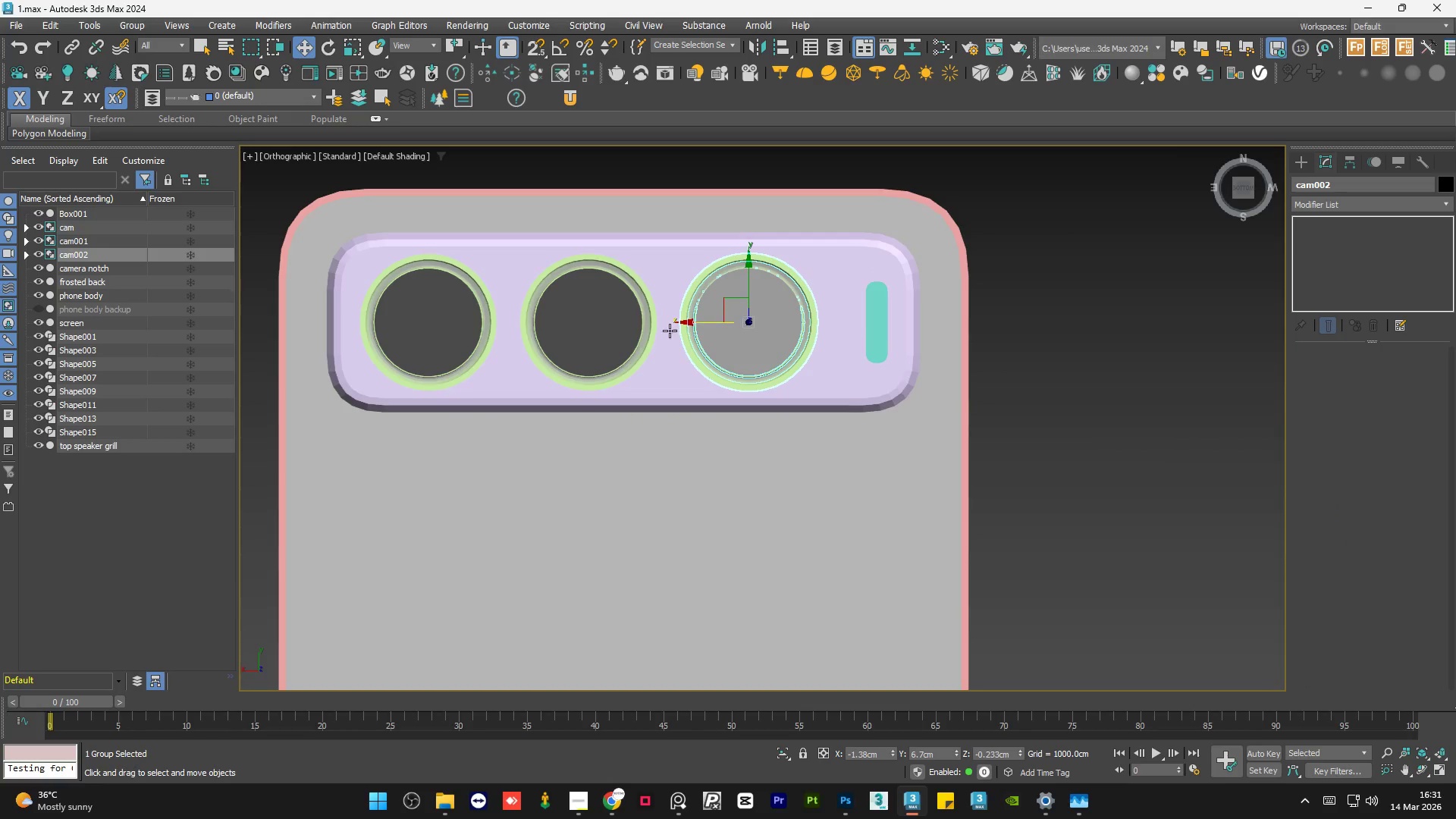 
hold_key(key=ControlLeft, duration=0.47)
left_click([585, 331])
 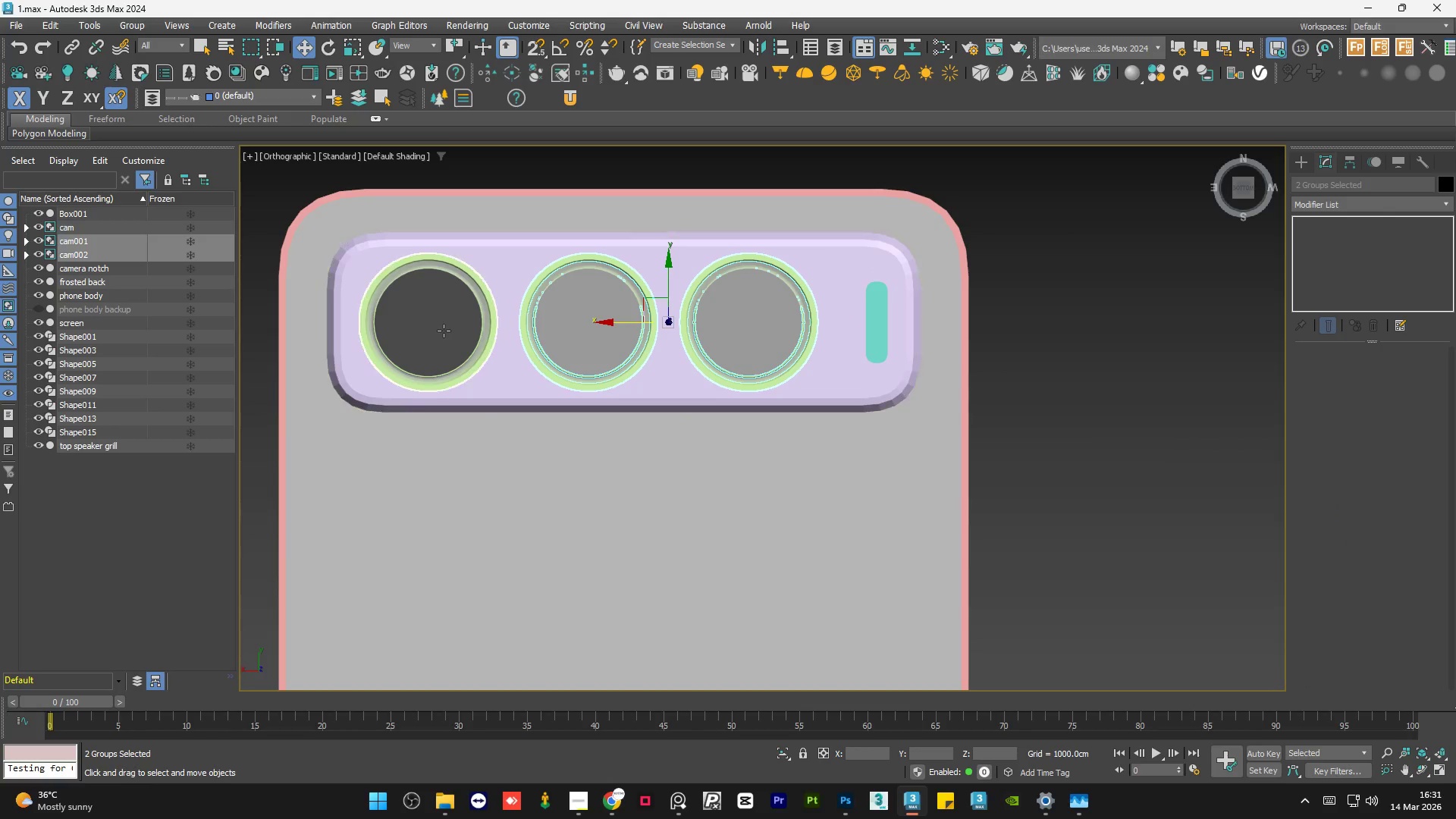 
hold_key(key=ControlLeft, duration=0.41)
left_click([444, 330])
 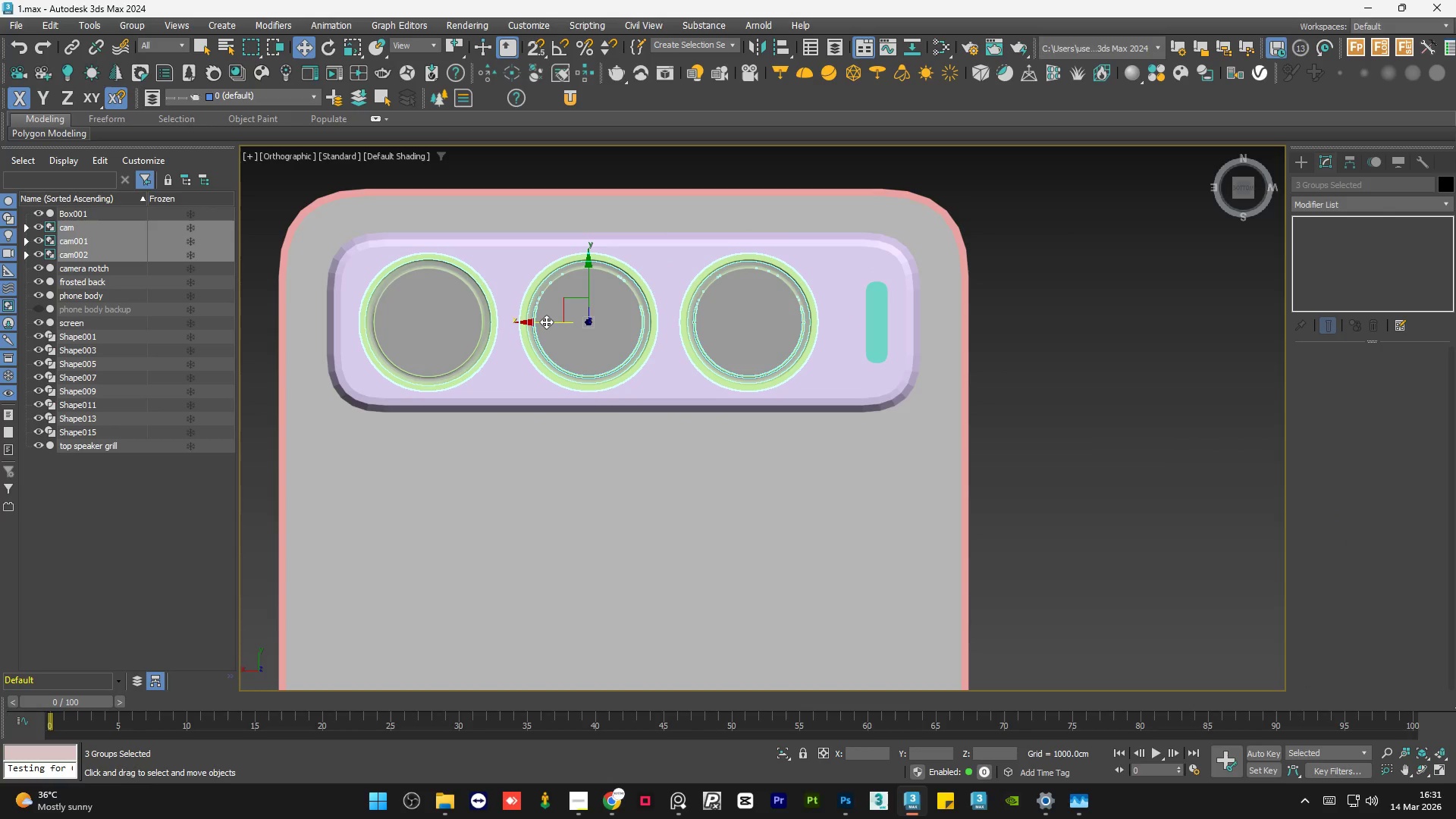 
left_click_drag(start_coordinate=[548, 322], to_coordinate=[553, 322])
 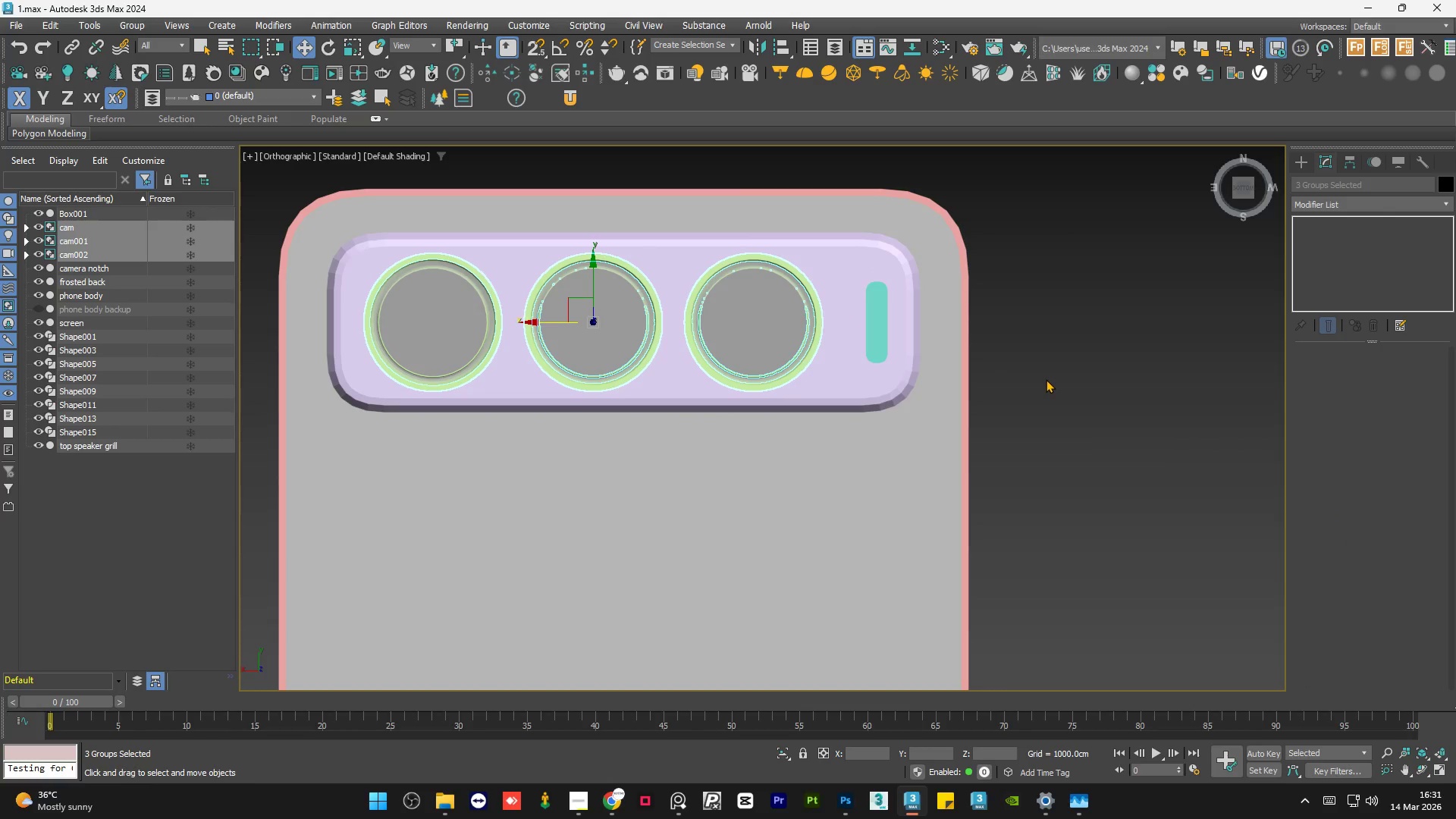 
left_click([1046, 378])
 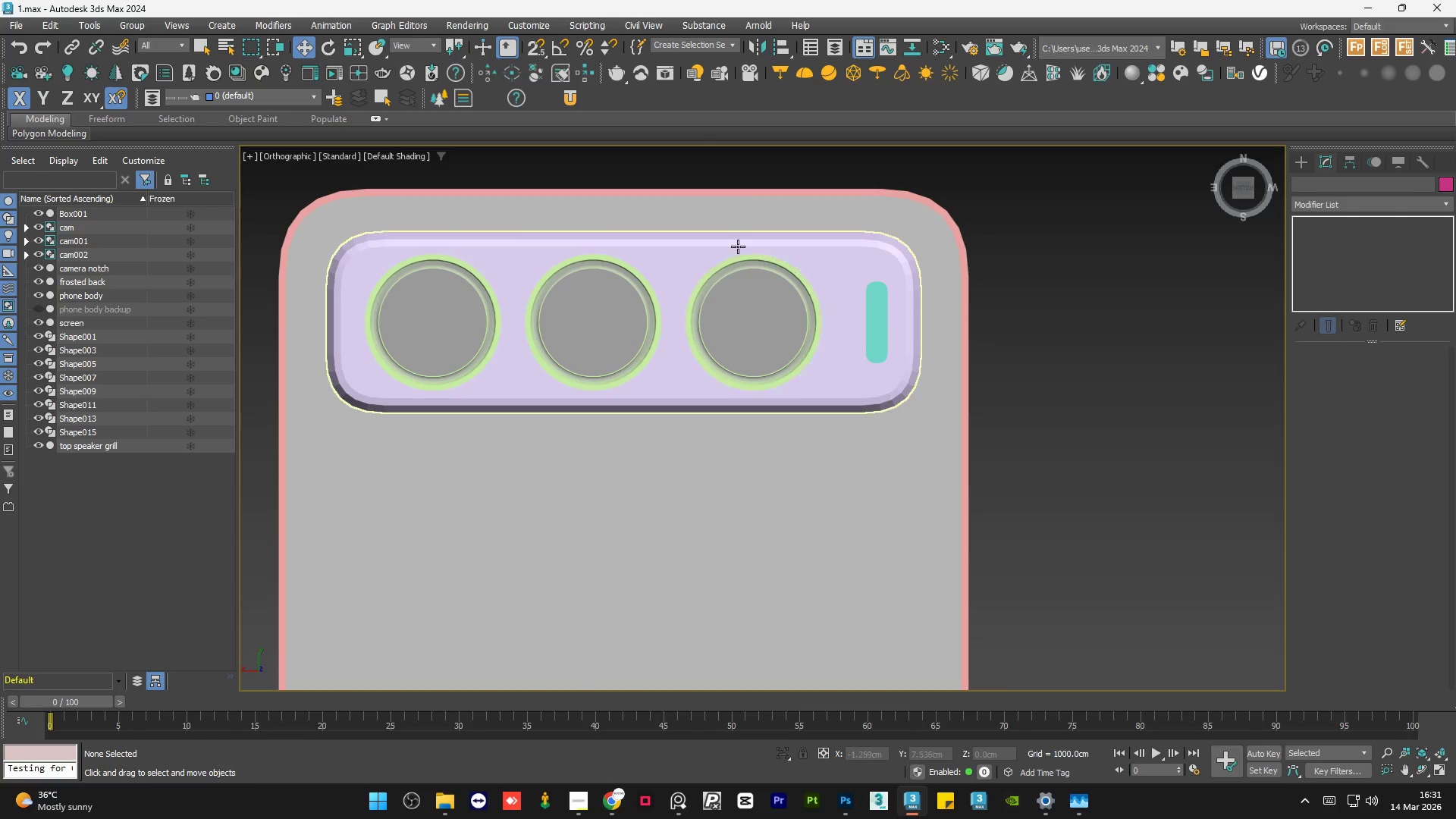 
scroll: coordinate [761, 252], scroll_direction: down, amount: 4.0
 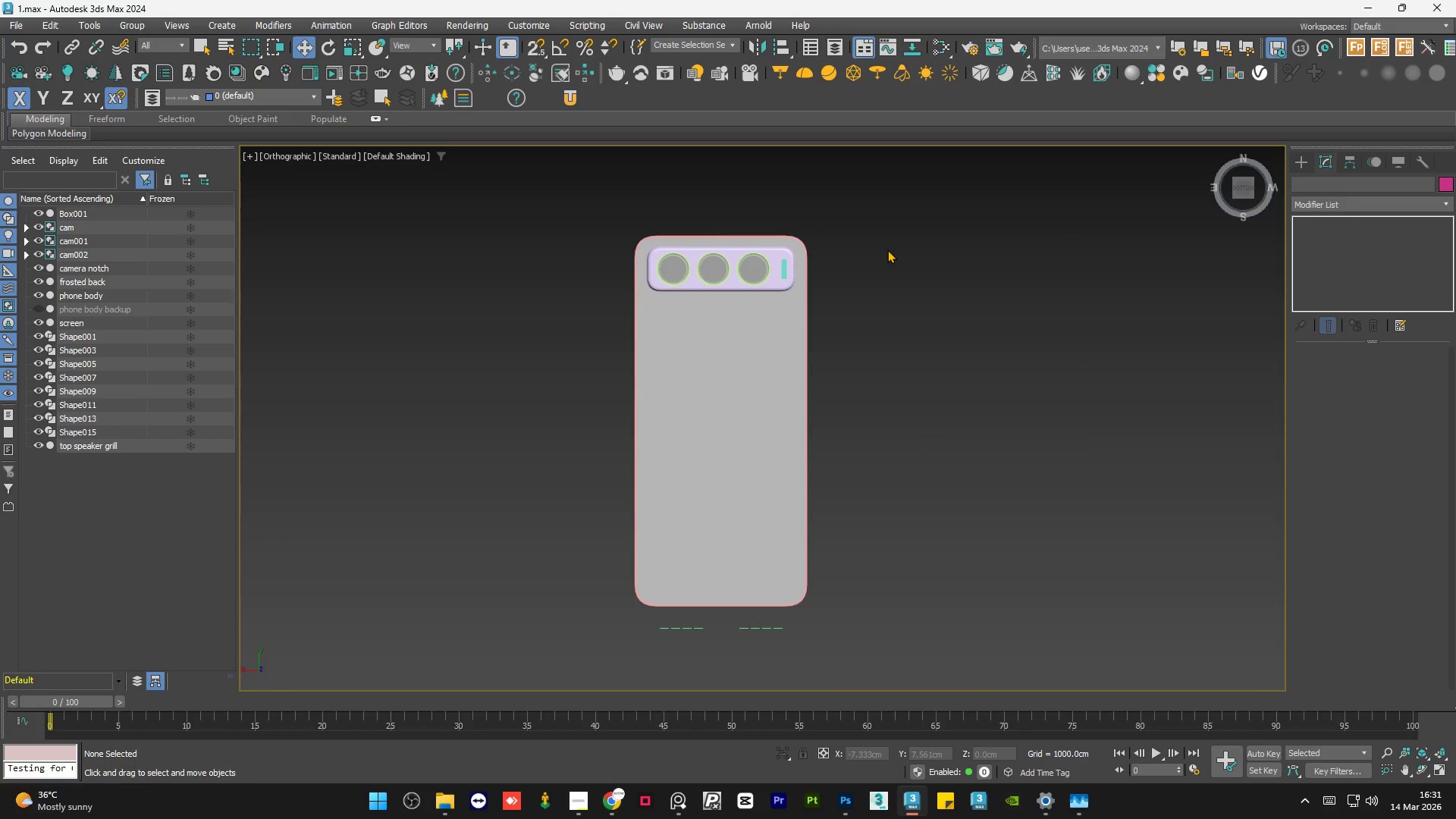 
double_click([887, 249])
 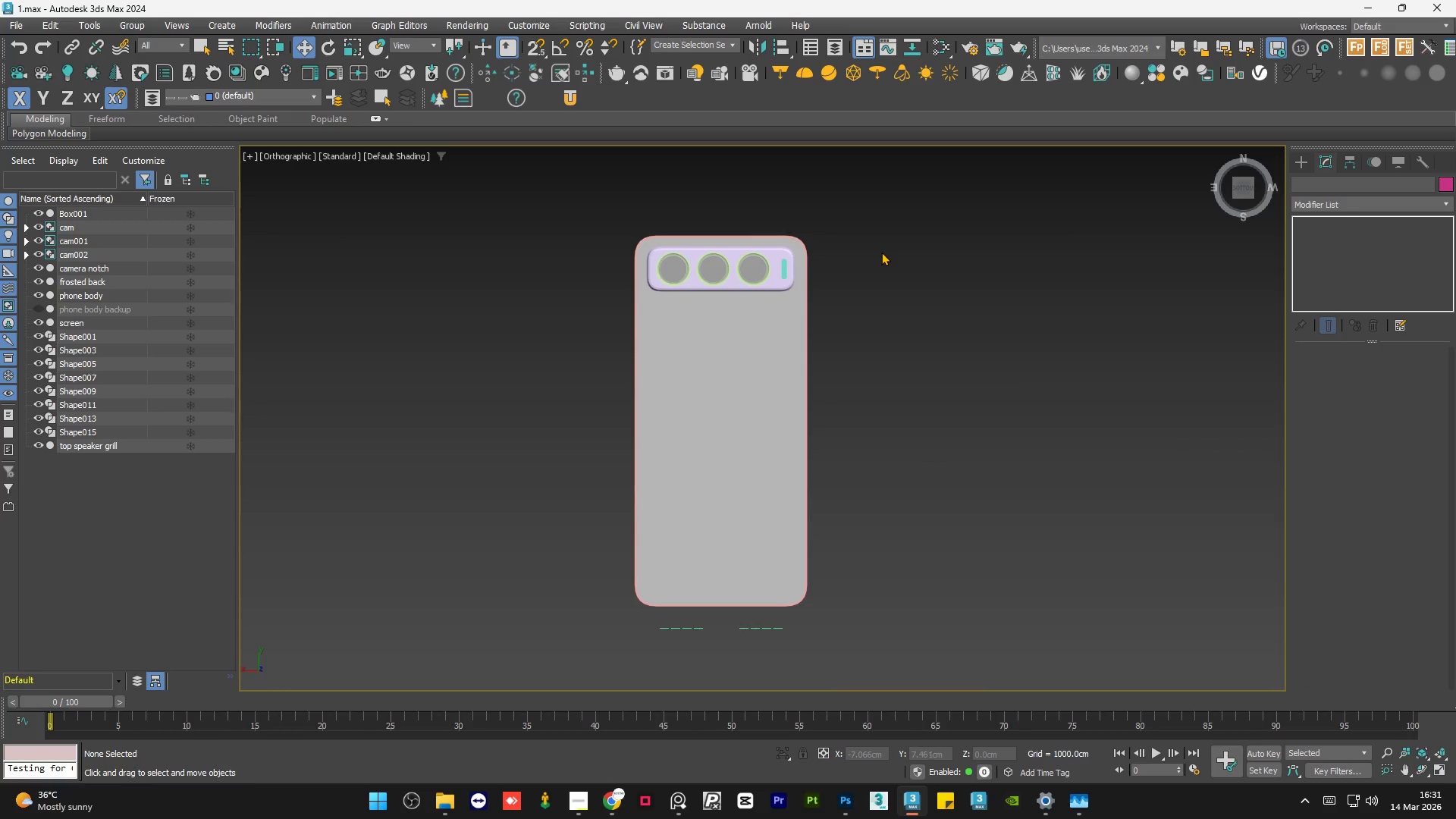 
left_click([881, 251])
 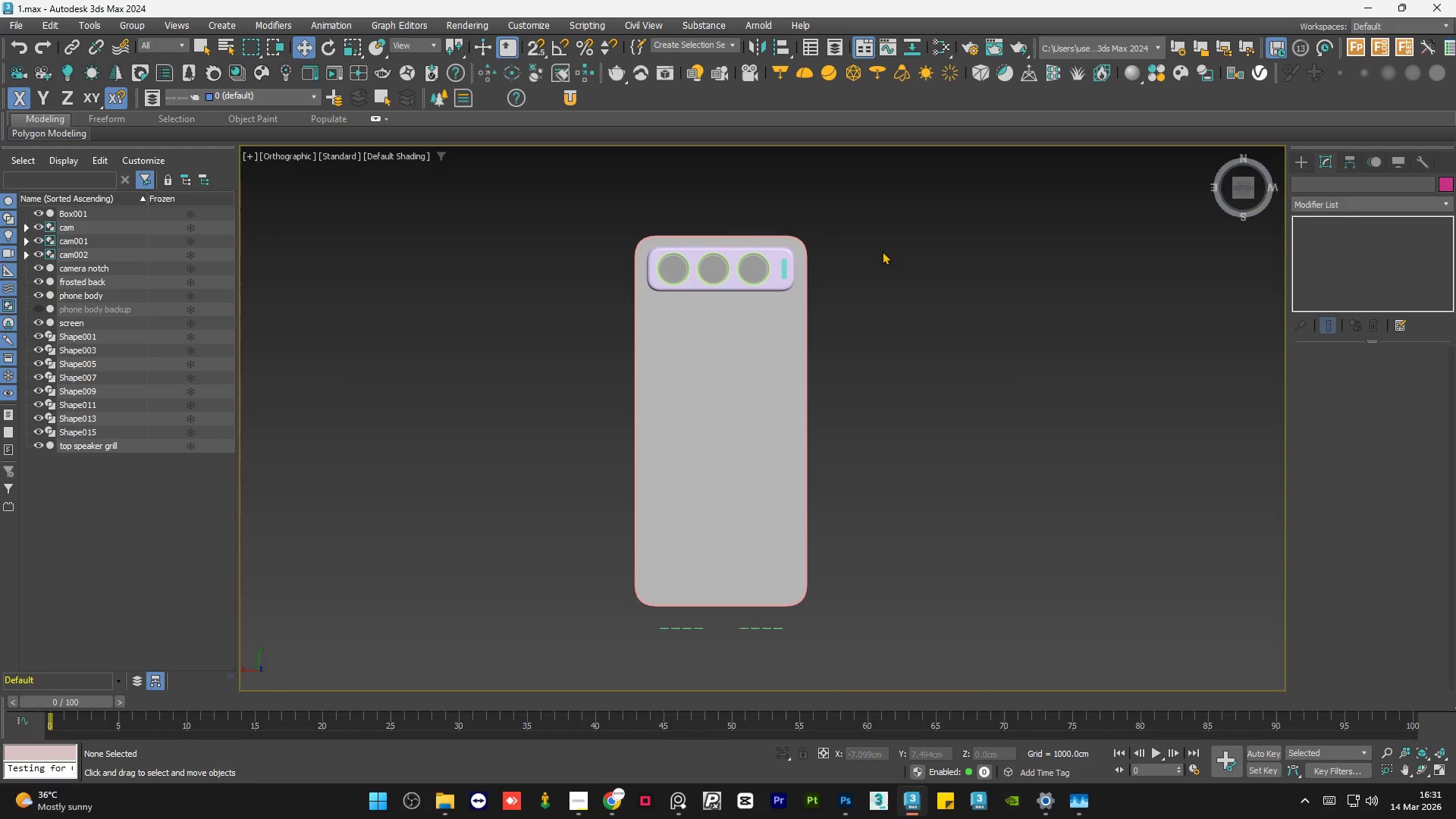 
left_click([882, 251])
 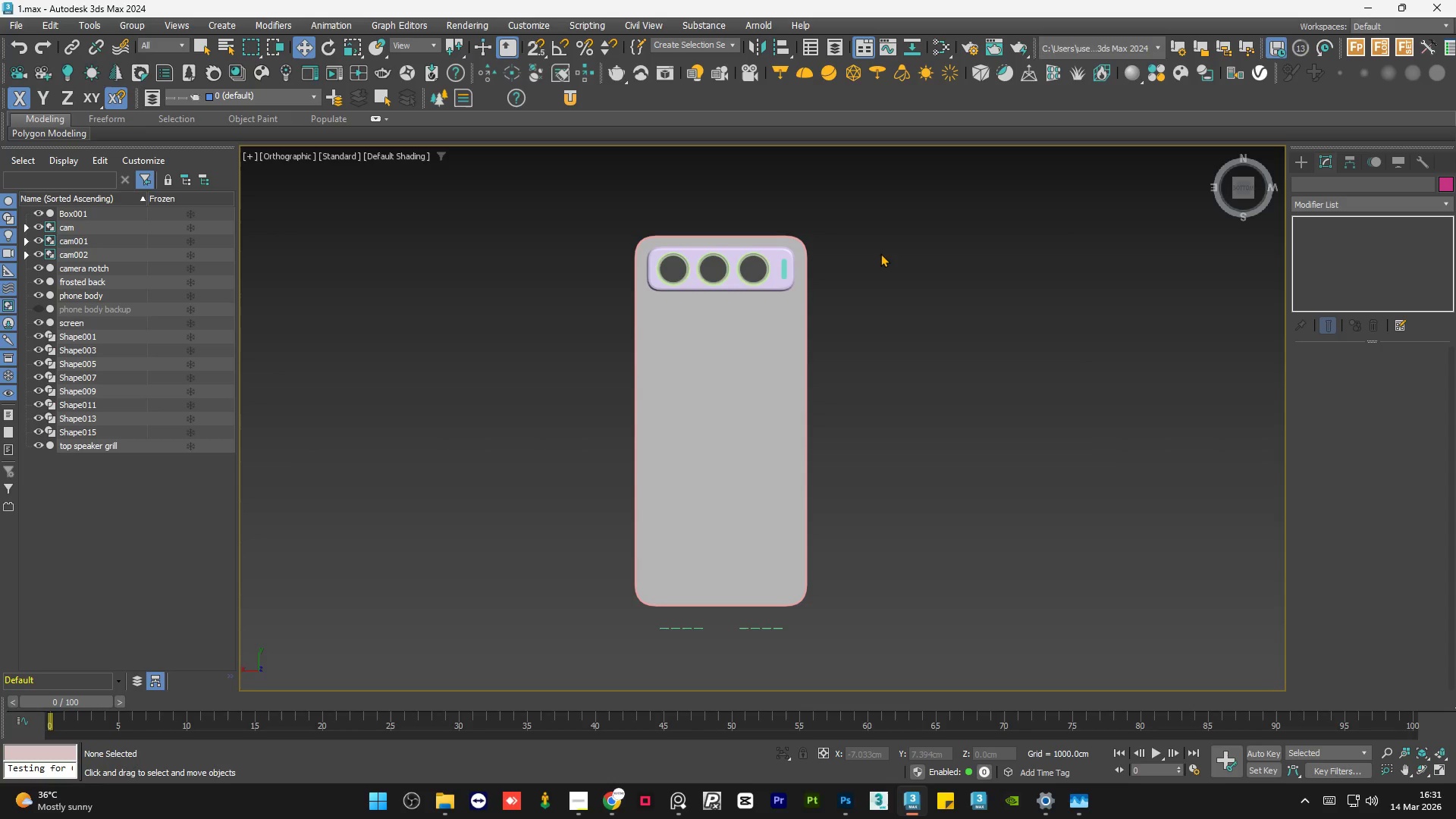 
left_click([886, 259])
 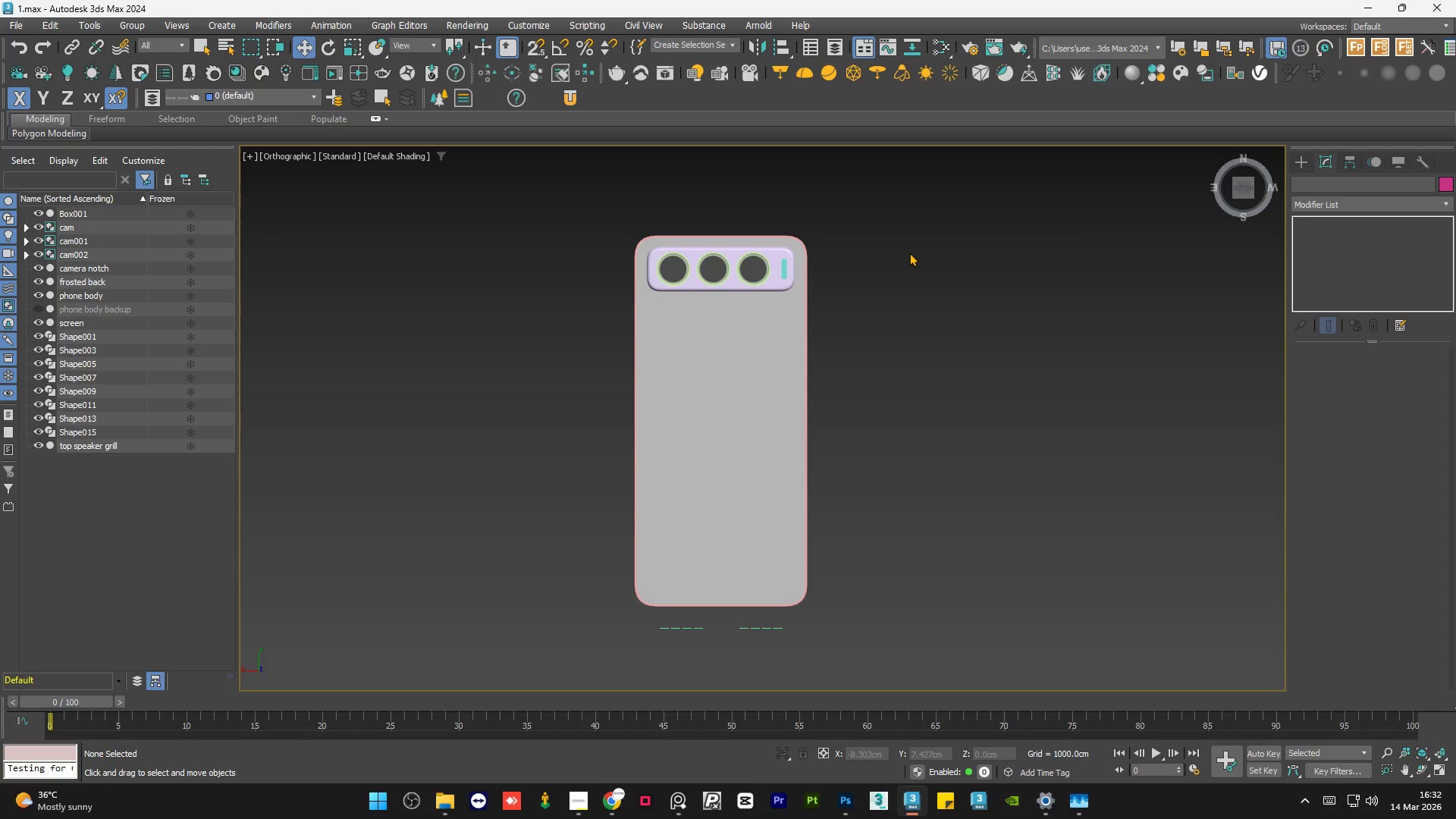 
wait(5.34)
 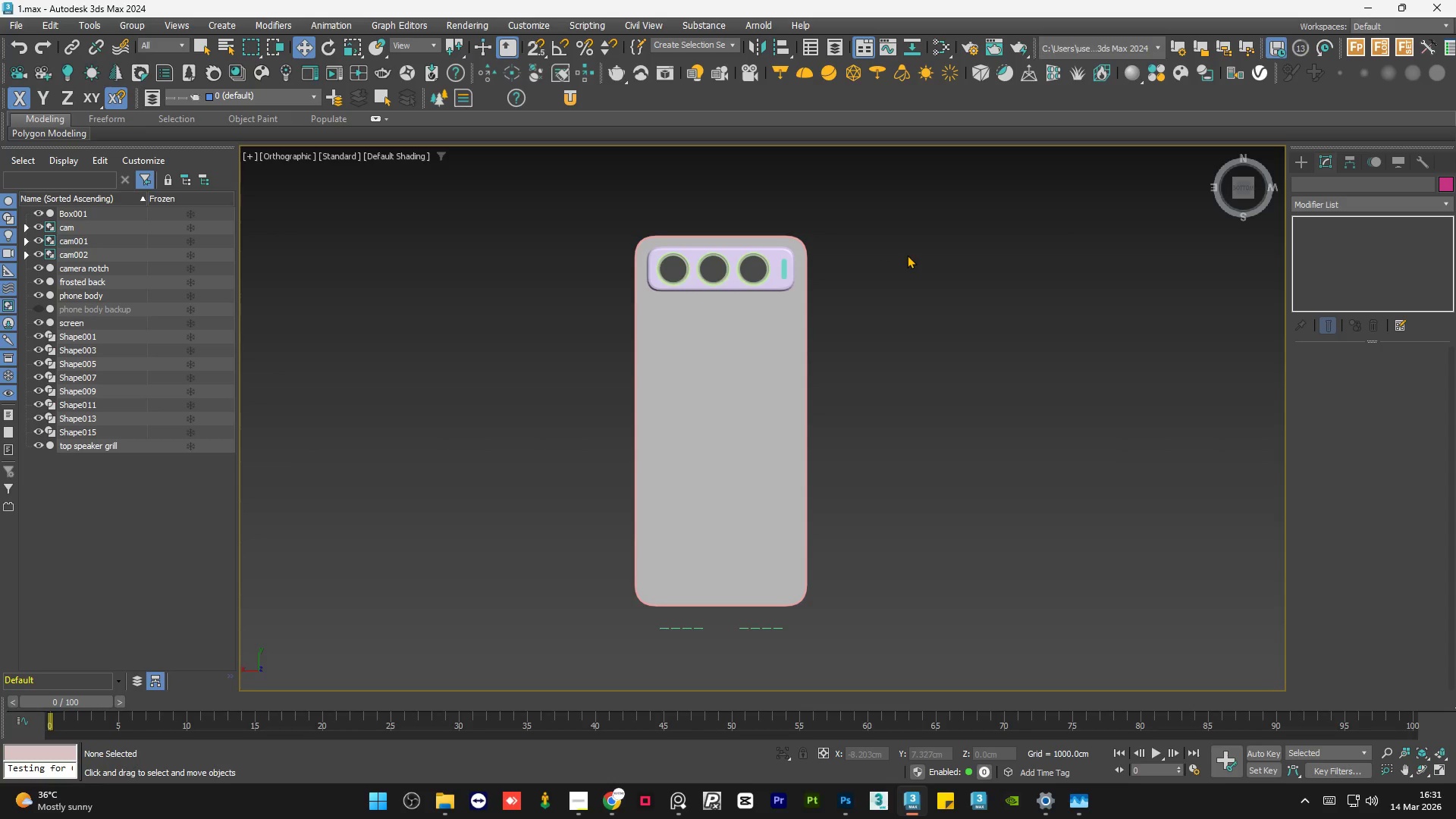 
left_click([909, 253])
 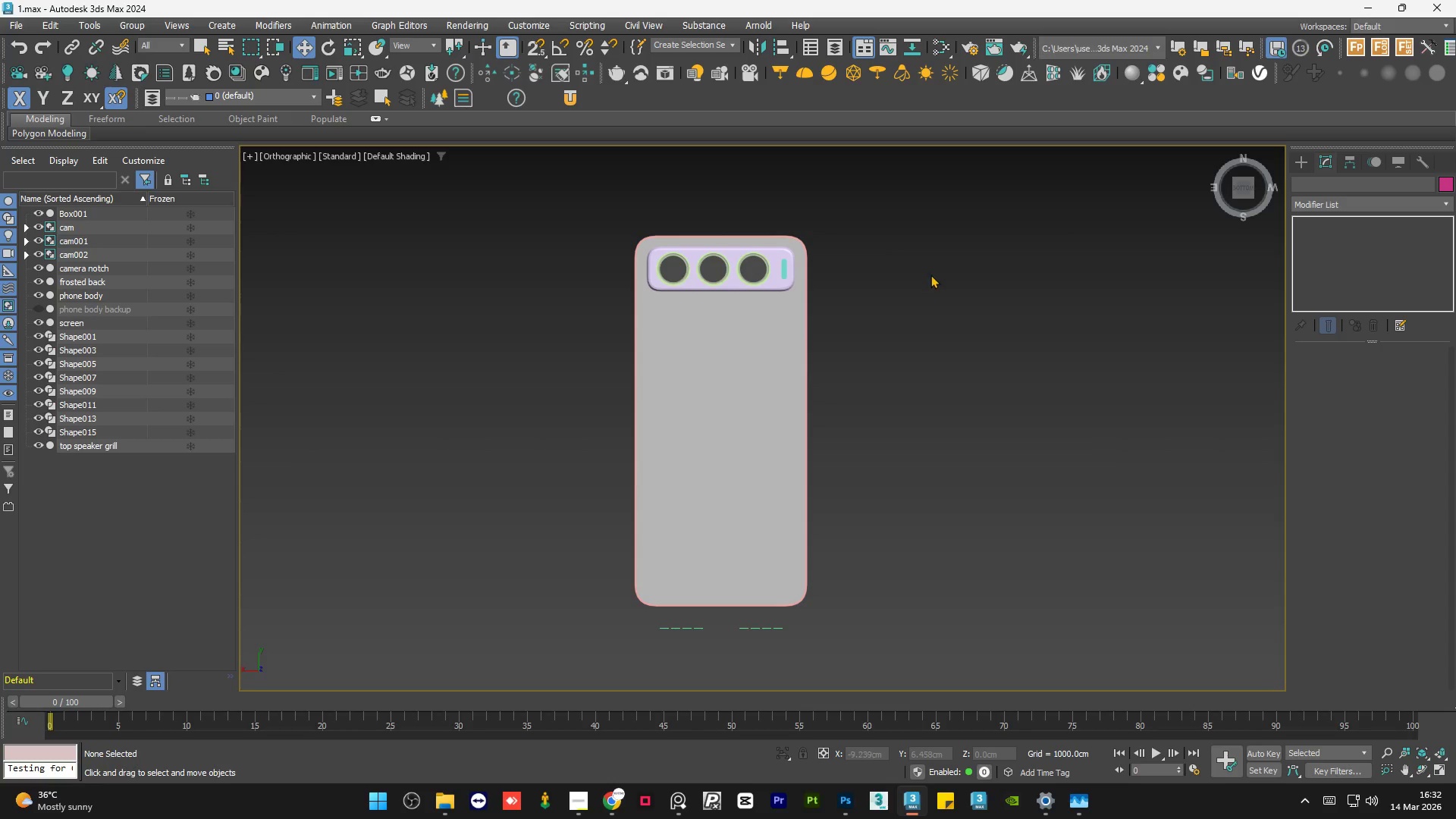 
left_click([928, 275])
 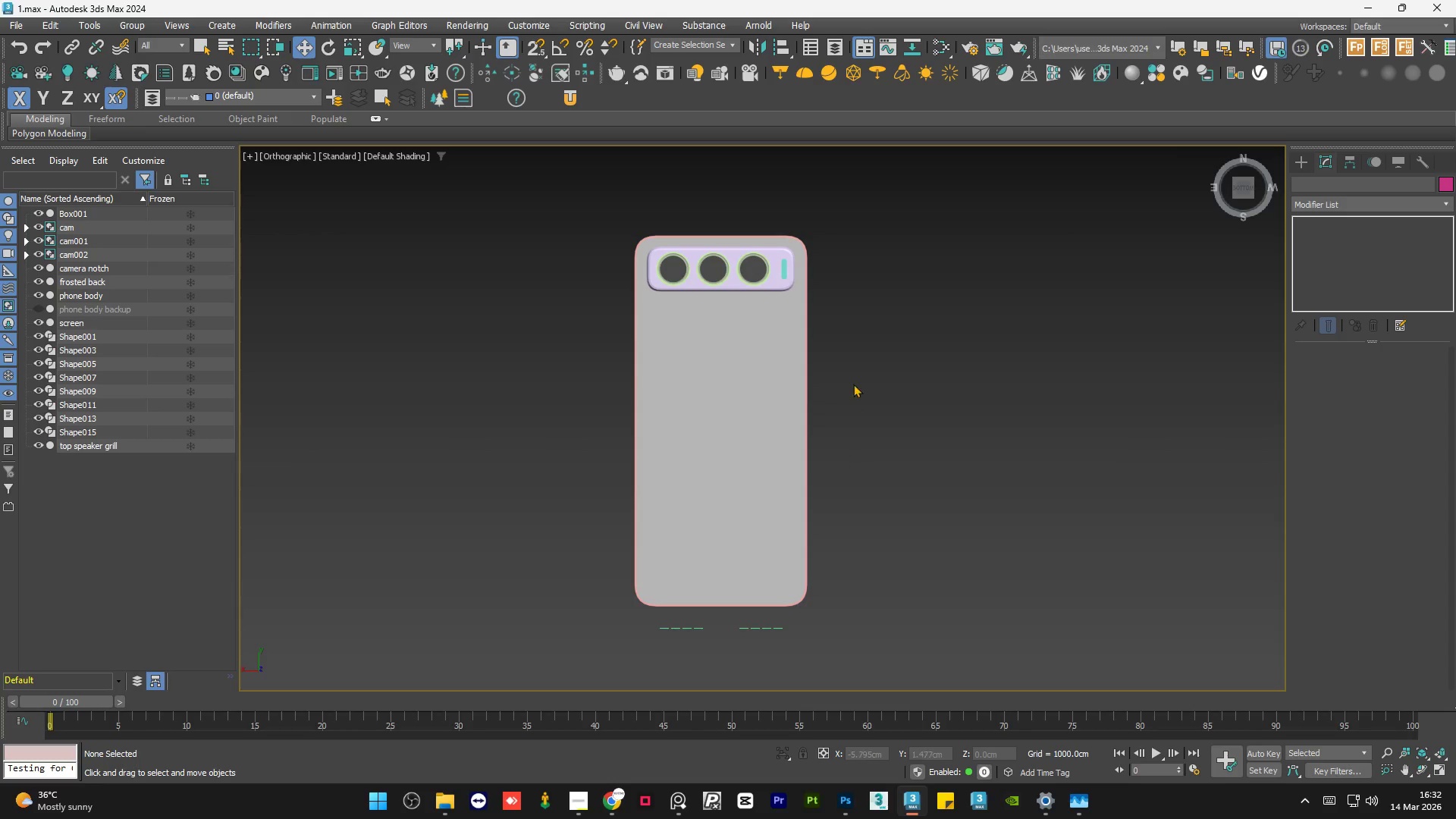 
left_click([888, 287])
 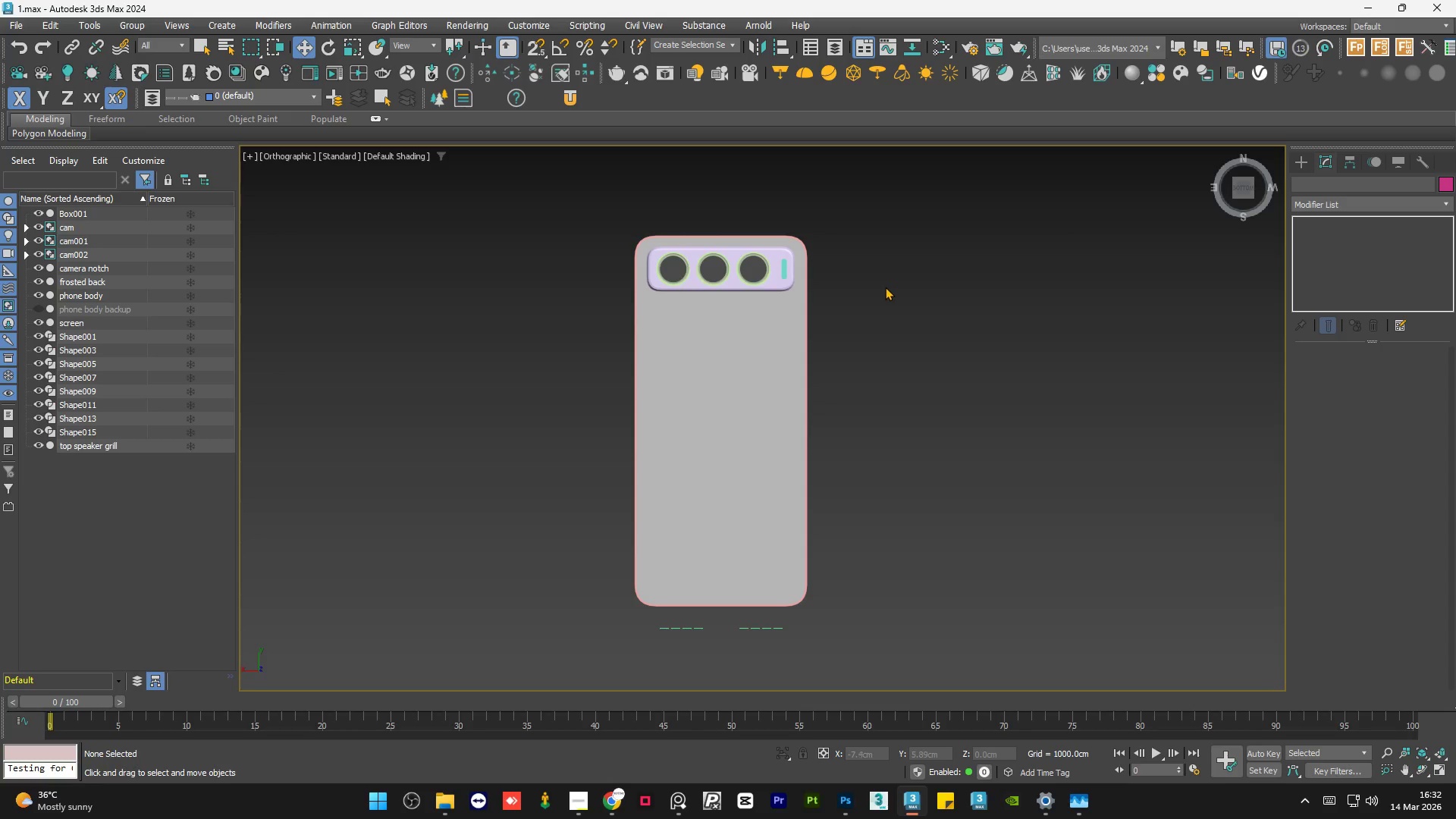 
left_click([882, 270])
 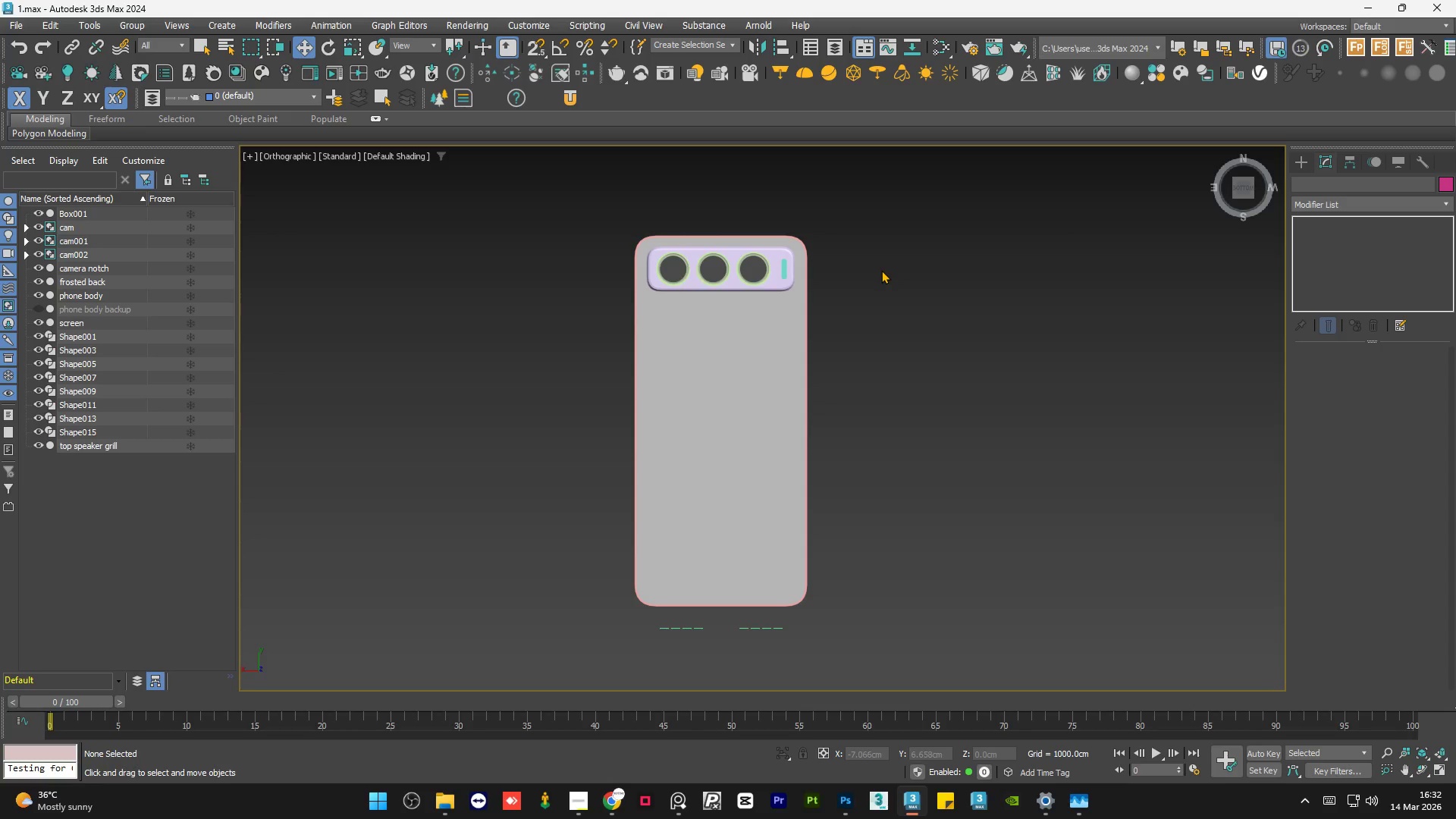 
wait(5.78)
 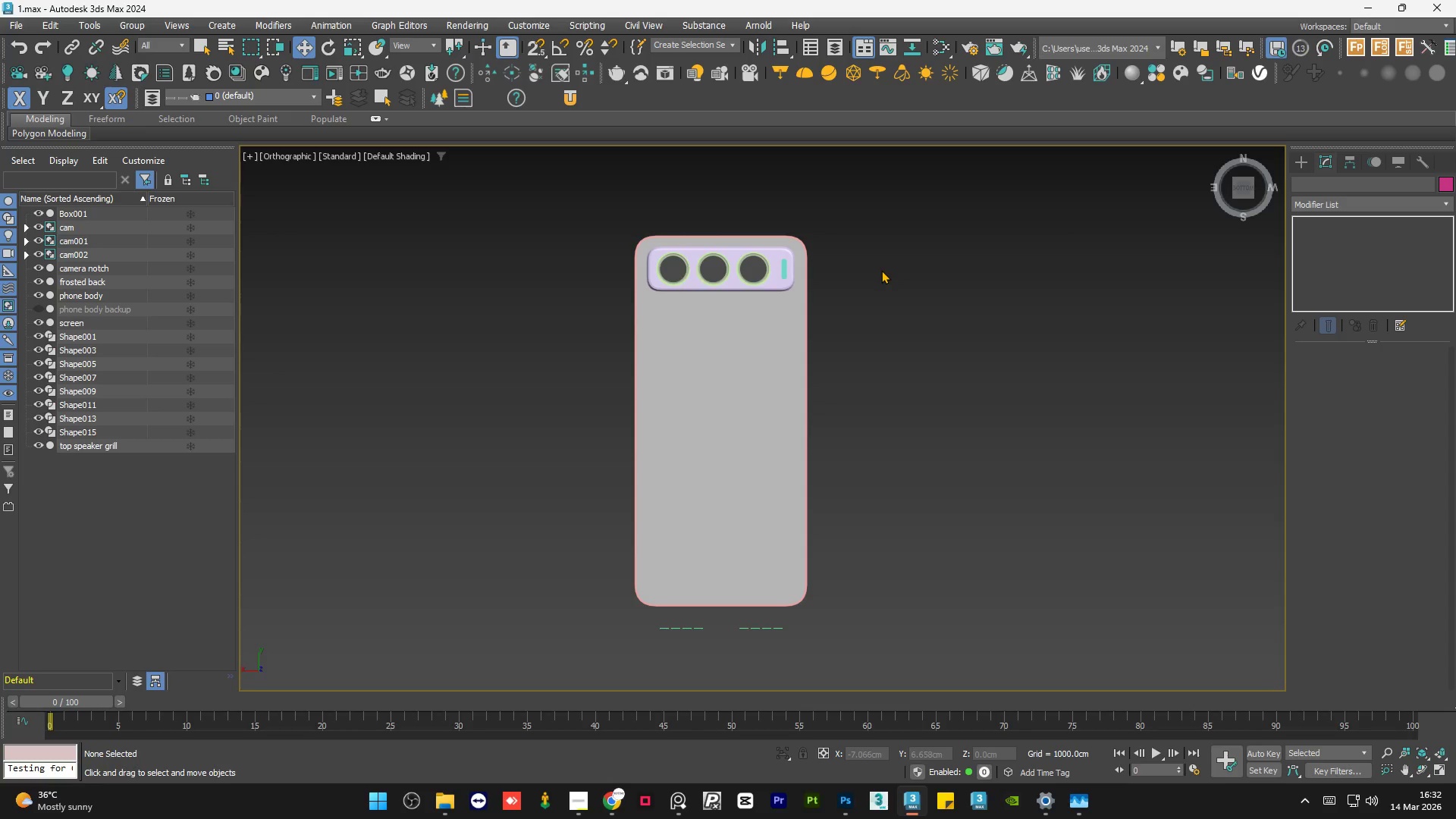 
left_click([874, 275])
 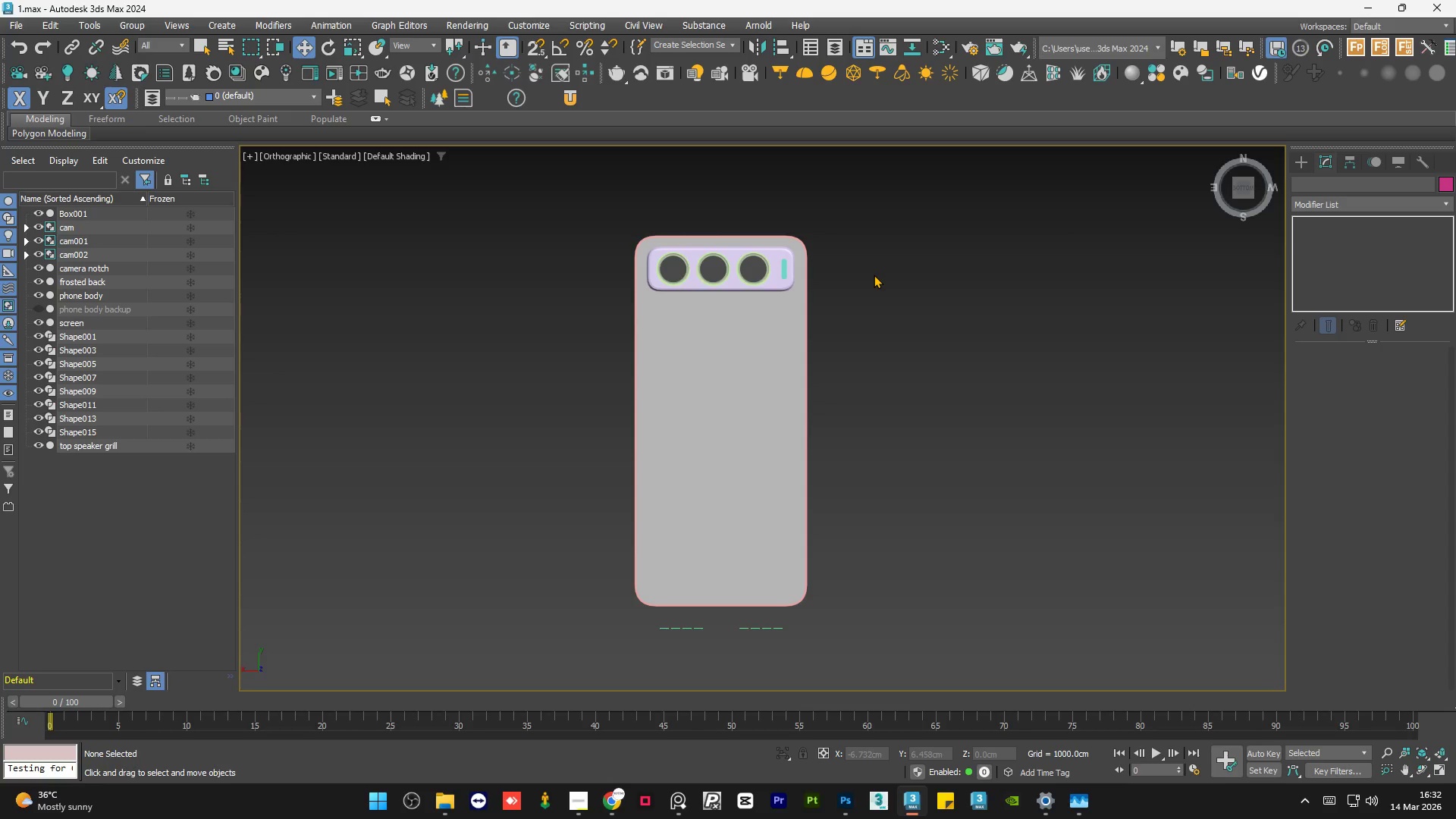 
double_click([874, 275])
 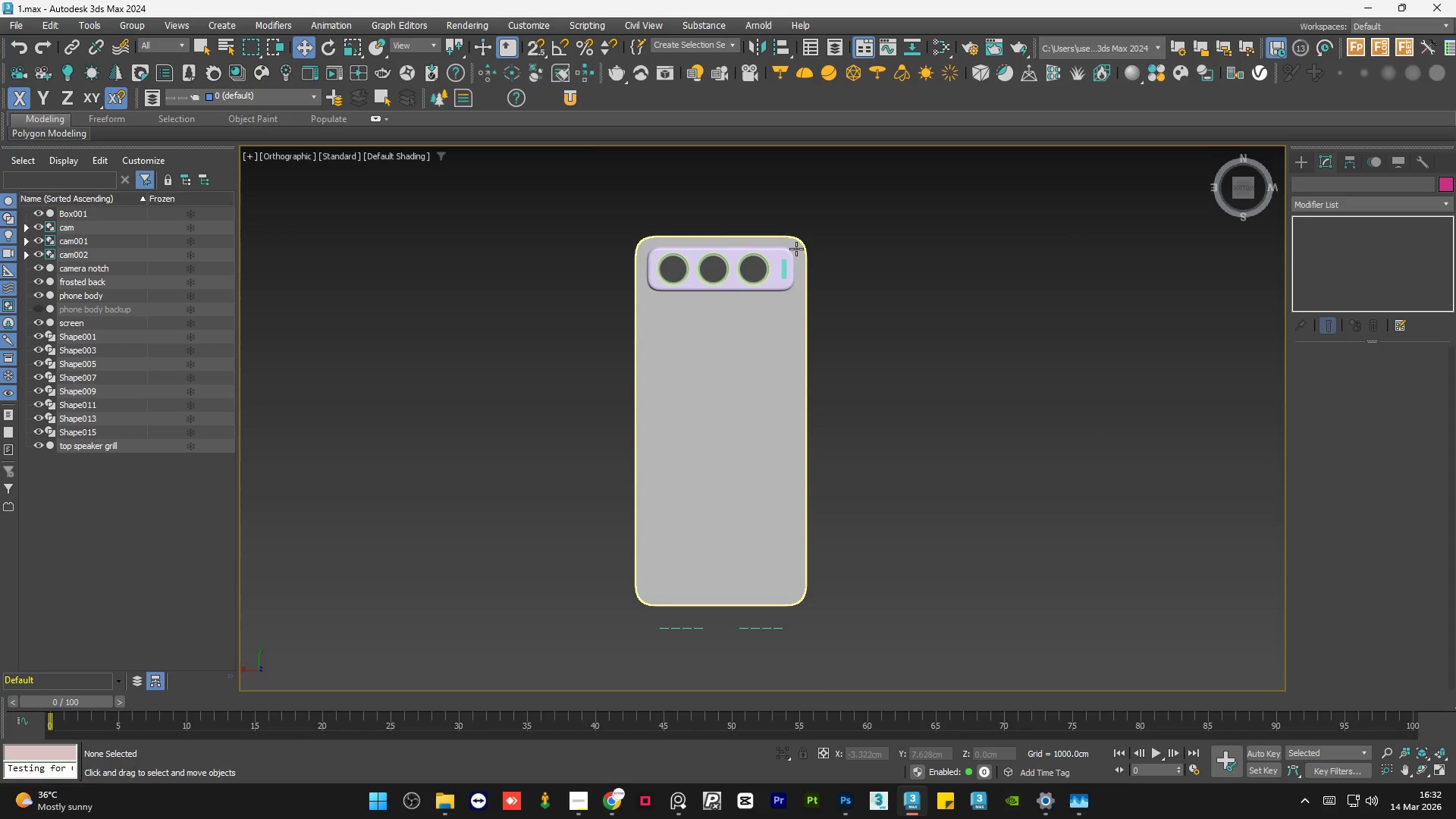 
left_click([747, 291])
 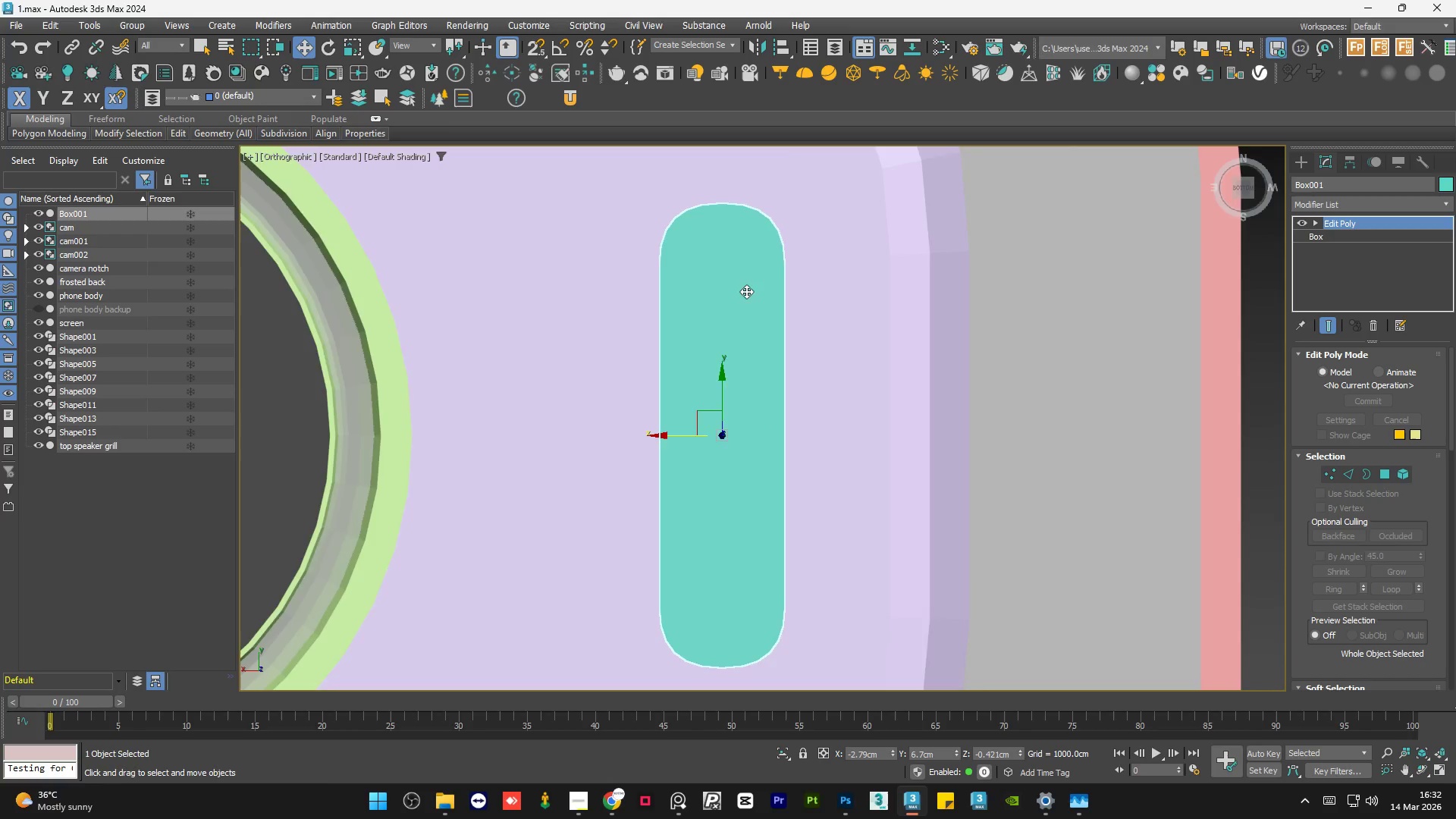 
scroll: coordinate [783, 264], scroll_direction: up, amount: 9.0
 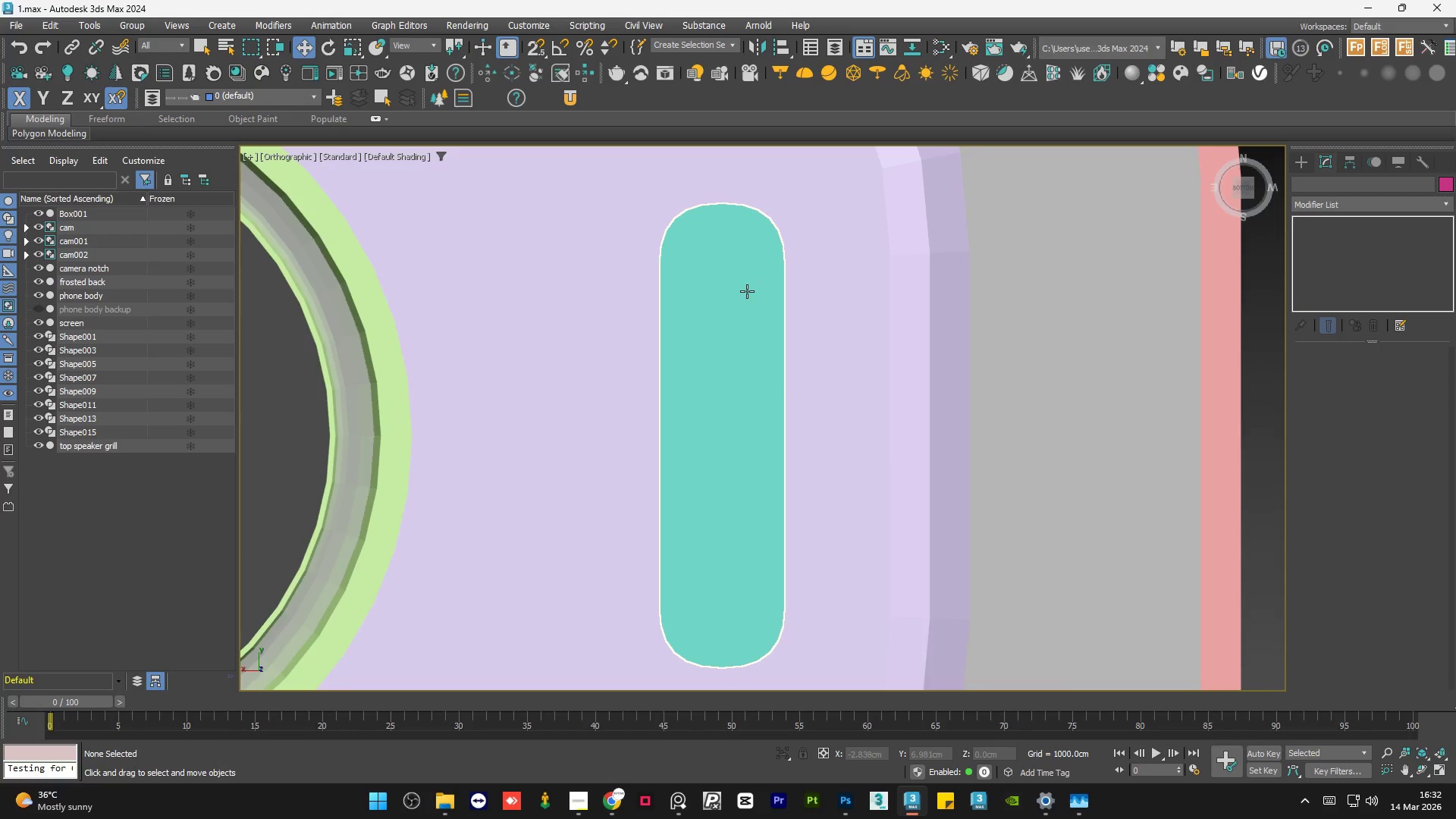 
hold_key(key=AltLeft, duration=1.52)
 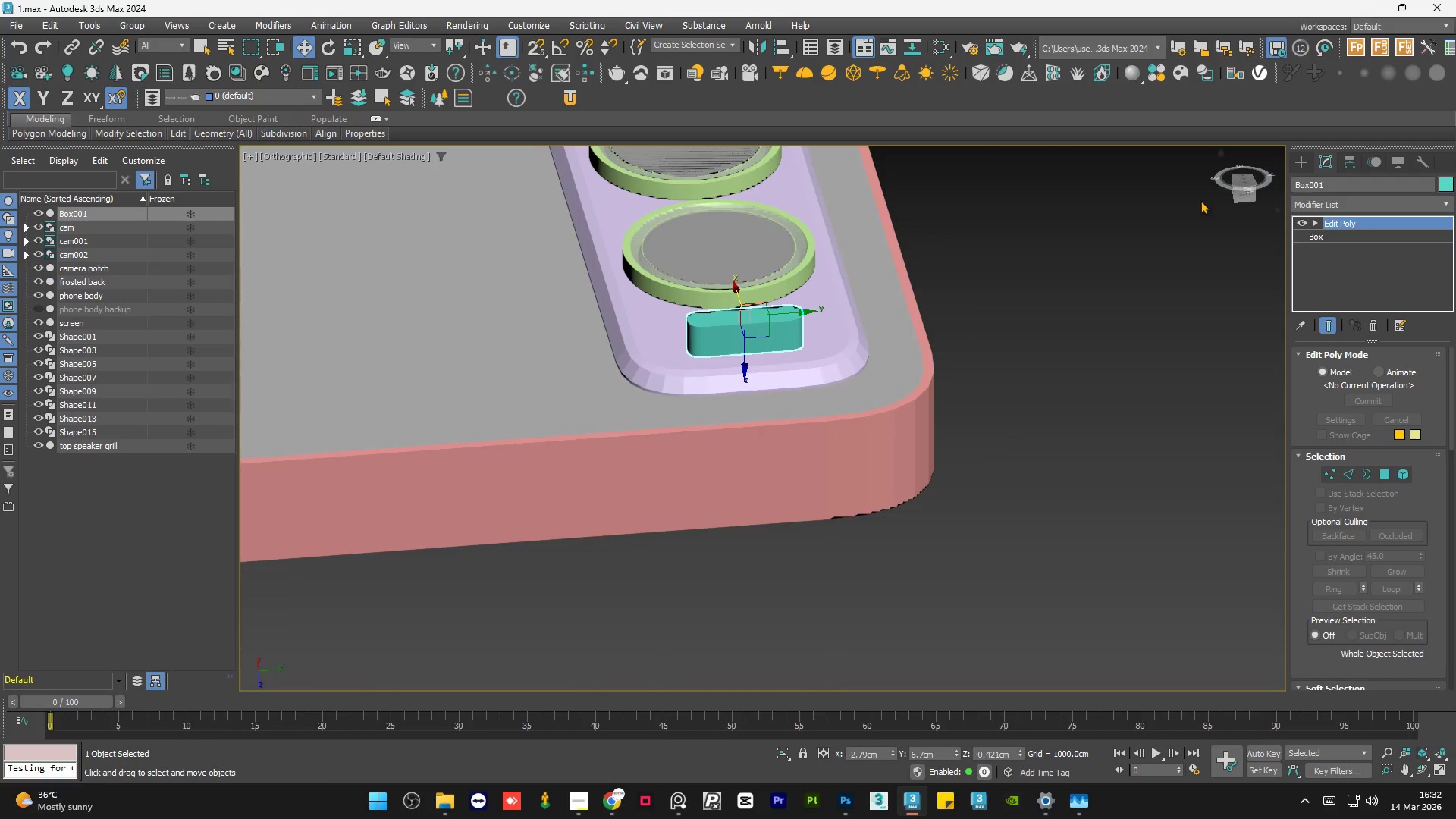 
scroll: coordinate [755, 303], scroll_direction: down, amount: 4.0
 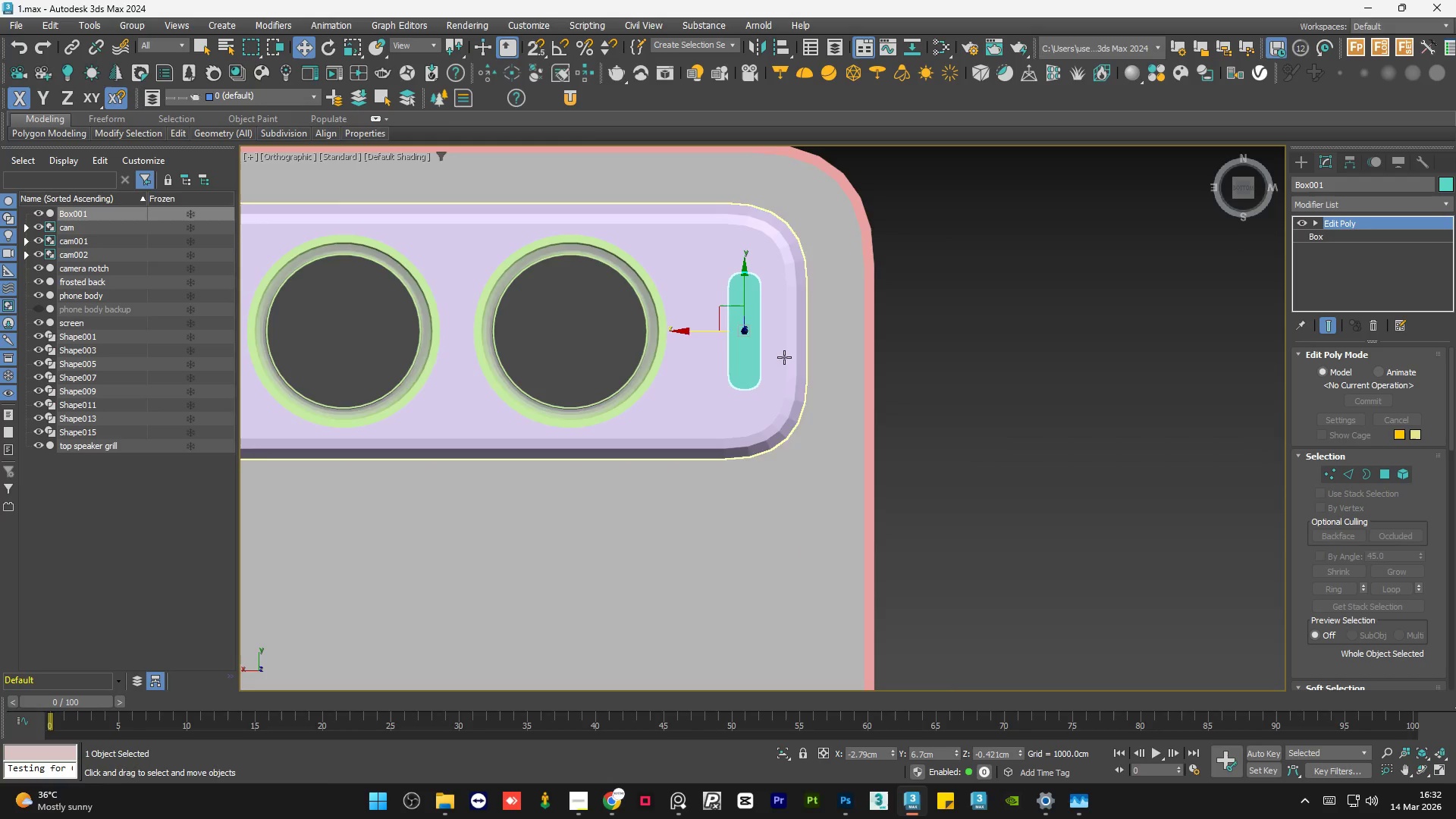 
hold_key(key=AltLeft, duration=0.38)
 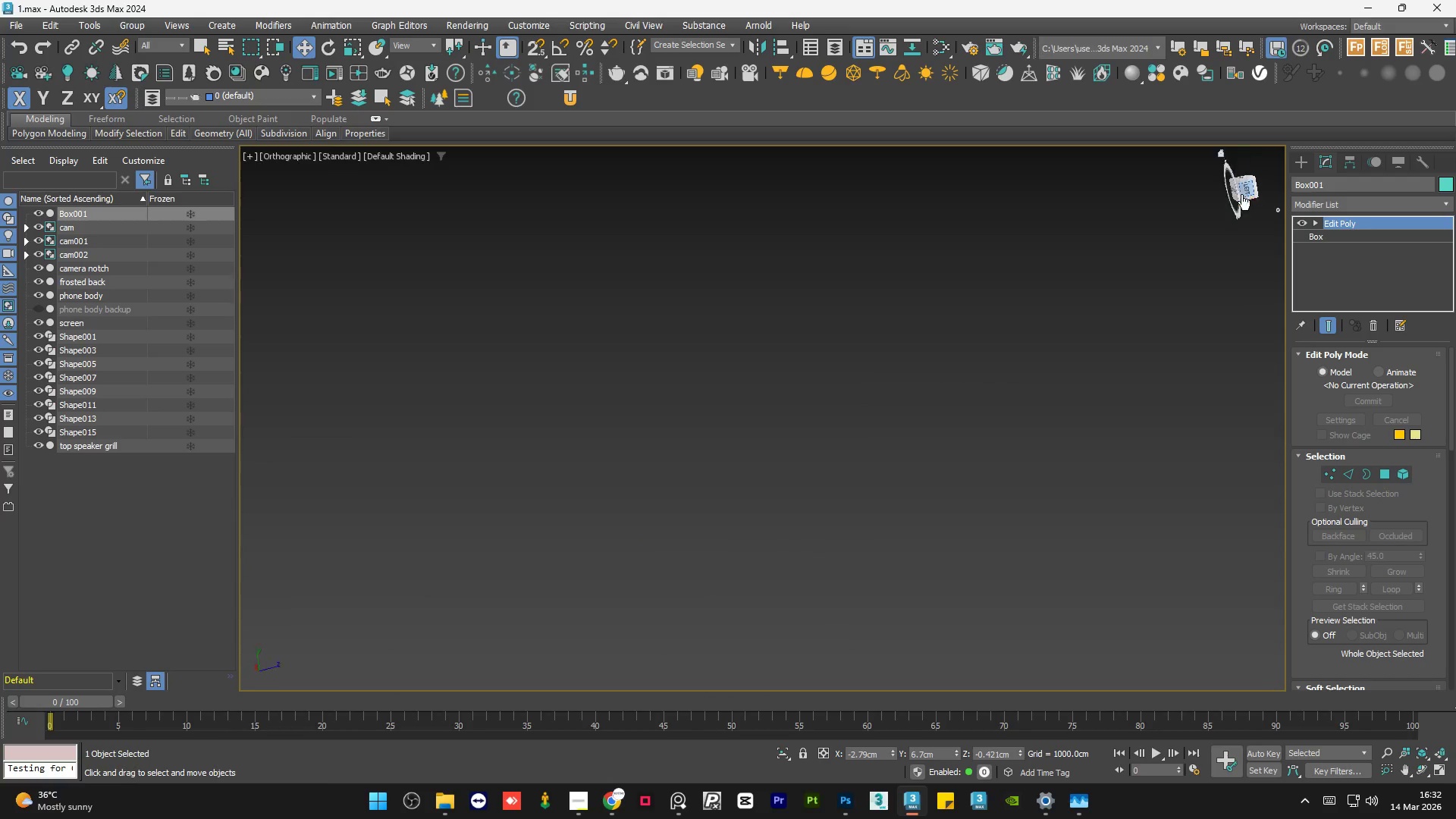 
key(Z)
 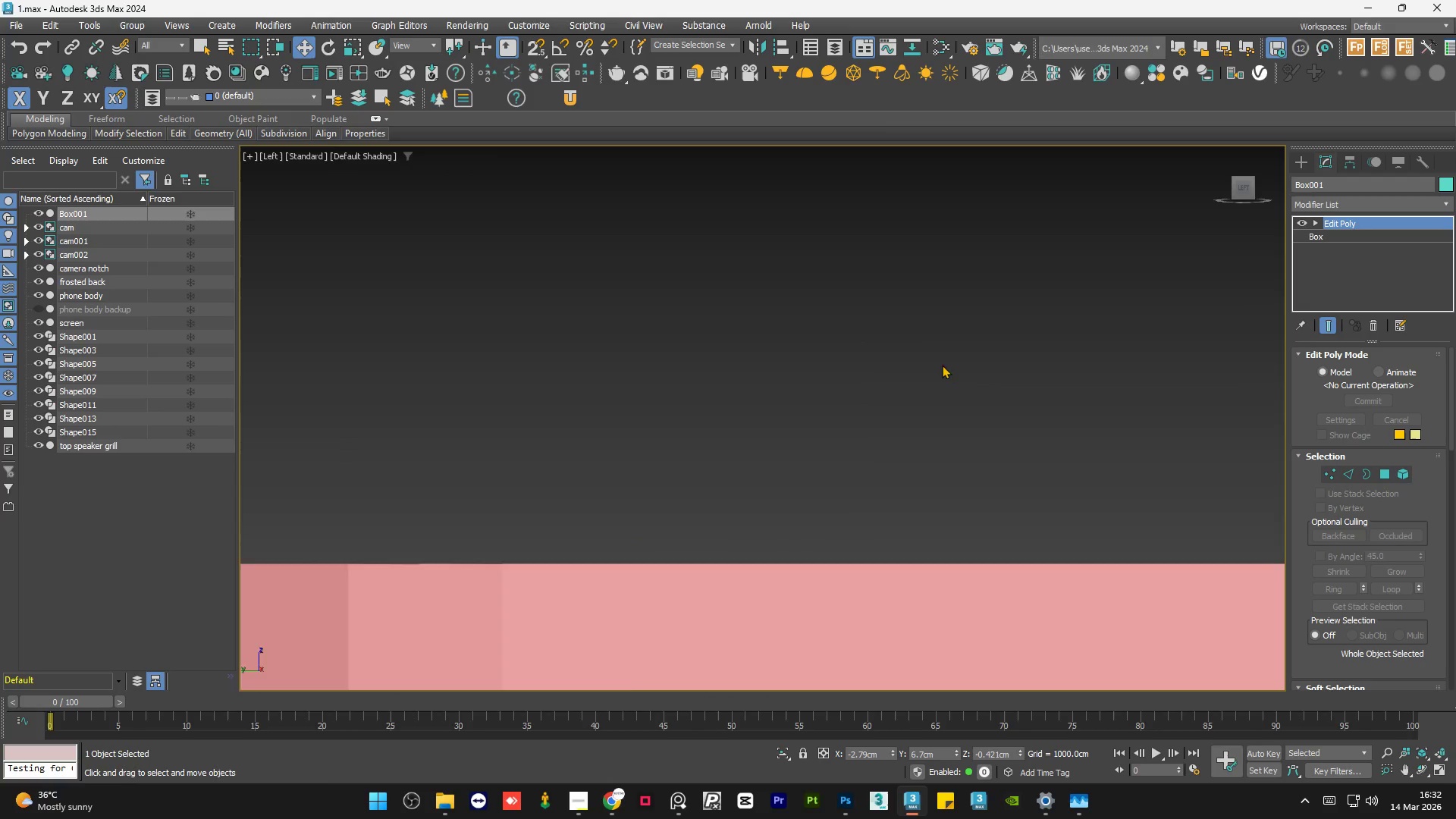 
scroll: coordinate [833, 388], scroll_direction: down, amount: 1.0
 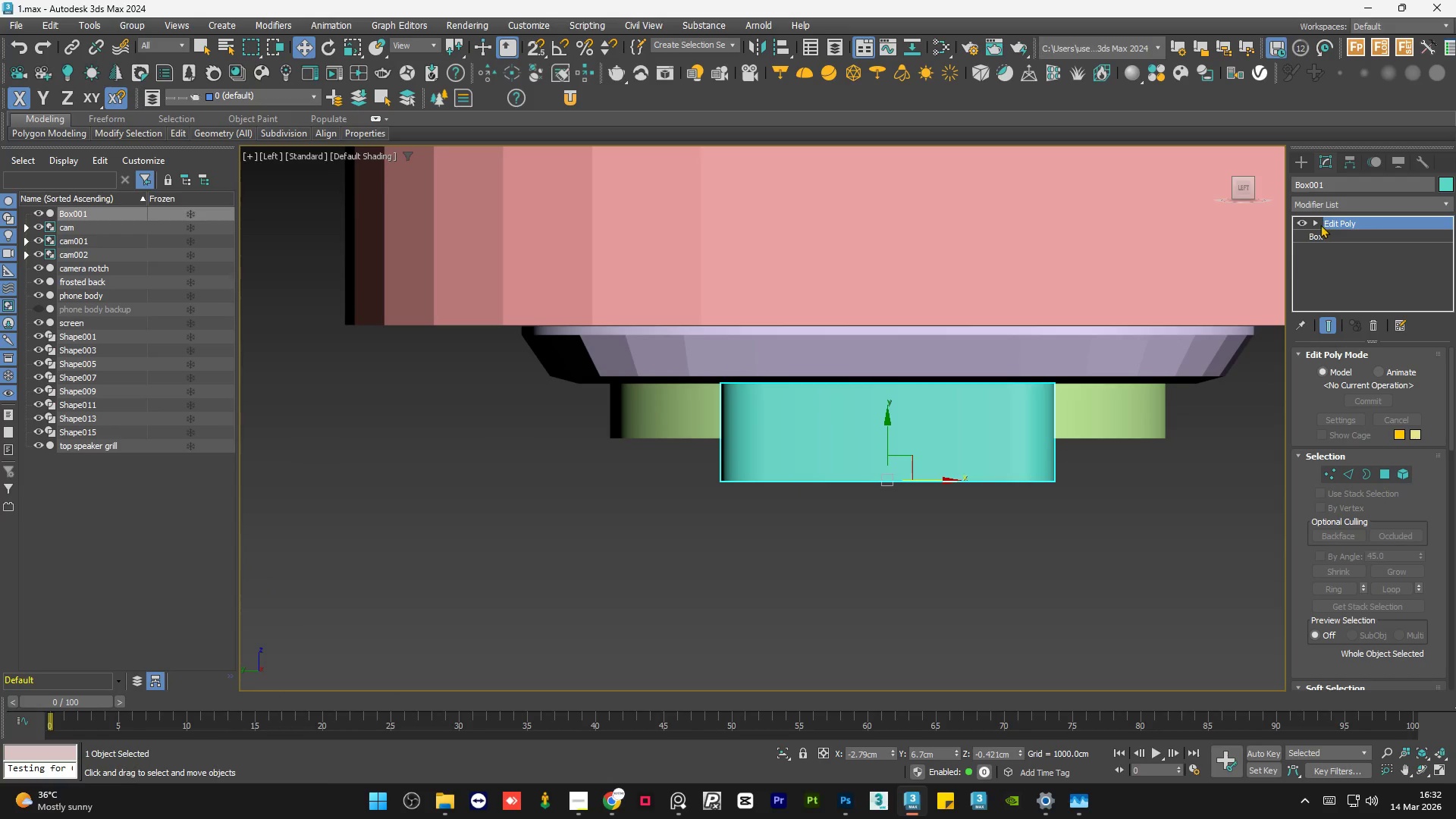 
left_click([1317, 224])
 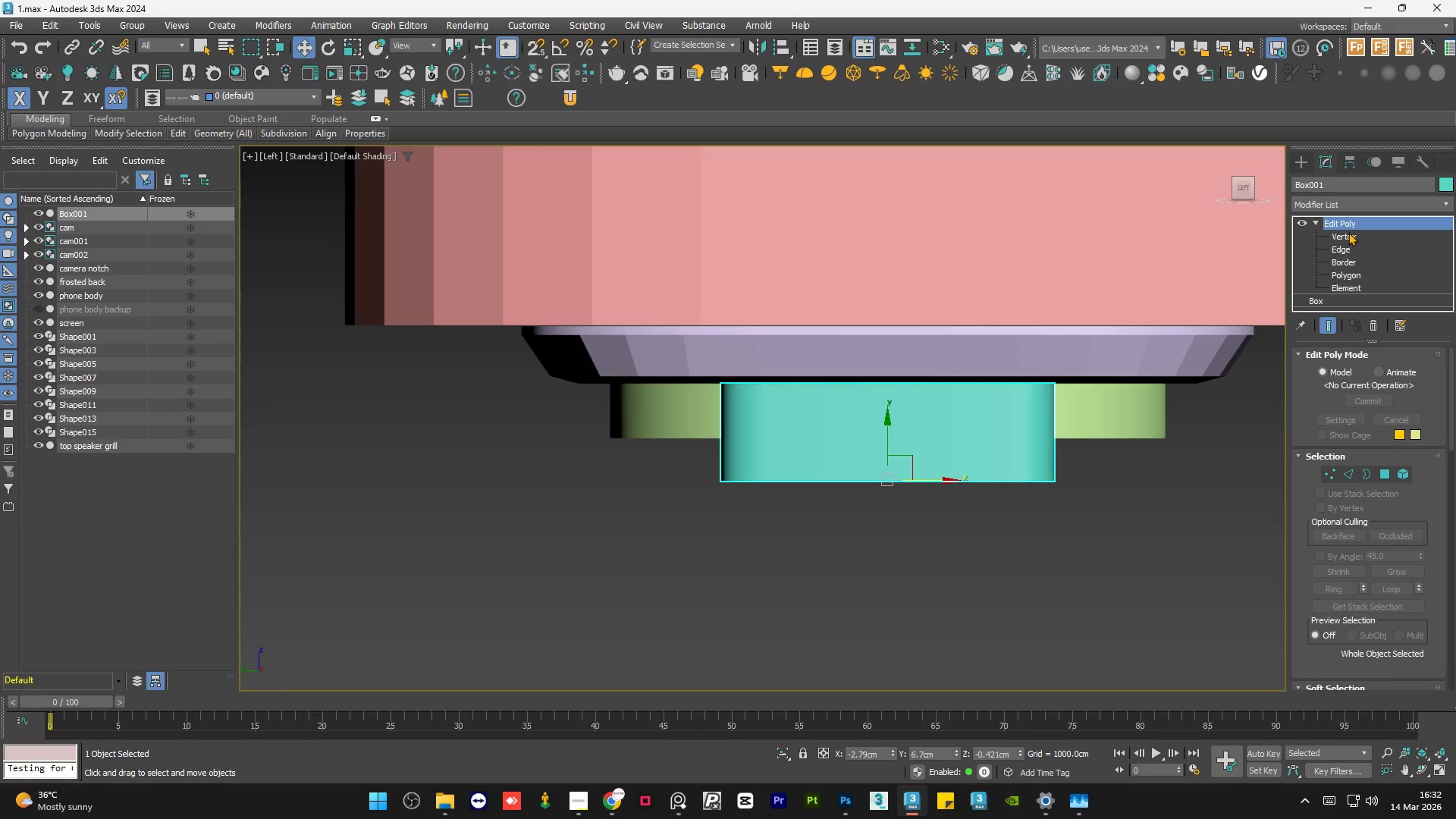 
left_click([1348, 234])
 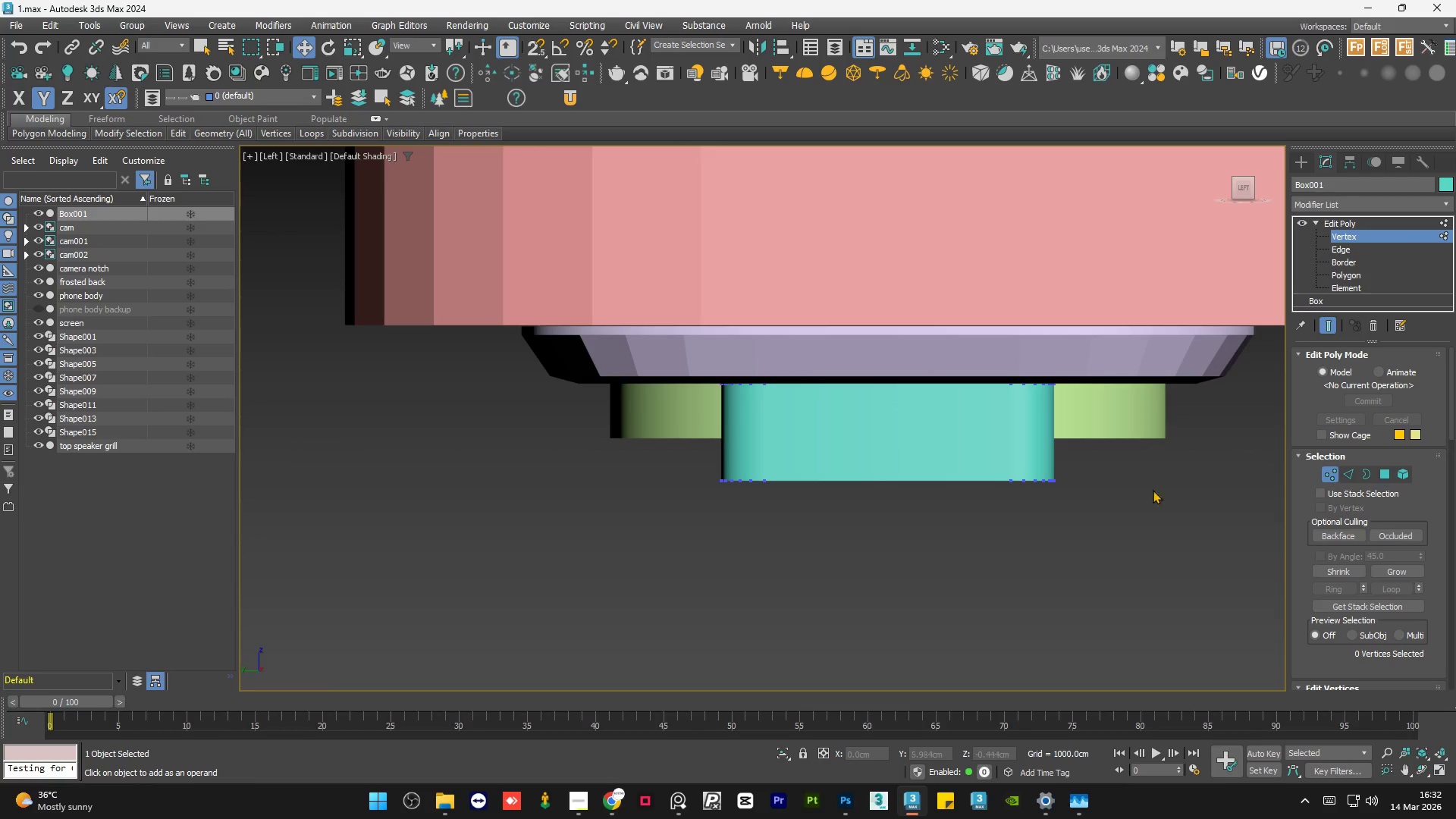 
left_click_drag(start_coordinate=[1144, 501], to_coordinate=[672, 451])
 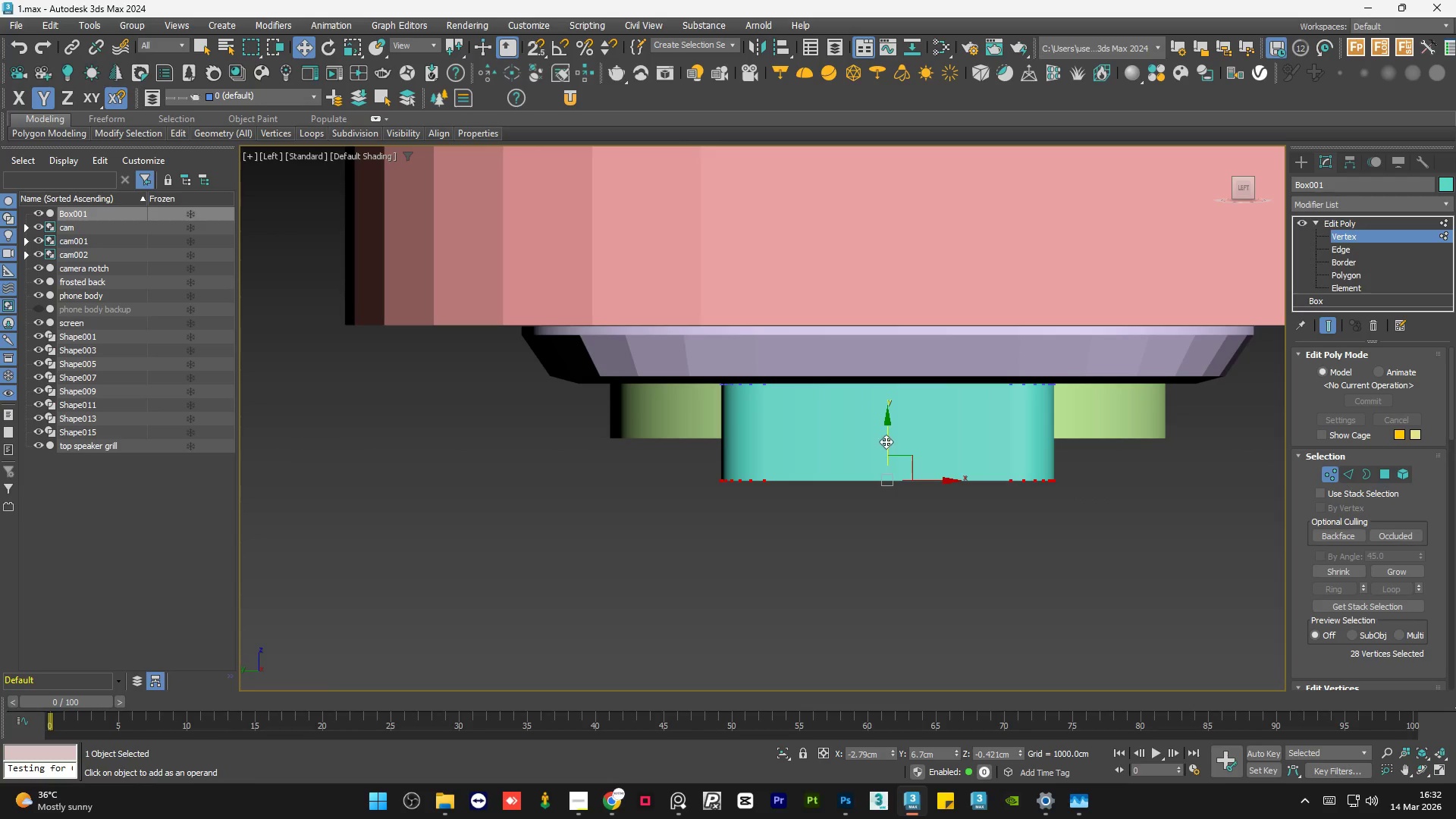 
left_click_drag(start_coordinate=[886, 441], to_coordinate=[898, 353])
 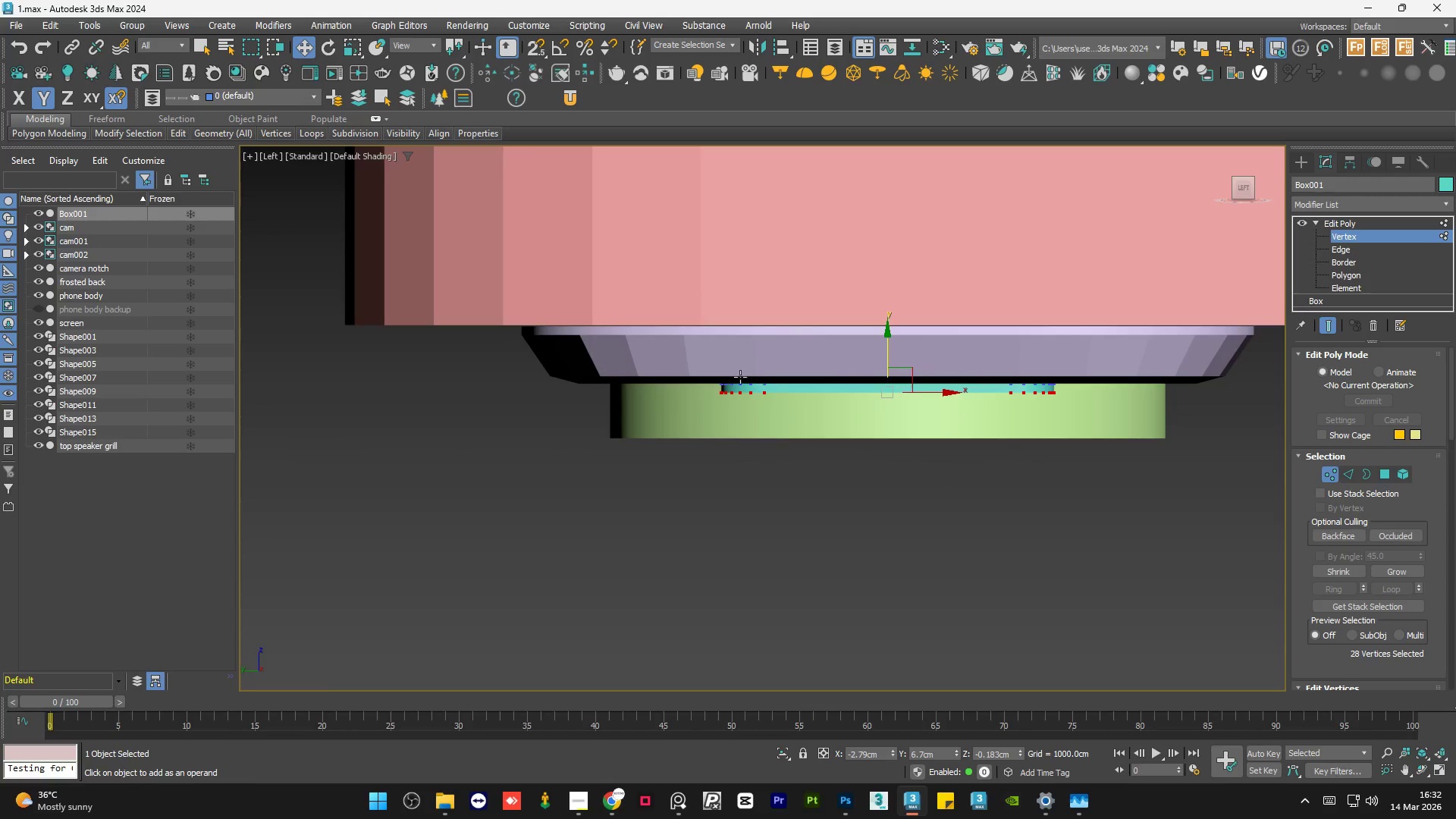 
hold_key(key=AltLeft, duration=1.5)
scroll: coordinate [854, 479], scroll_direction: down, amount: 3.0
 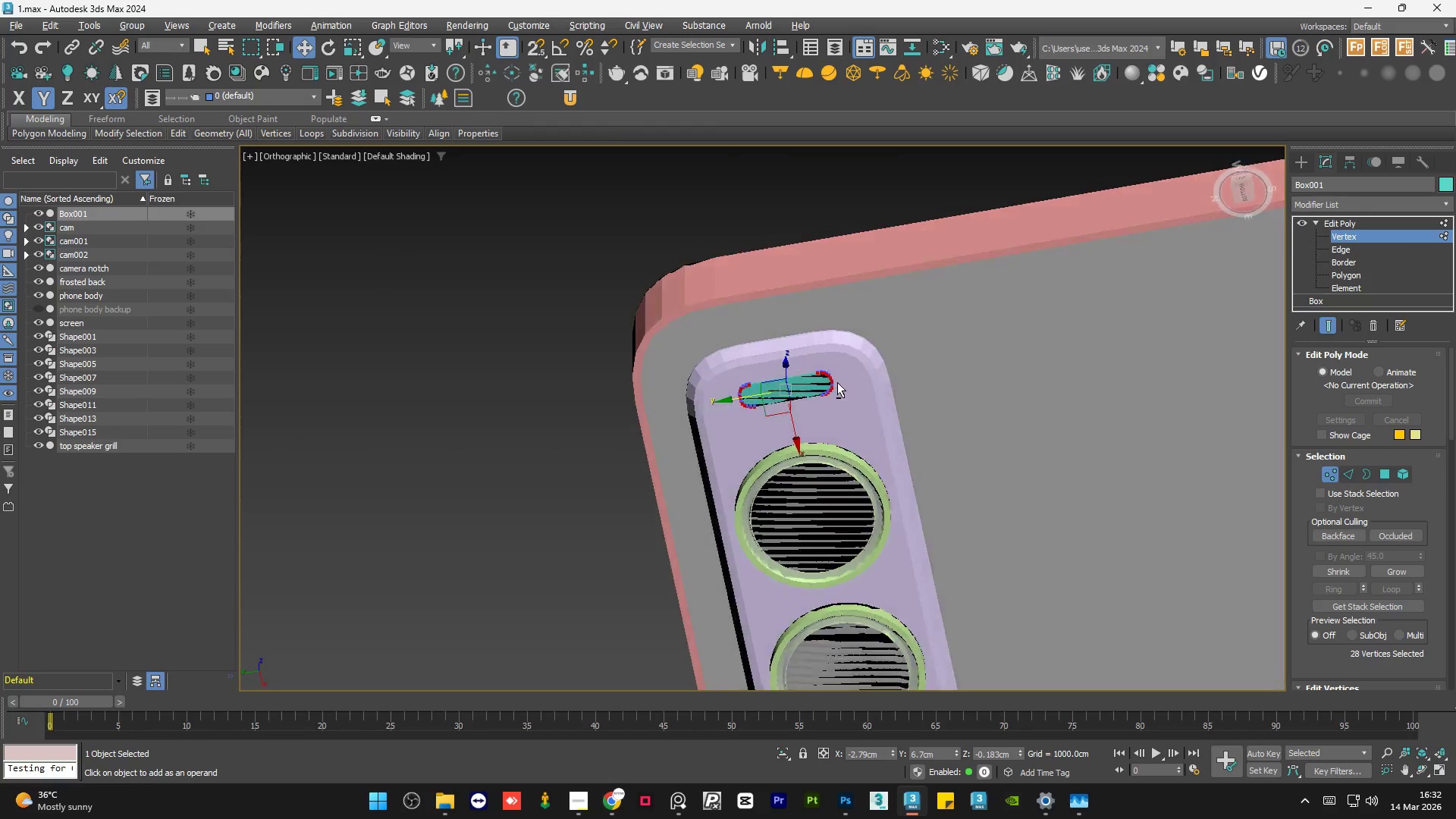 
hold_key(key=AltLeft, duration=0.45)
 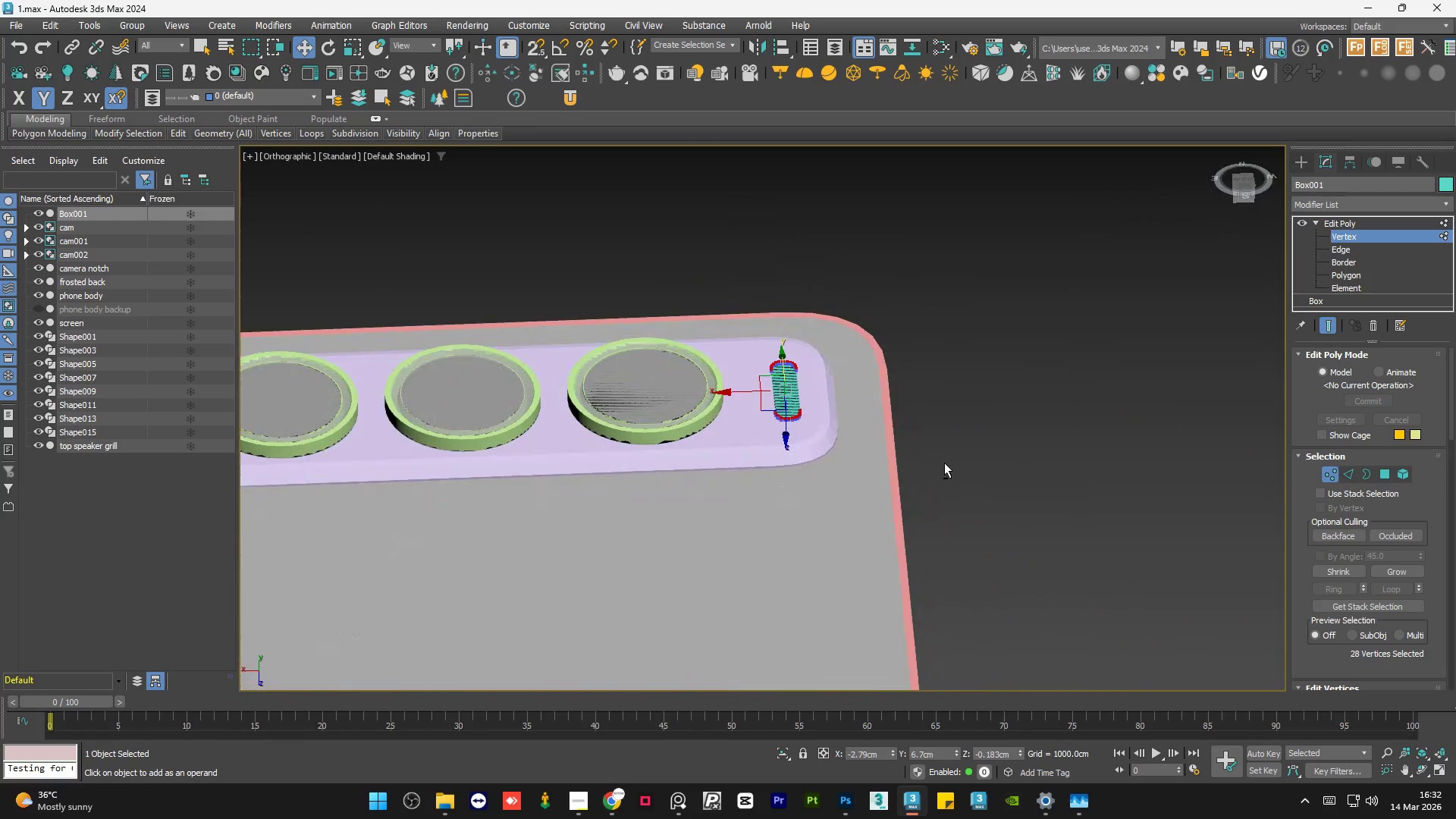 
hold_key(key=AltLeft, duration=1.22)
 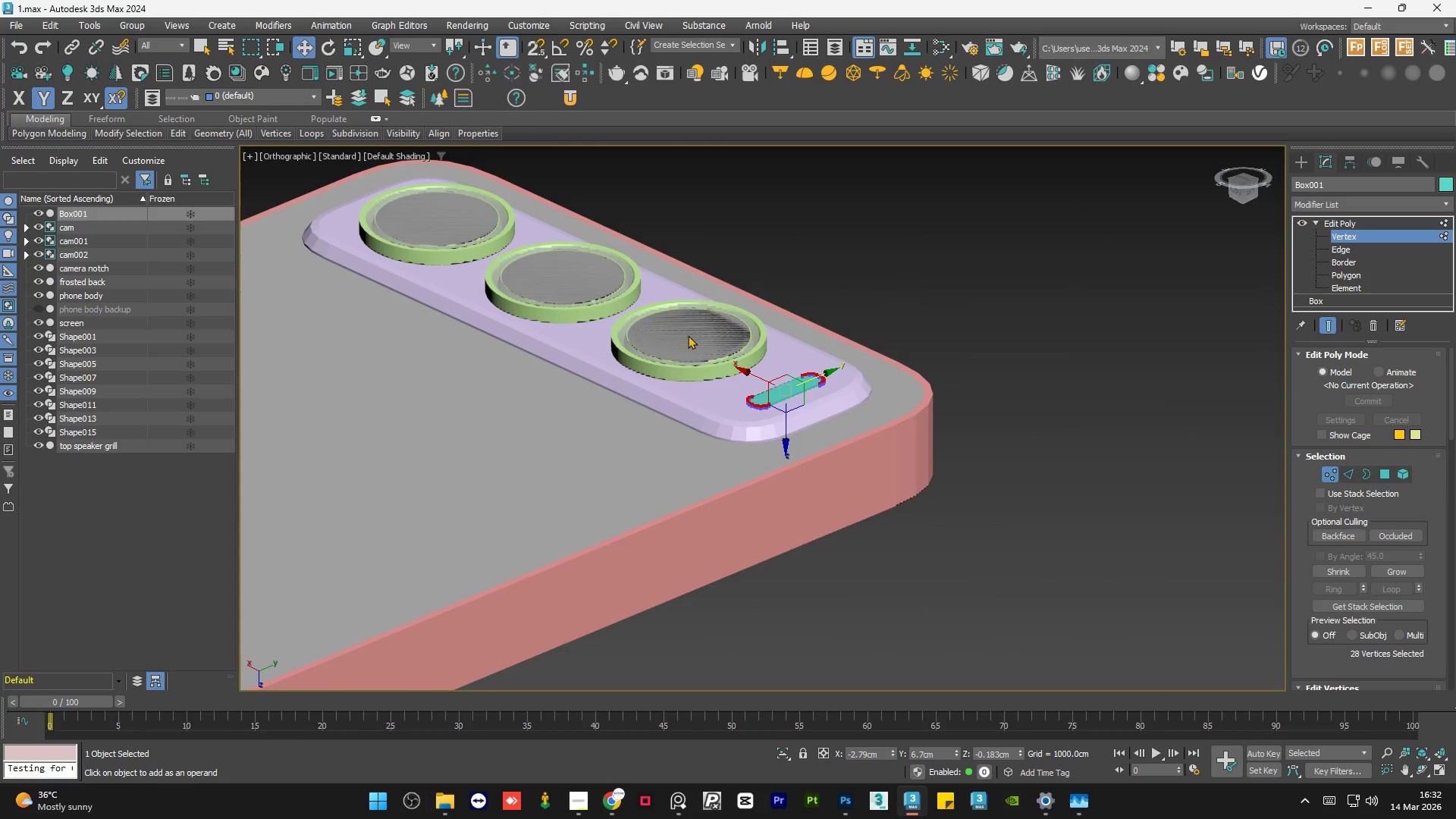 
hold_key(key=AltLeft, duration=1.52)
 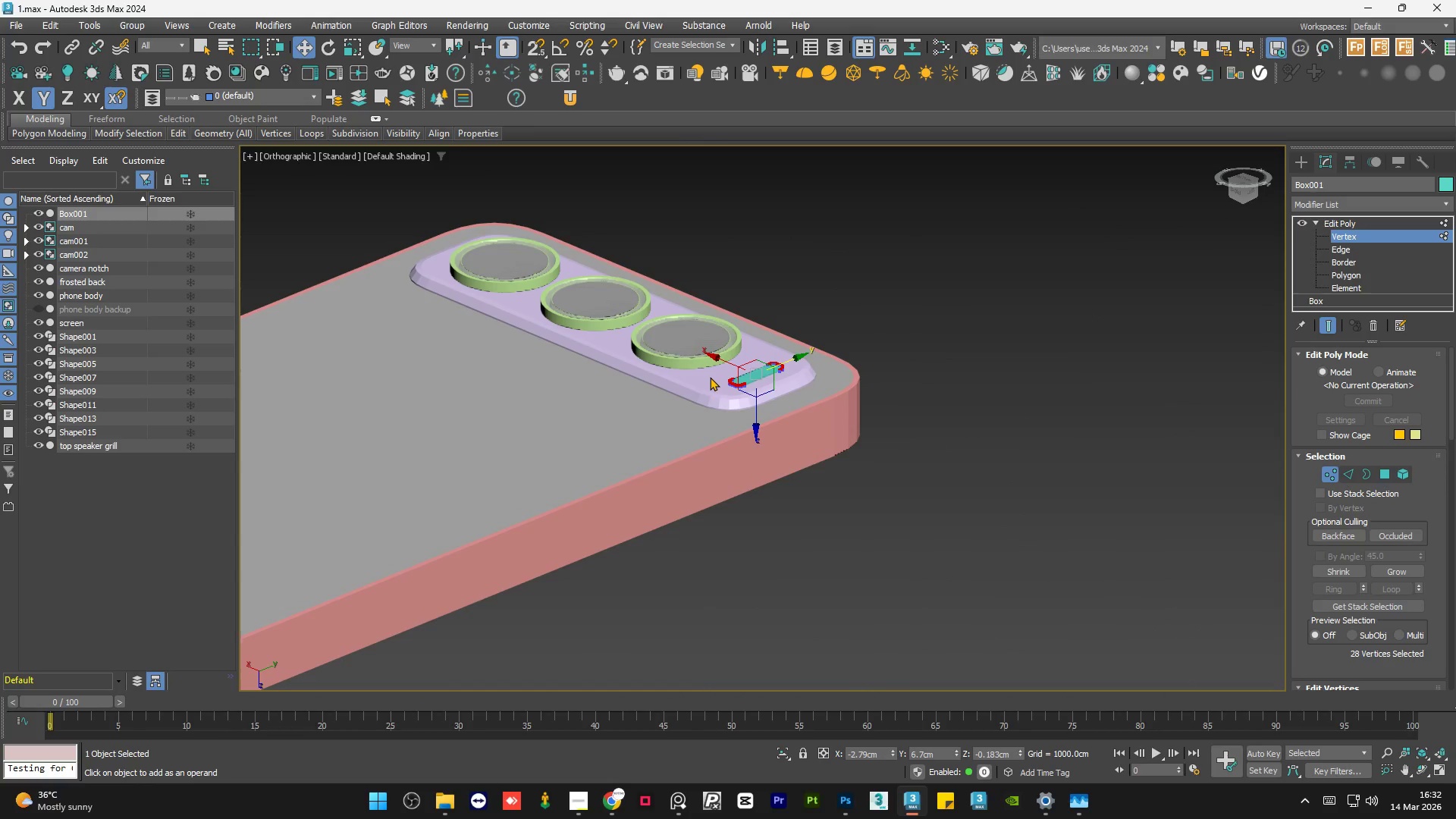 
scroll: coordinate [684, 336], scroll_direction: down, amount: 1.0
 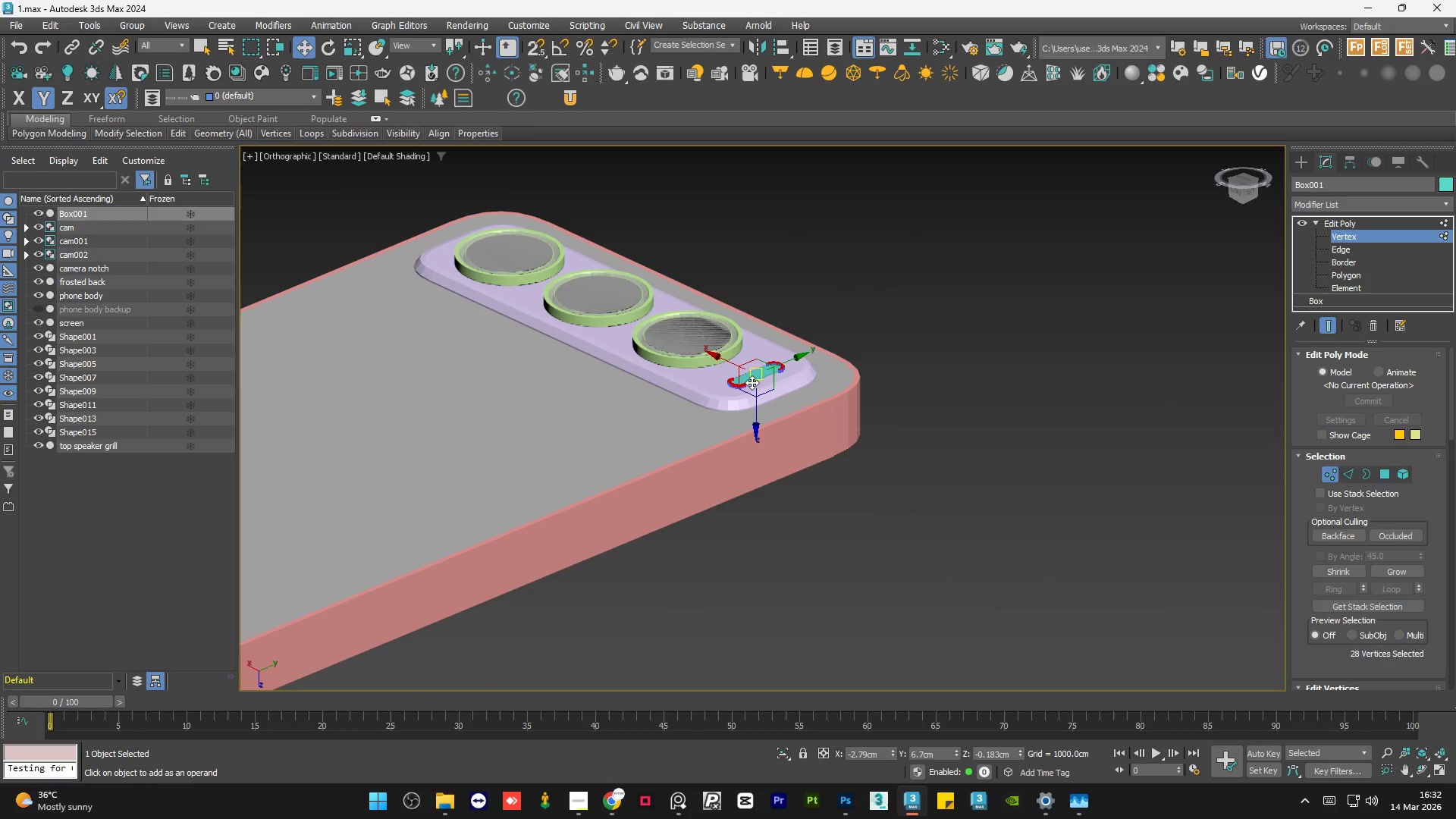 
key(Alt+AltLeft)
 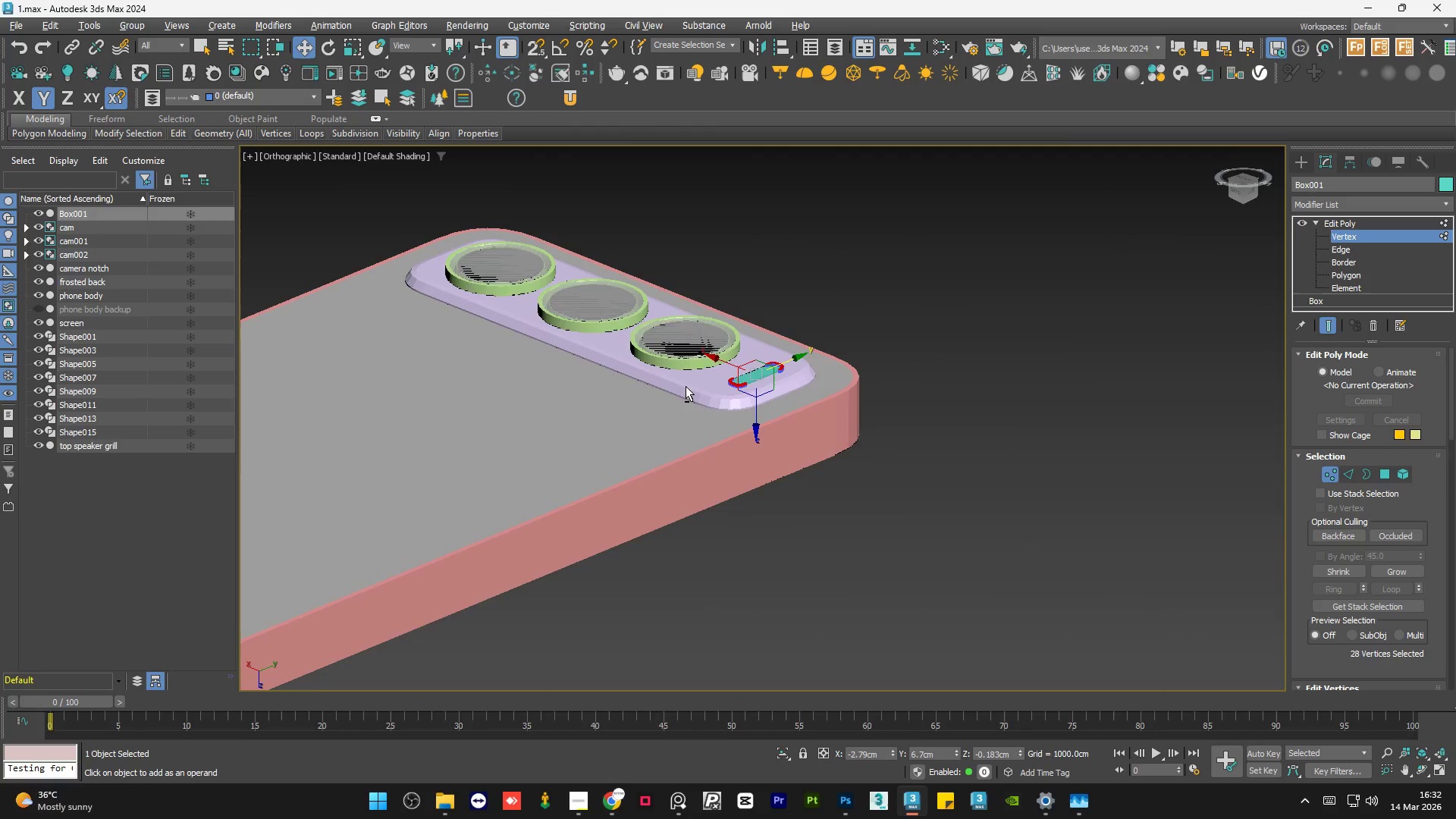 
key(Alt+AltLeft)
 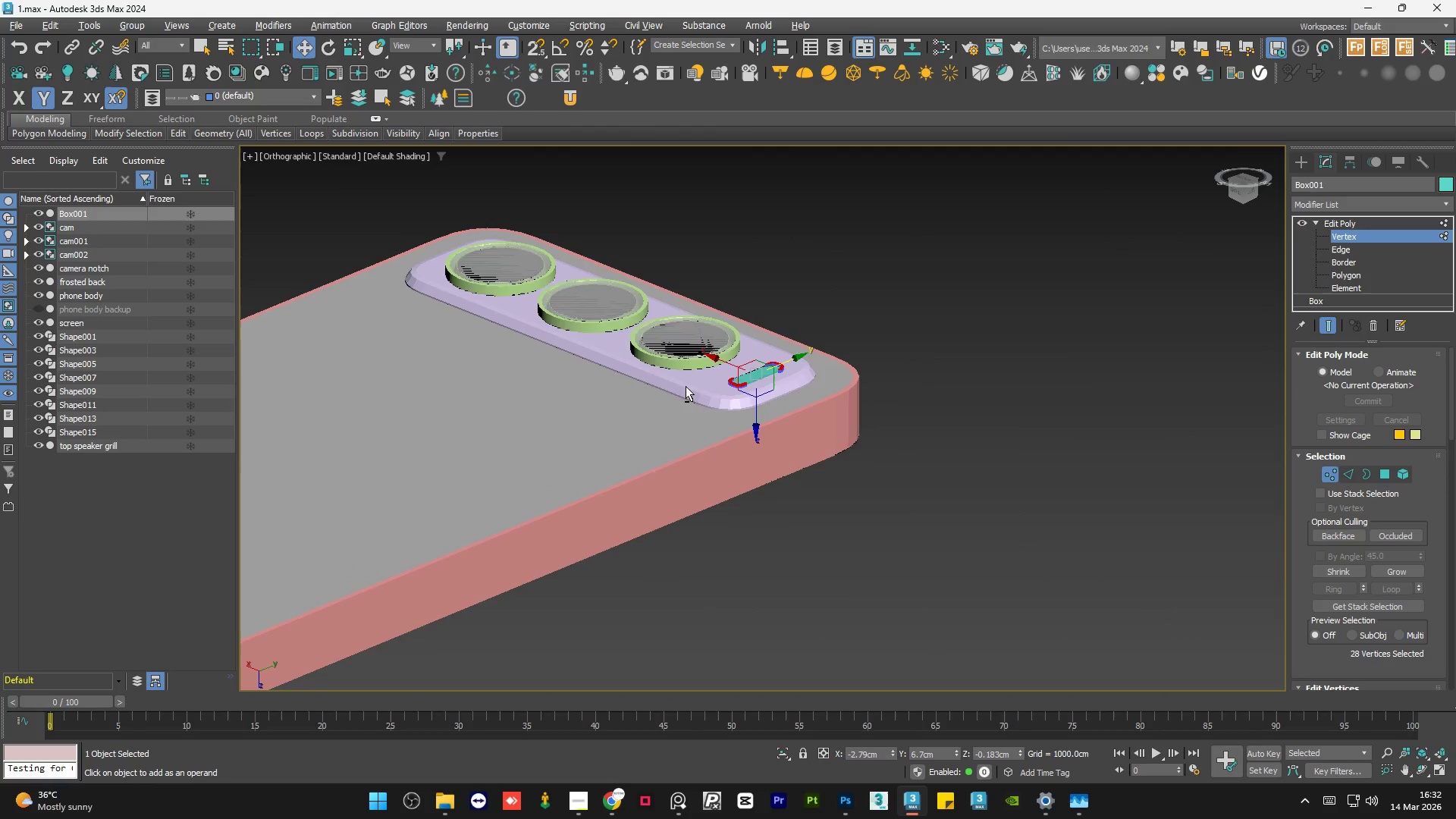 
key(Alt+AltLeft)
 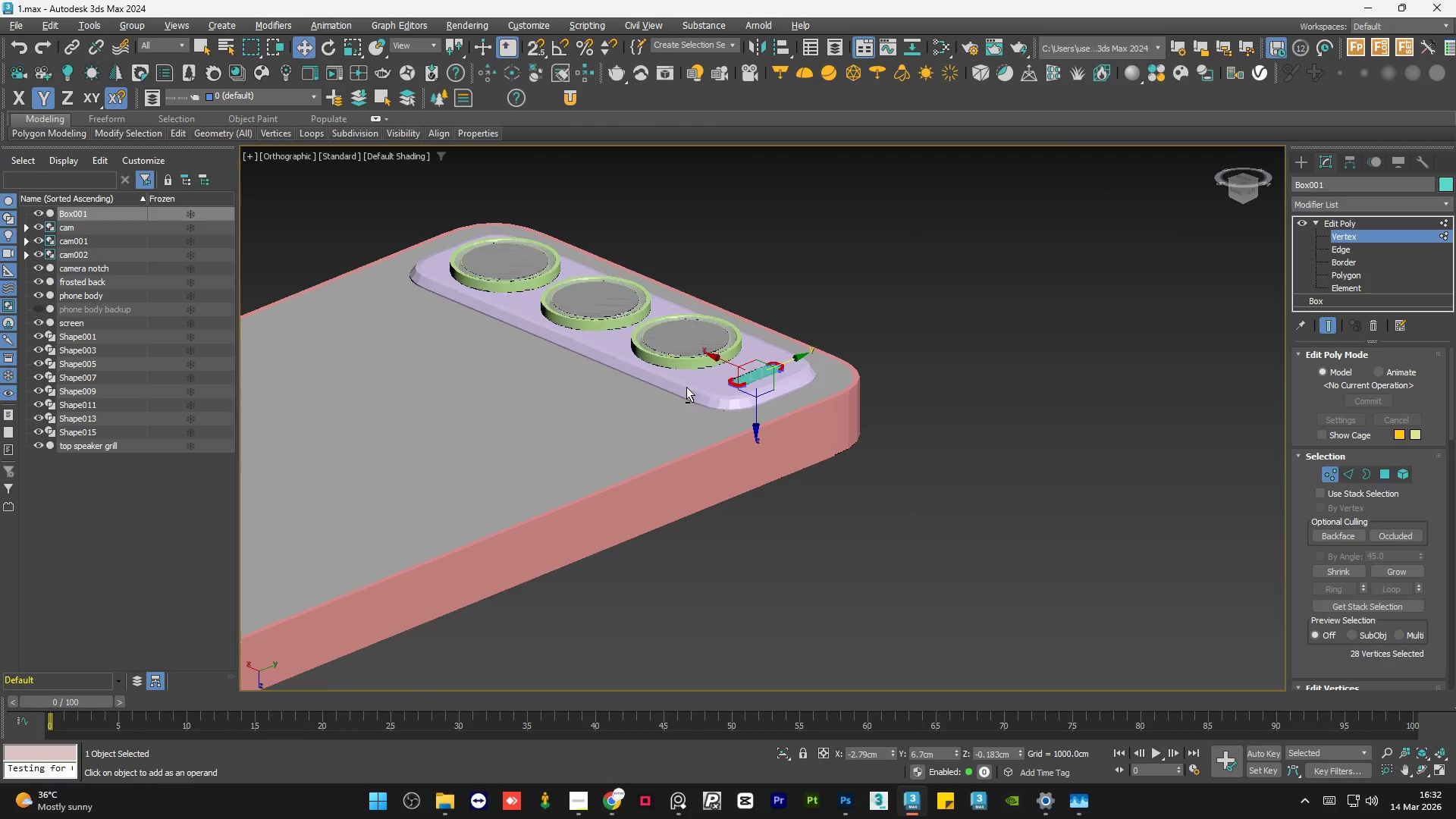 
key(Alt+AltLeft)
 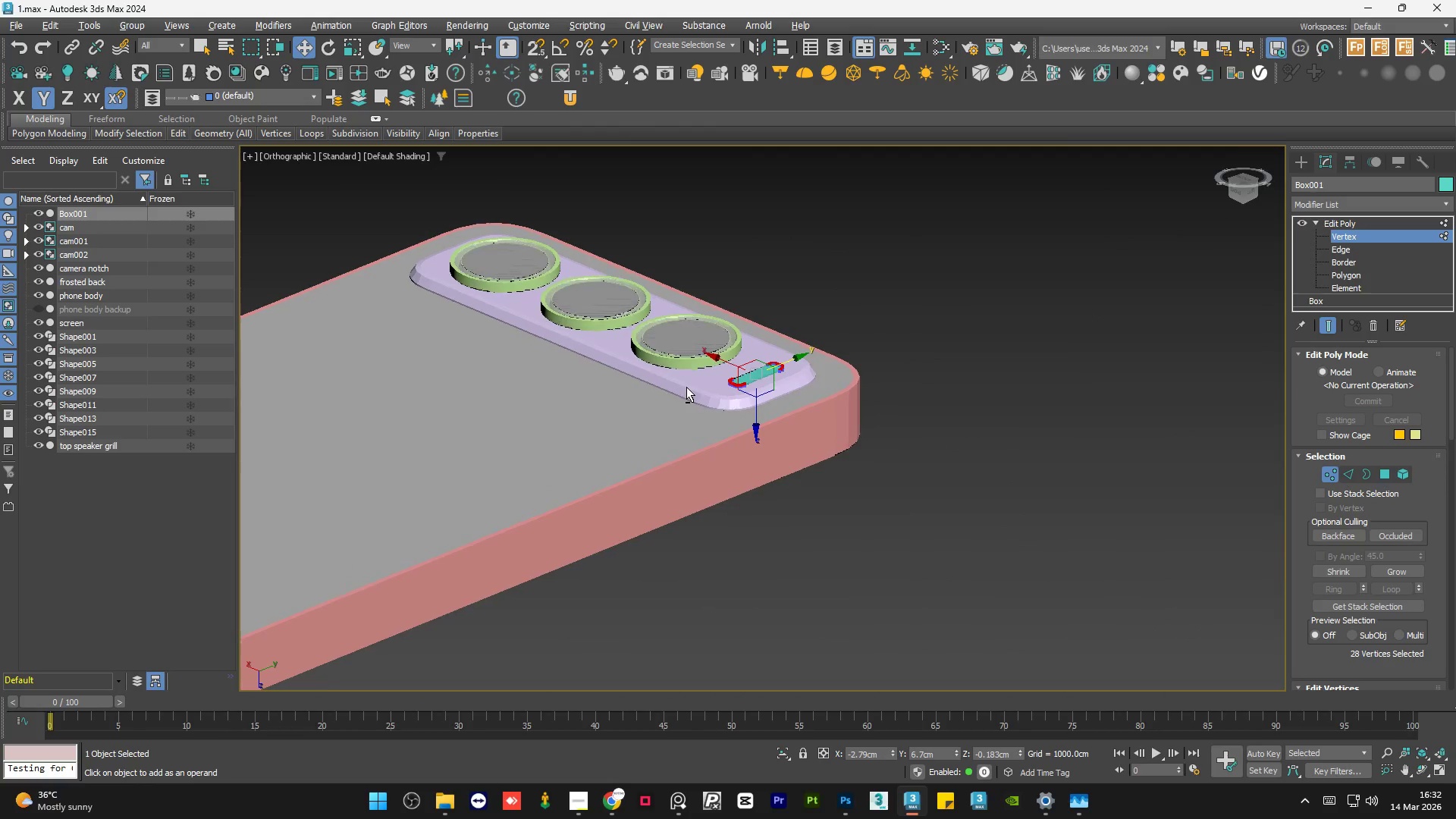 
key(Alt+AltLeft)
 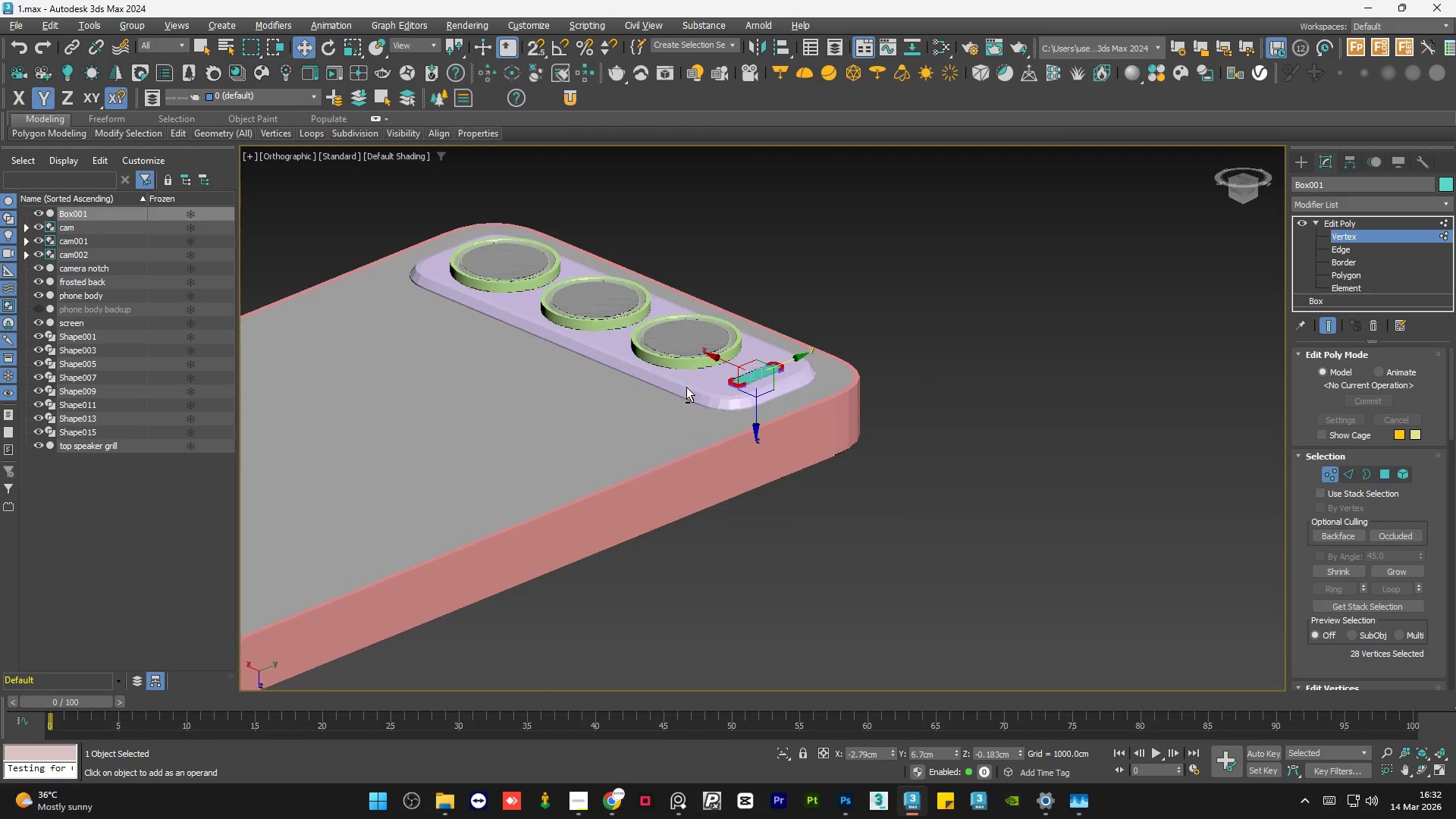 
key(Alt+AltLeft)
 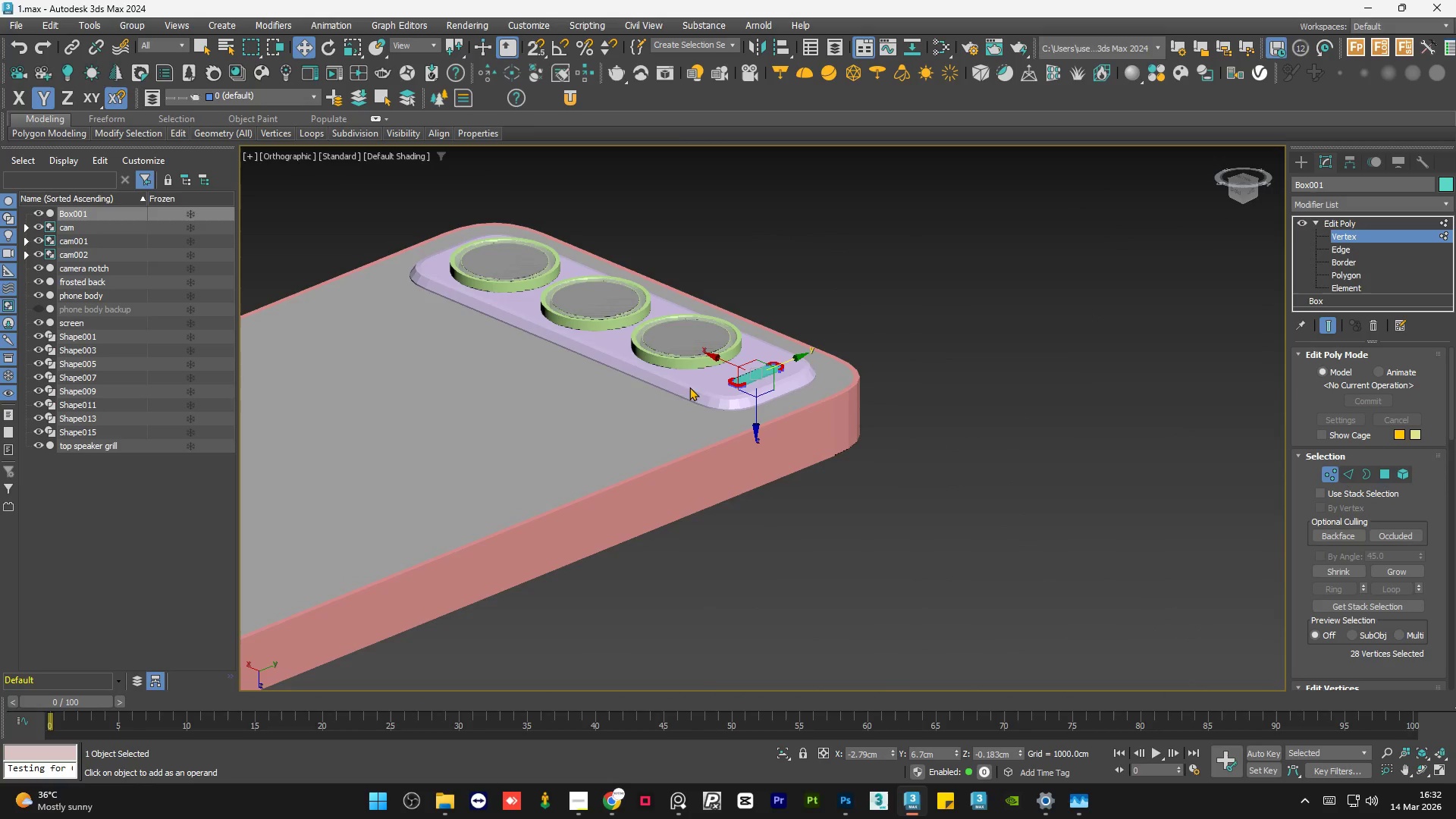 
hold_key(key=AltLeft, duration=28.92)
scroll: coordinate [776, 360], scroll_direction: up, amount: 5.0
 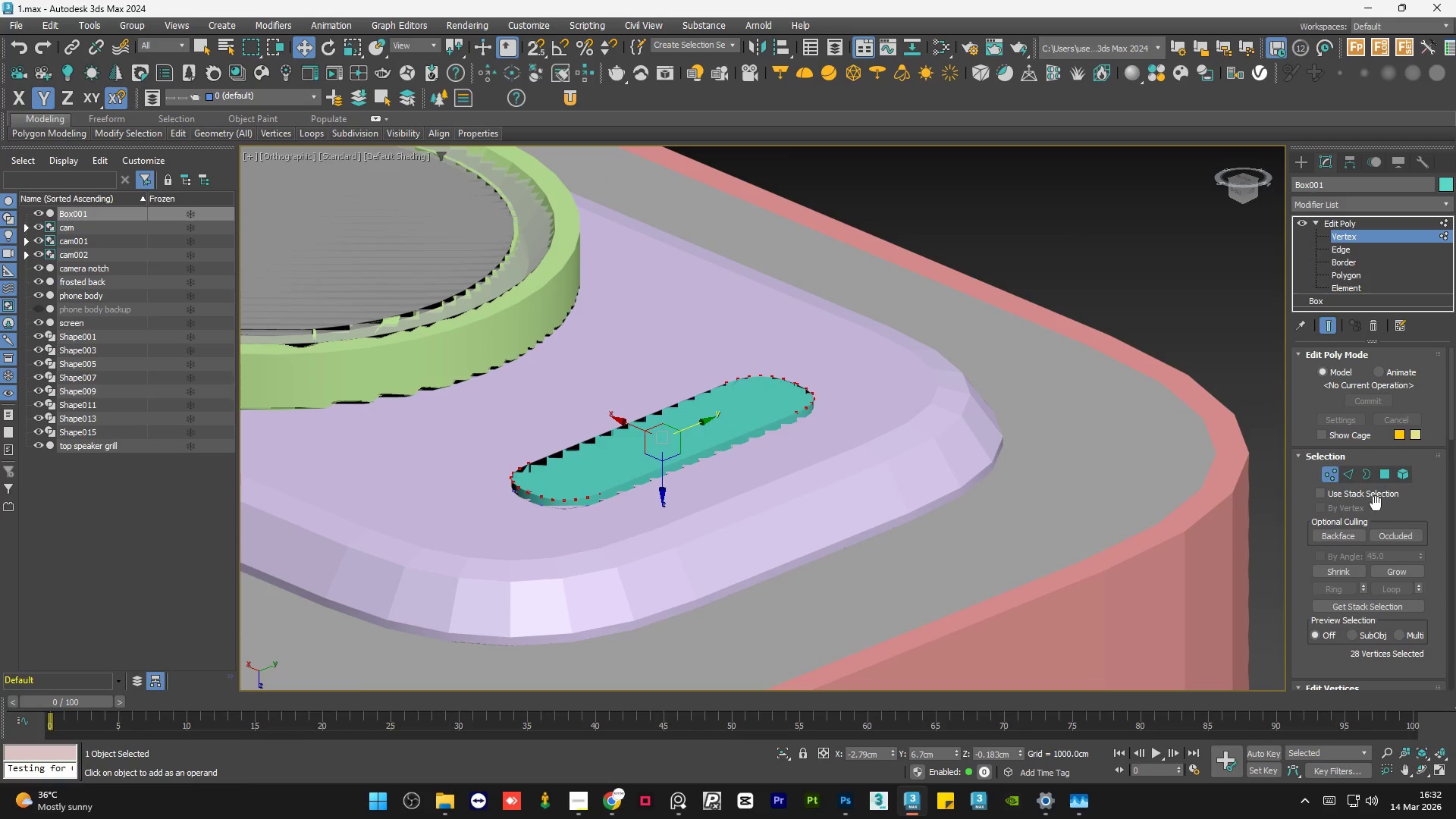 
left_click([1386, 476])
 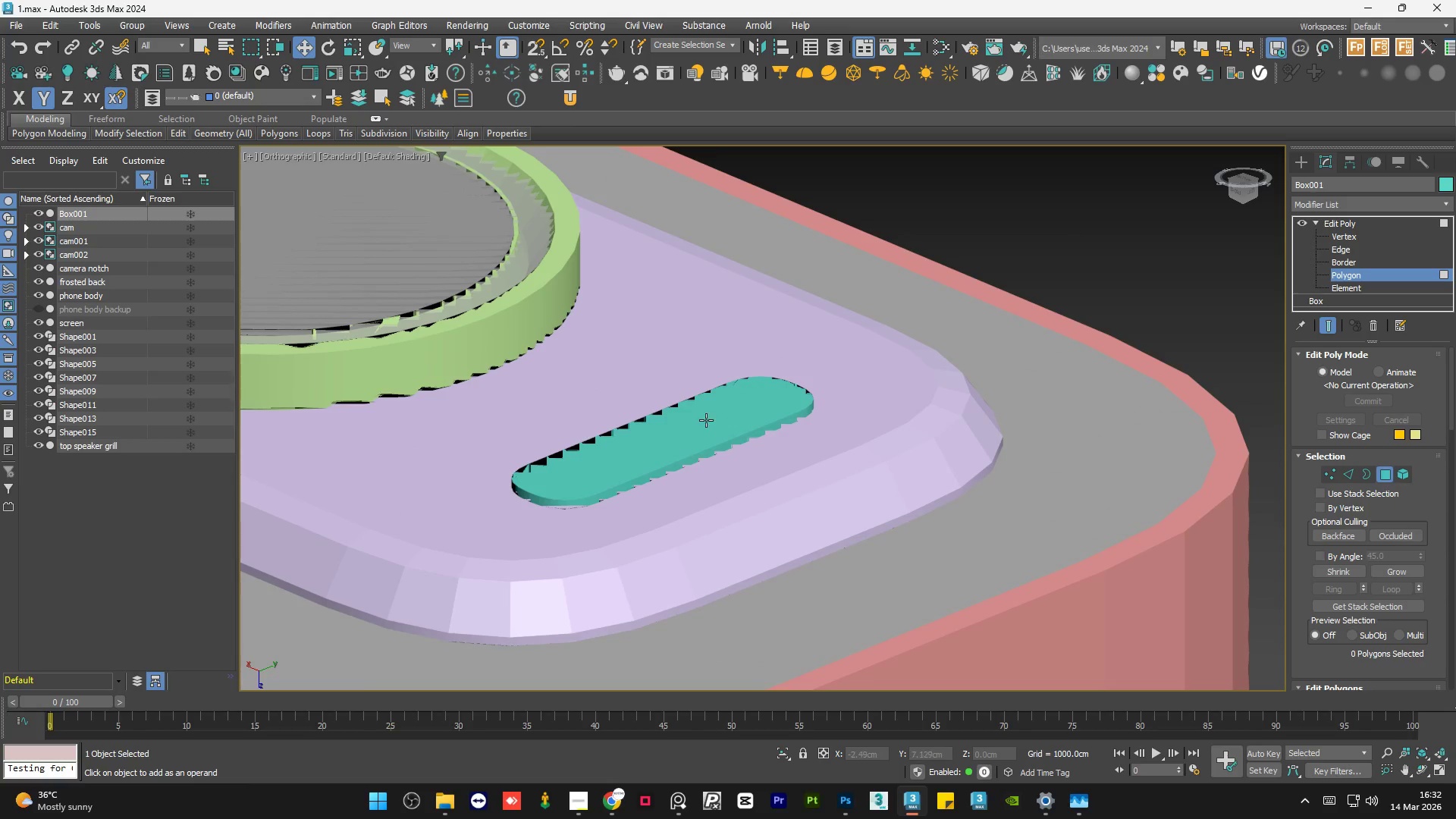 
left_click([706, 417])
 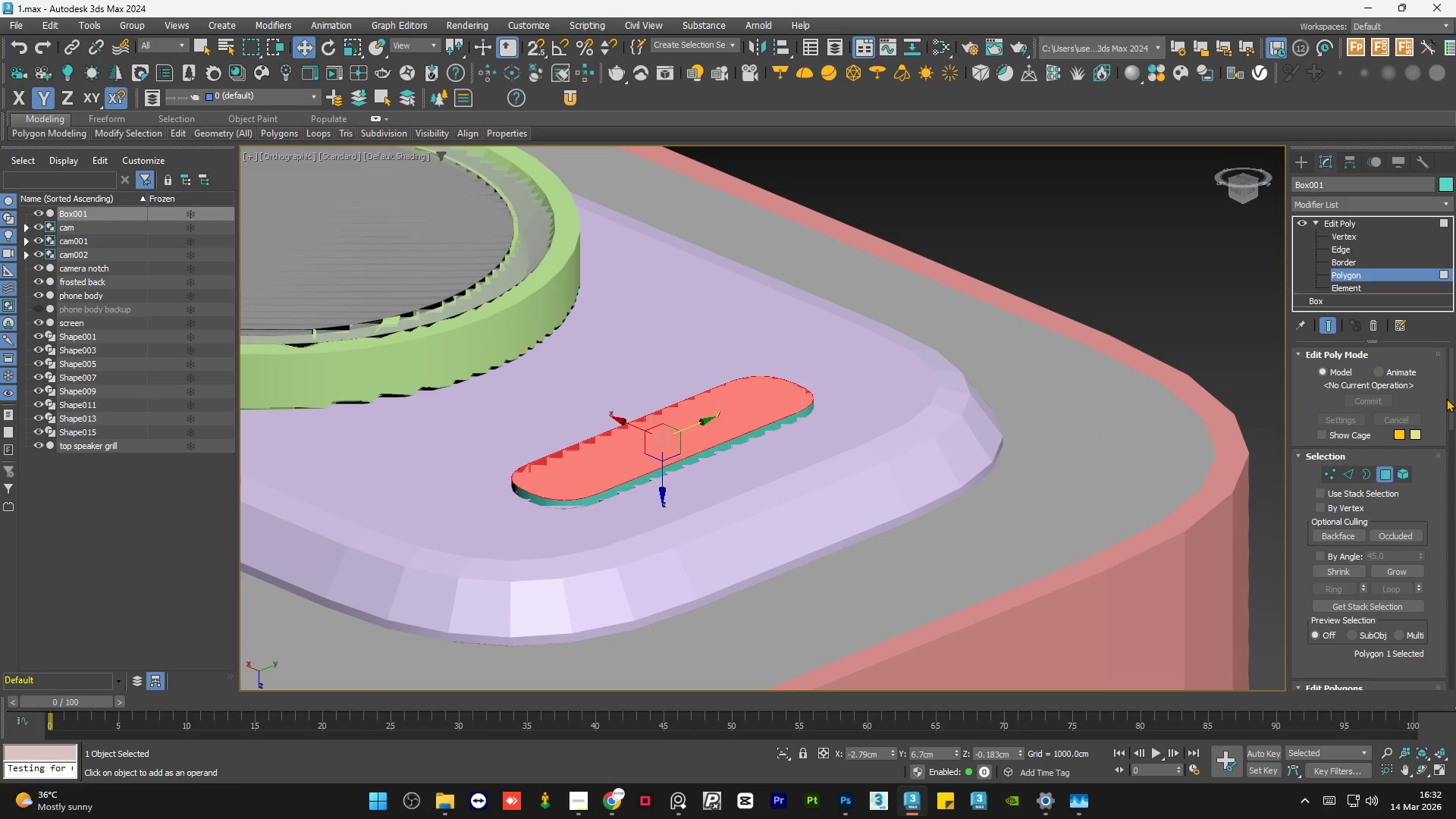 
left_click_drag(start_coordinate=[1450, 395], to_coordinate=[1451, 427])
 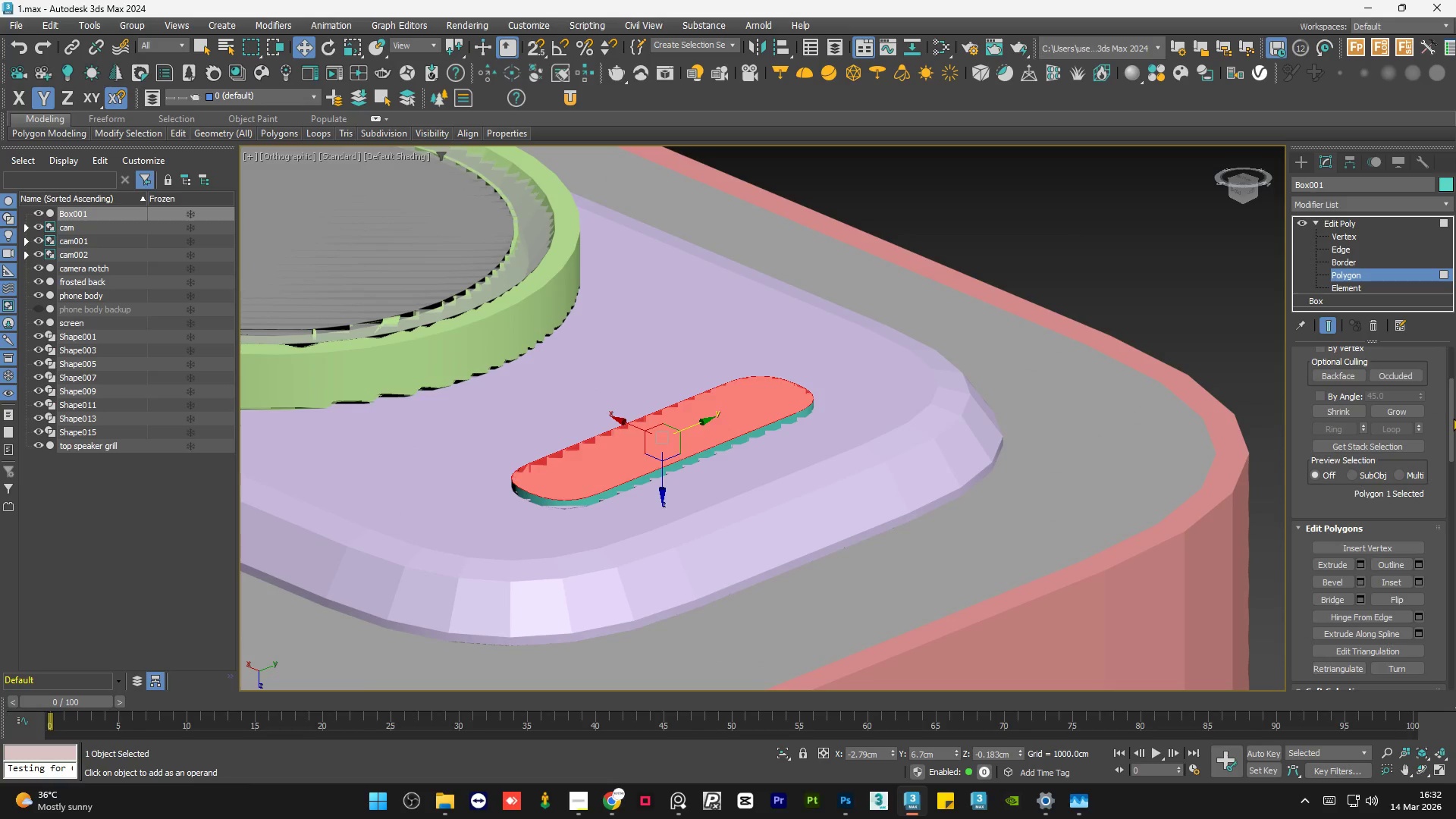 
left_click_drag(start_coordinate=[1451, 416], to_coordinate=[1454, 431])
 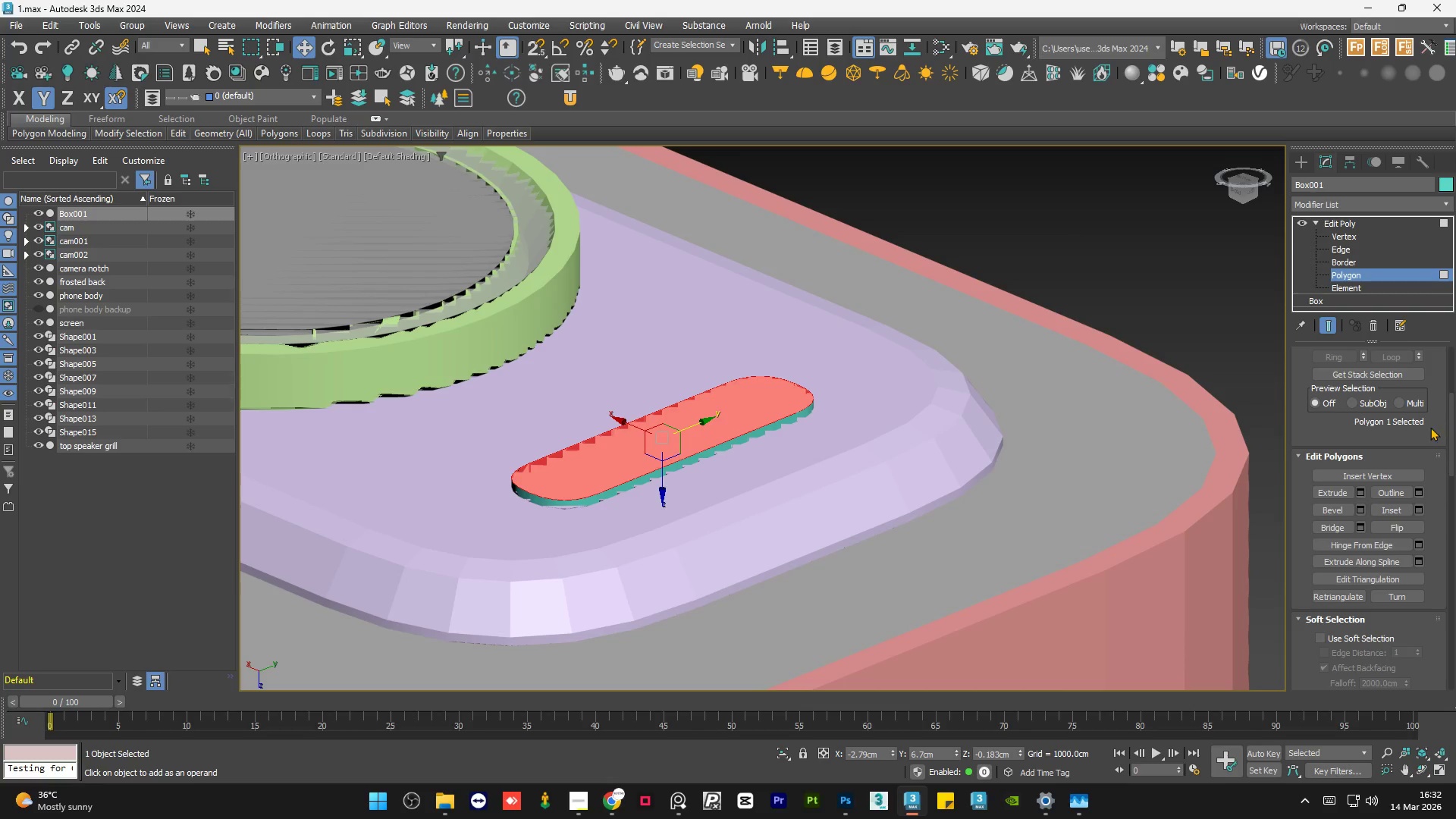 
scroll: coordinate [983, 397], scroll_direction: down, amount: 1.0
 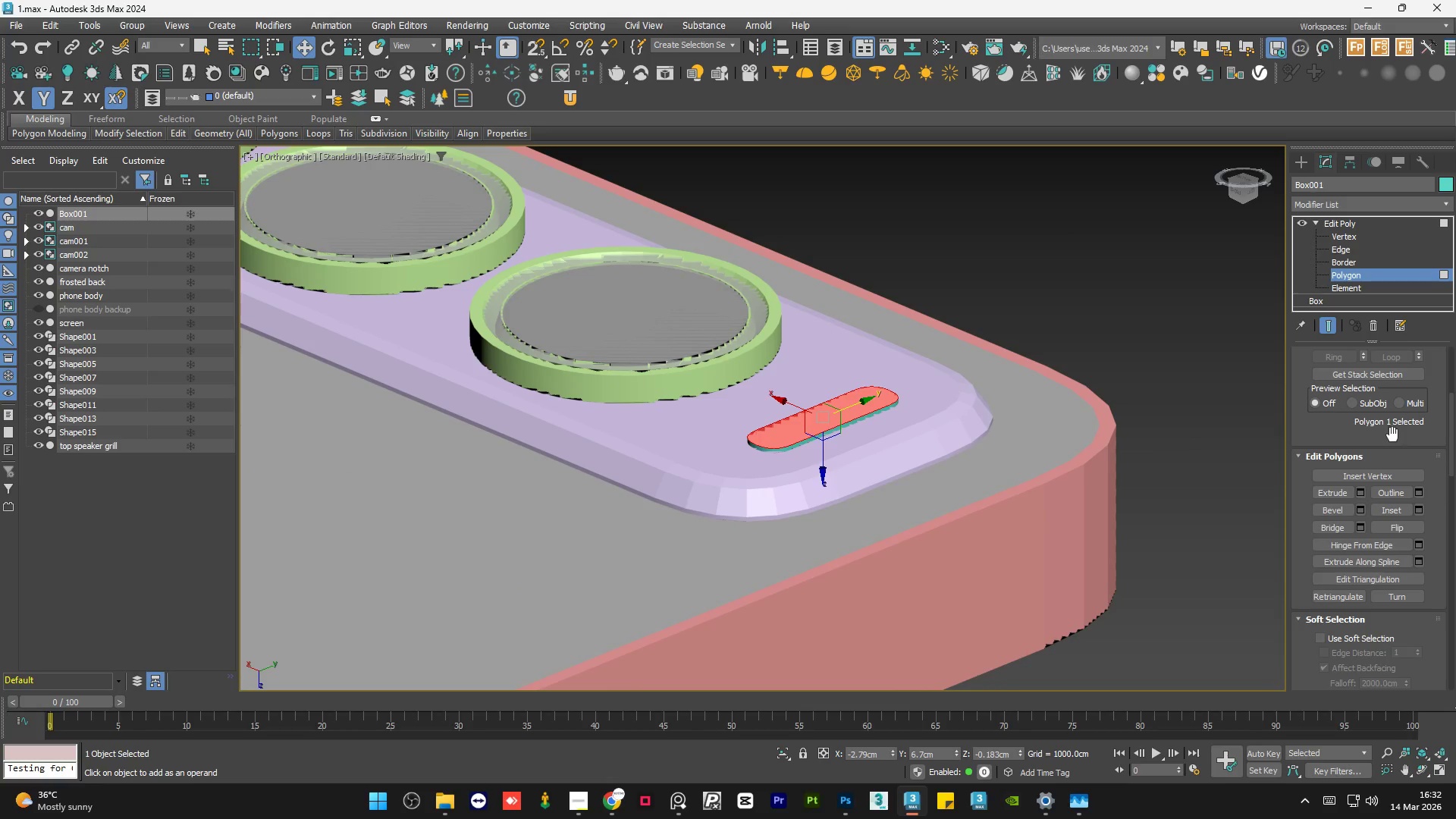 
left_click([1359, 510])
 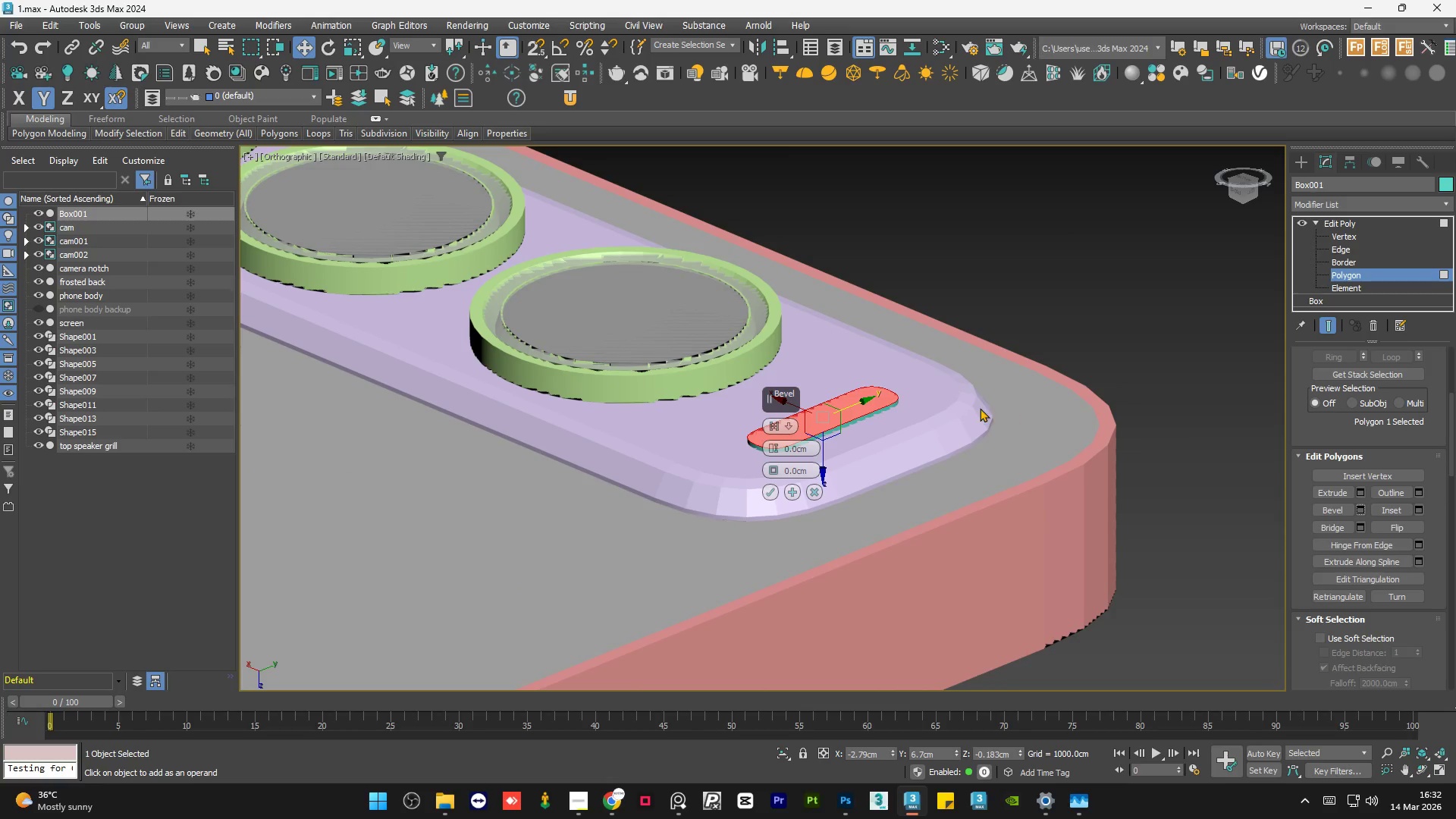 
scroll: coordinate [886, 420], scroll_direction: up, amount: 3.0
 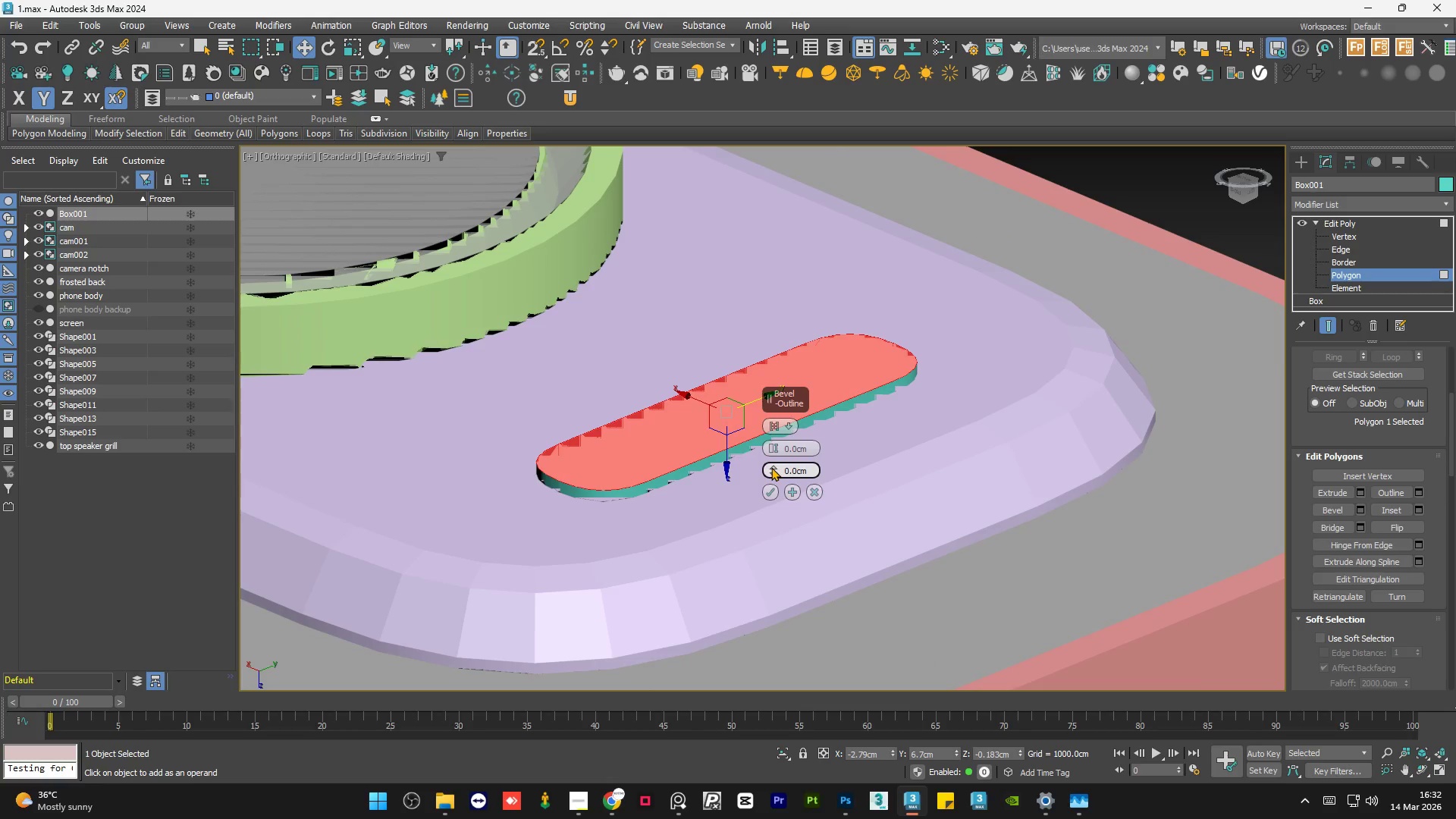 
left_click_drag(start_coordinate=[771, 467], to_coordinate=[773, 475])
 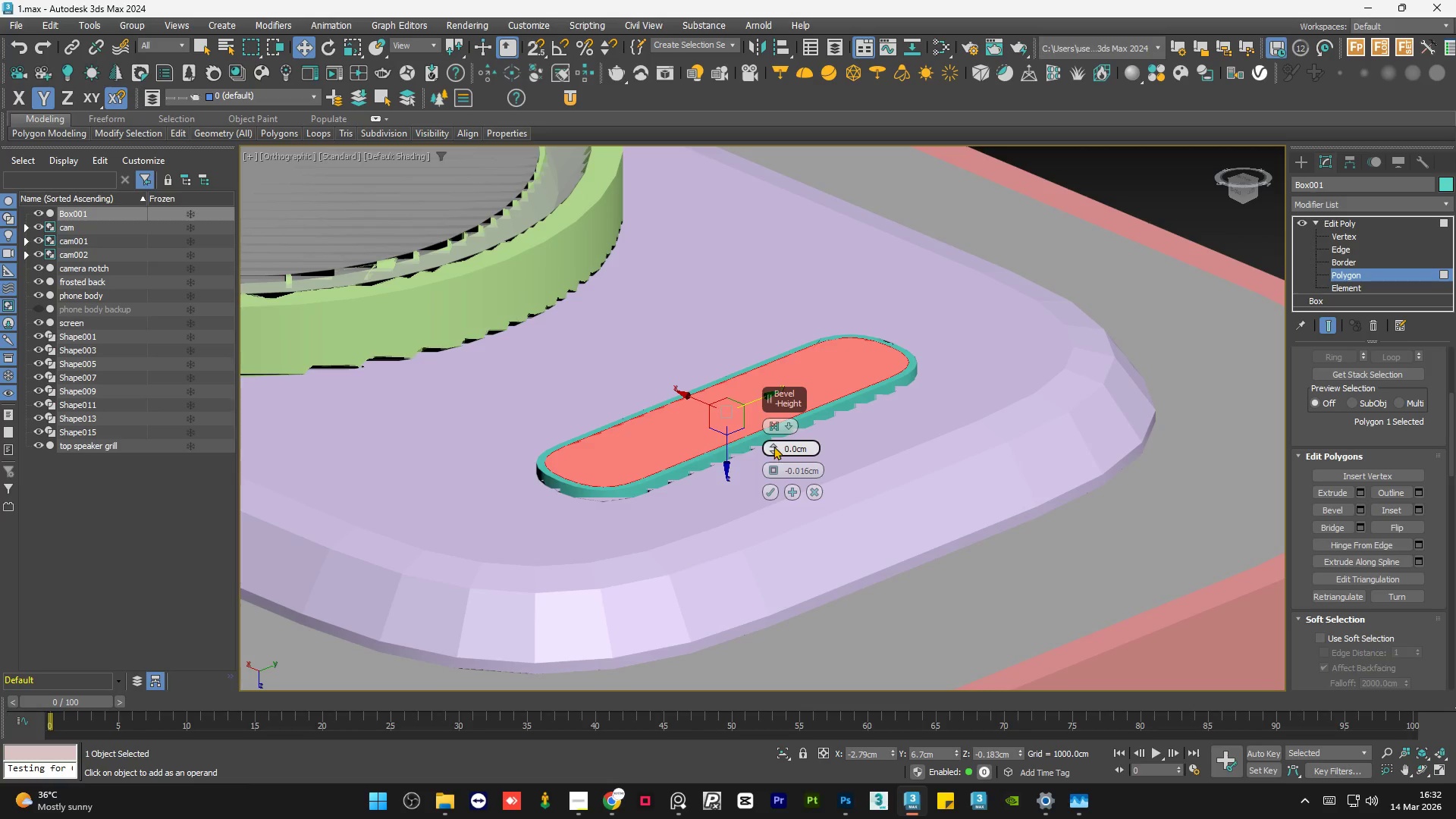 
left_click_drag(start_coordinate=[774, 445], to_coordinate=[777, 428])
 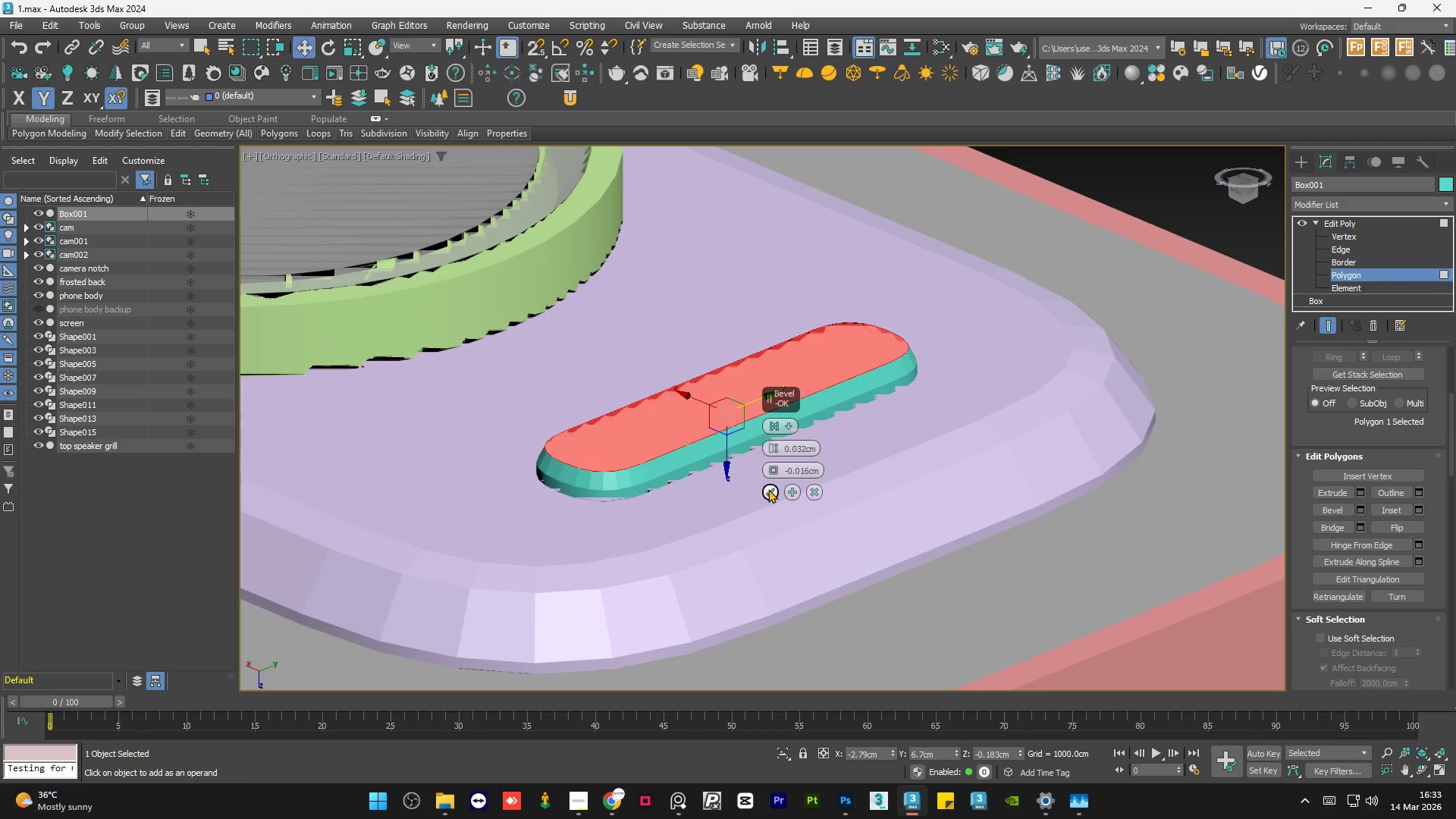 
left_click([768, 491])
 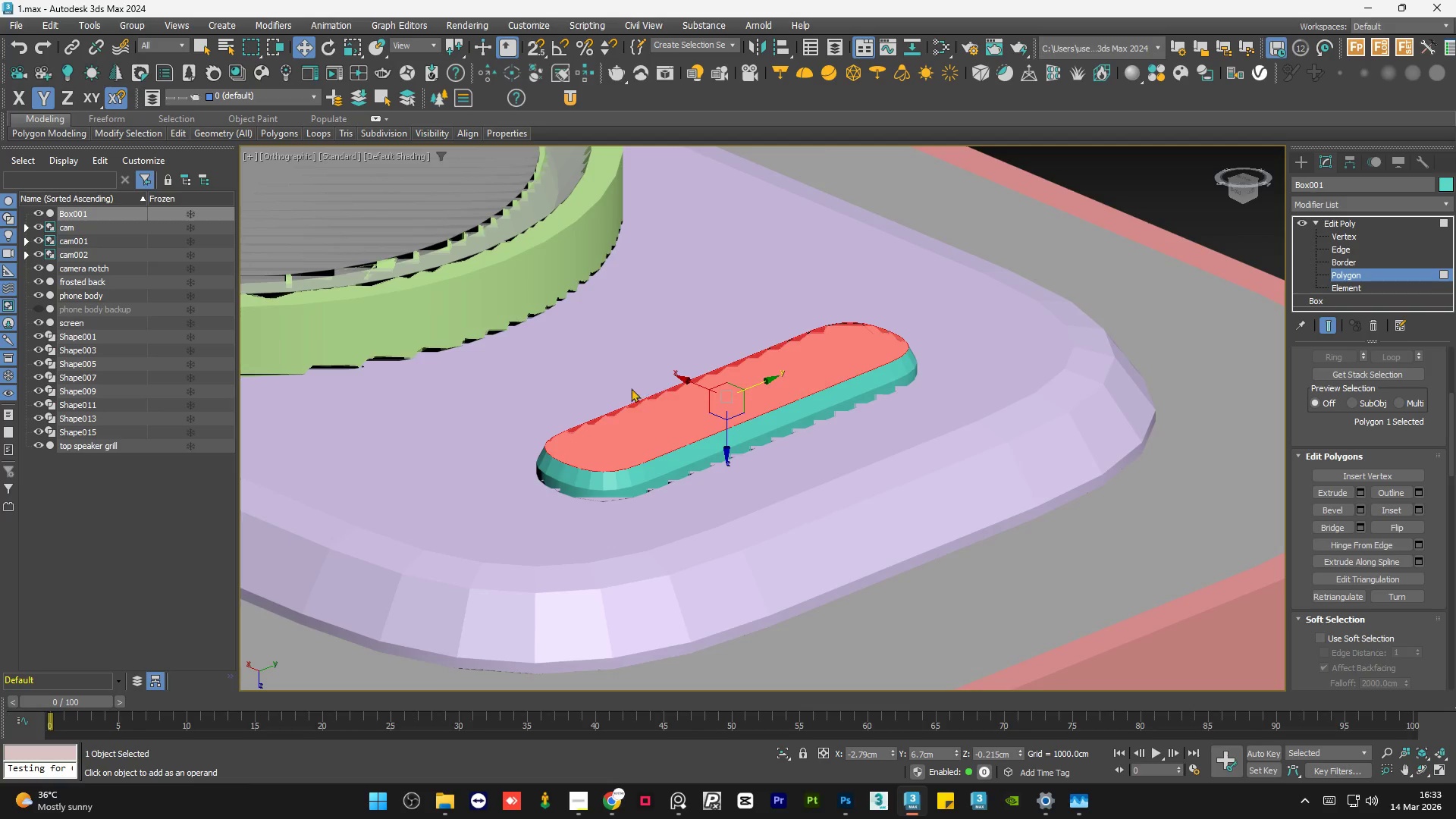 
scroll: coordinate [625, 395], scroll_direction: down, amount: 3.0
 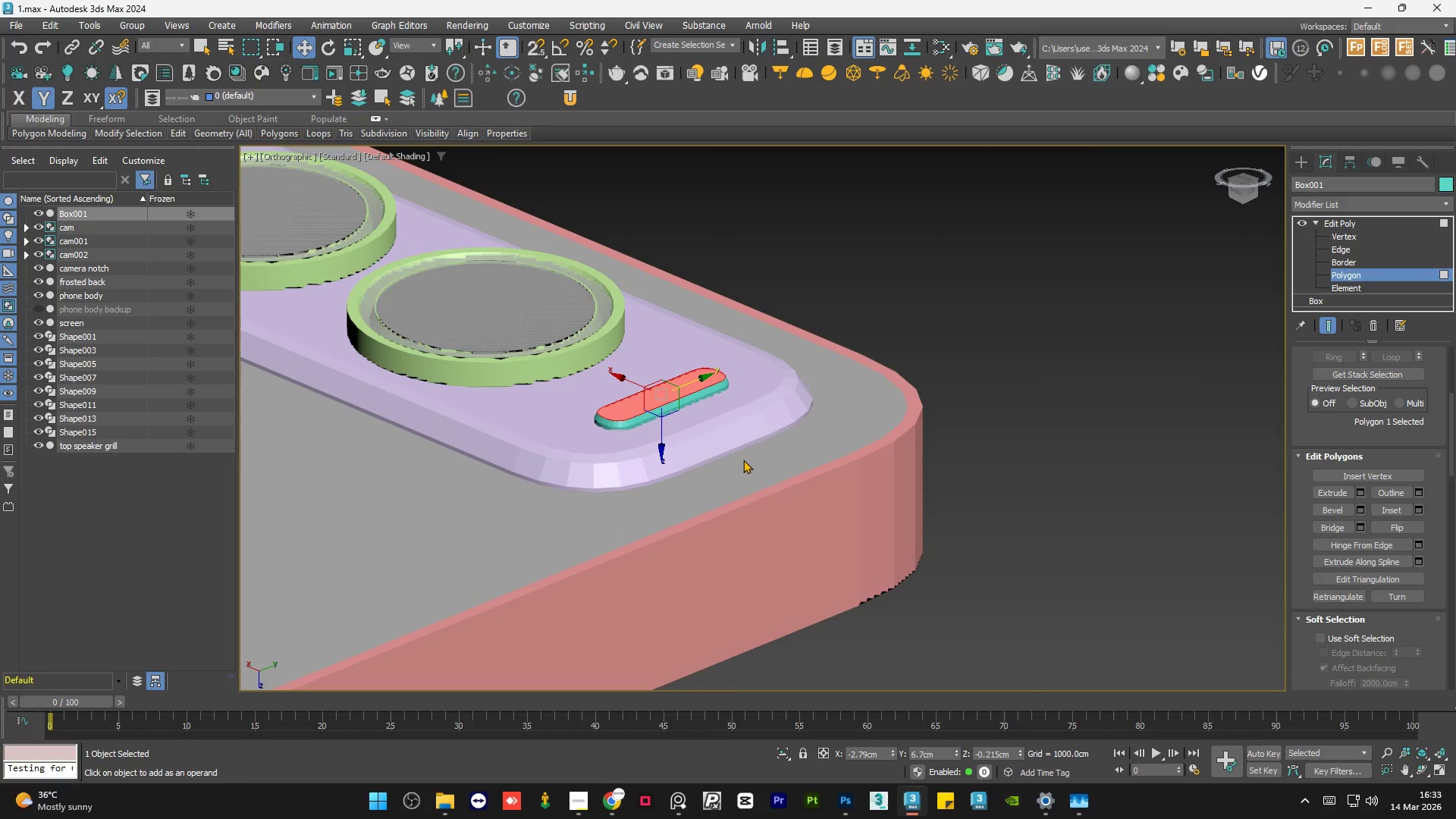 
hold_key(key=AltLeft, duration=1.5)
 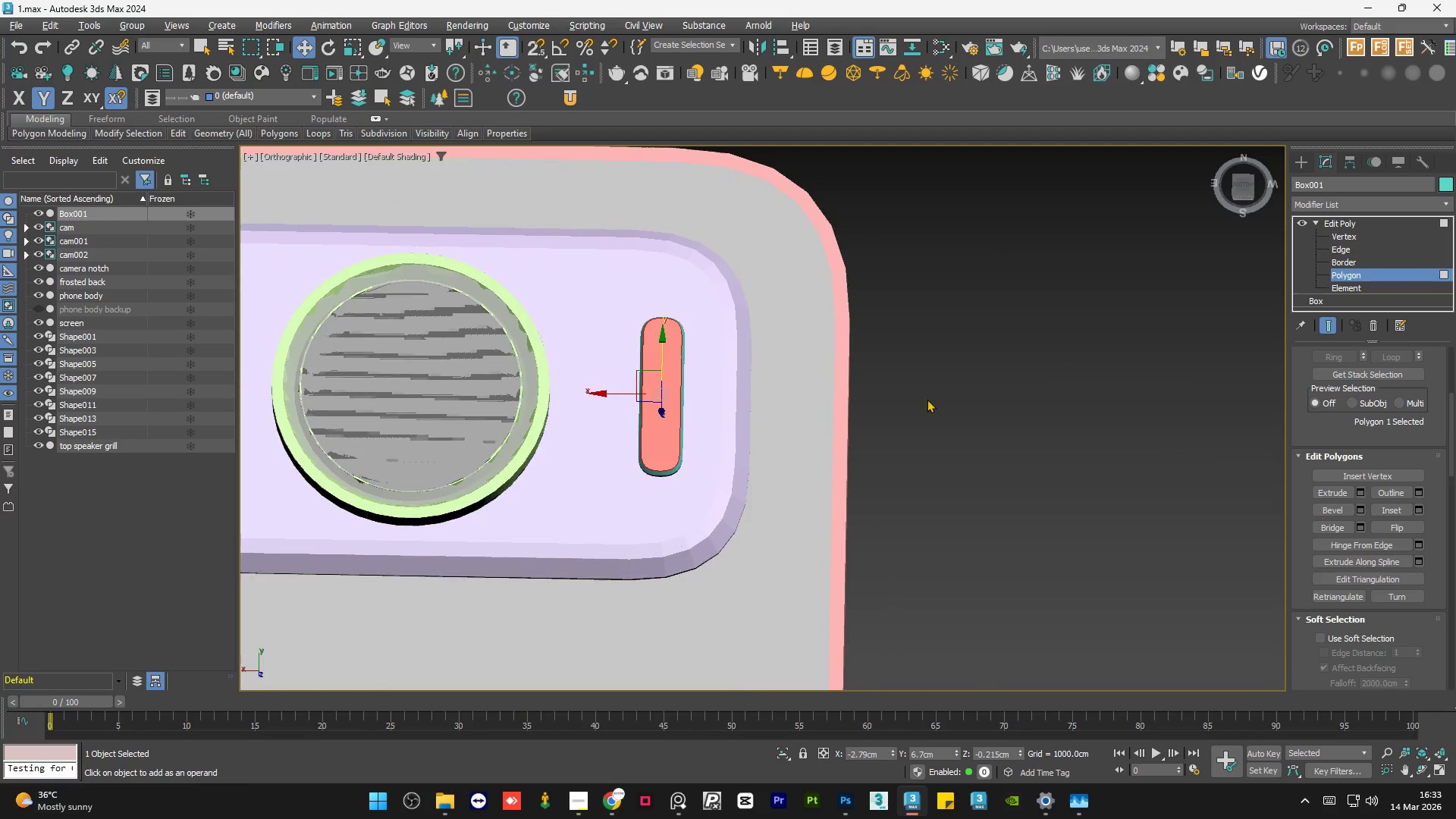 
hold_key(key=AltLeft, duration=0.52)
 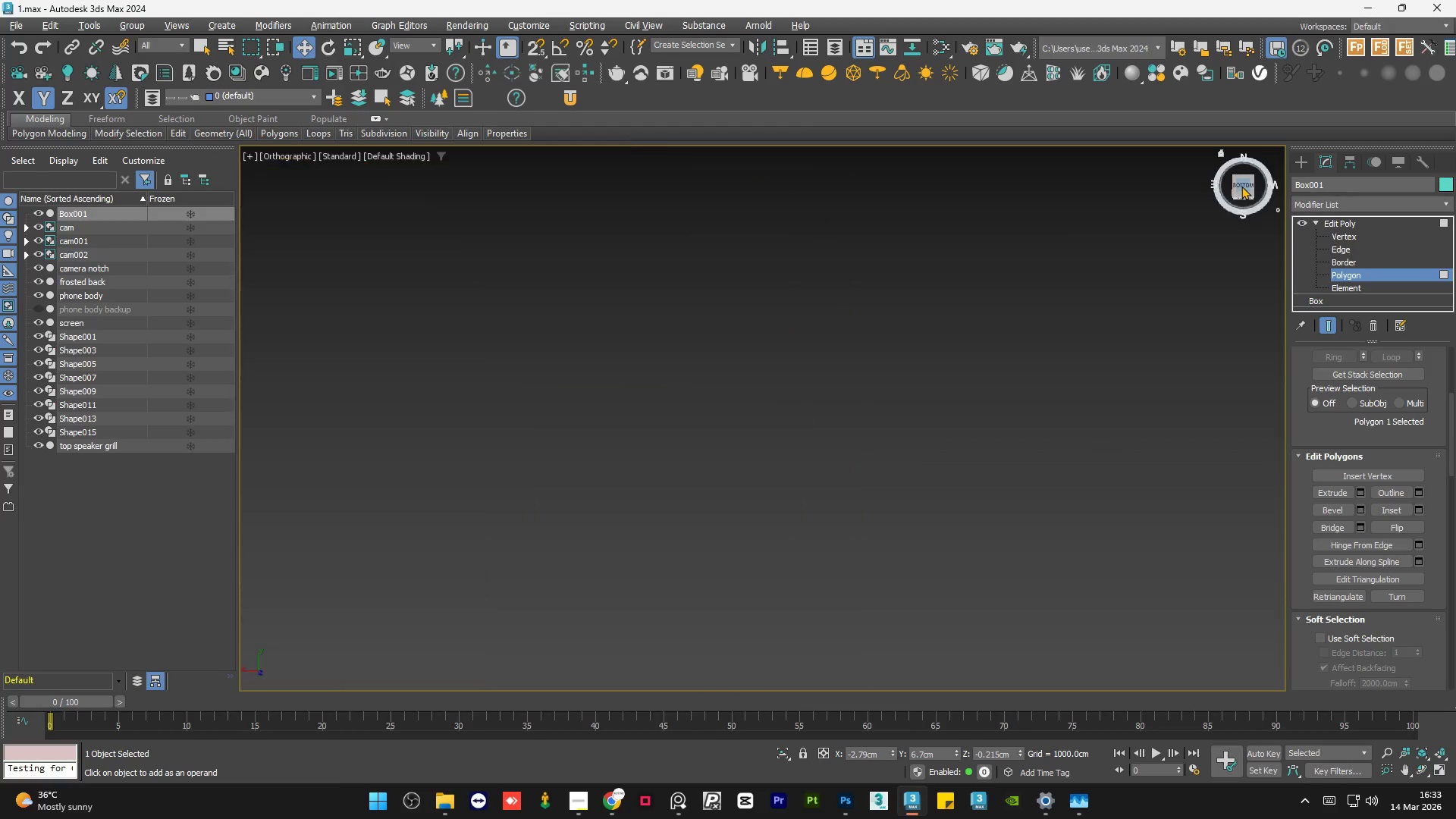 
key(Z)
 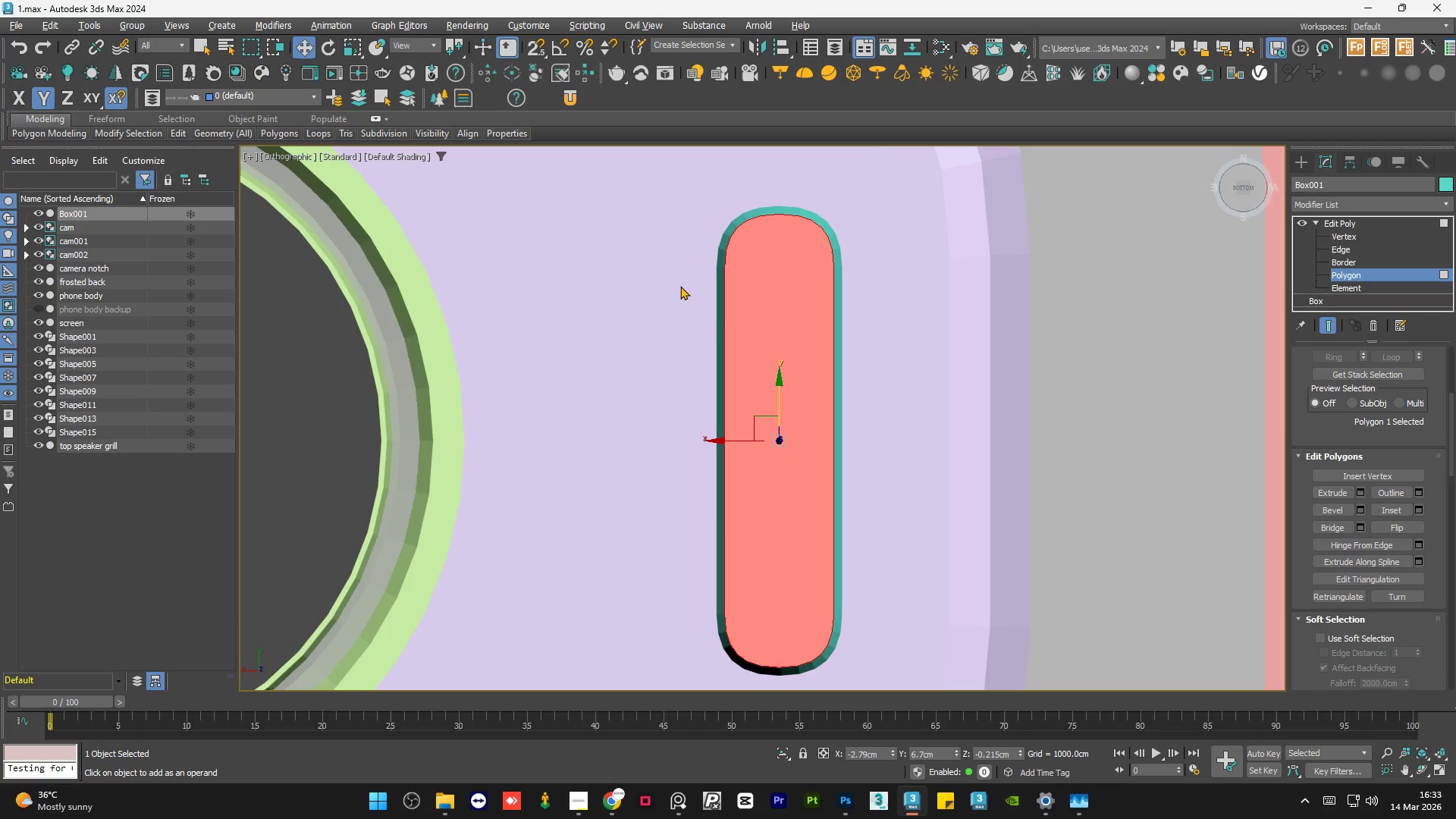 
scroll: coordinate [657, 288], scroll_direction: down, amount: 10.0
 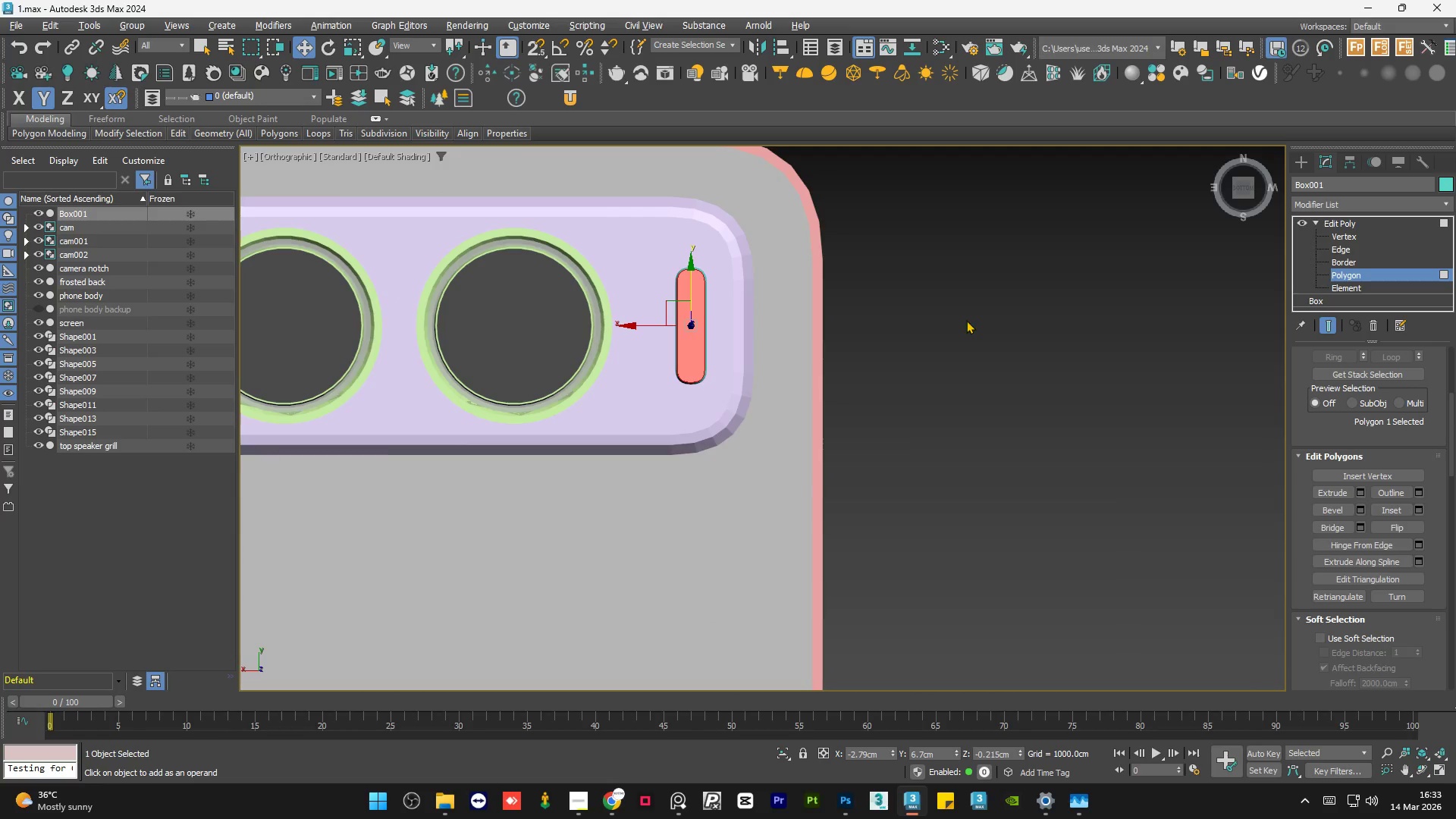 
left_click([966, 320])
 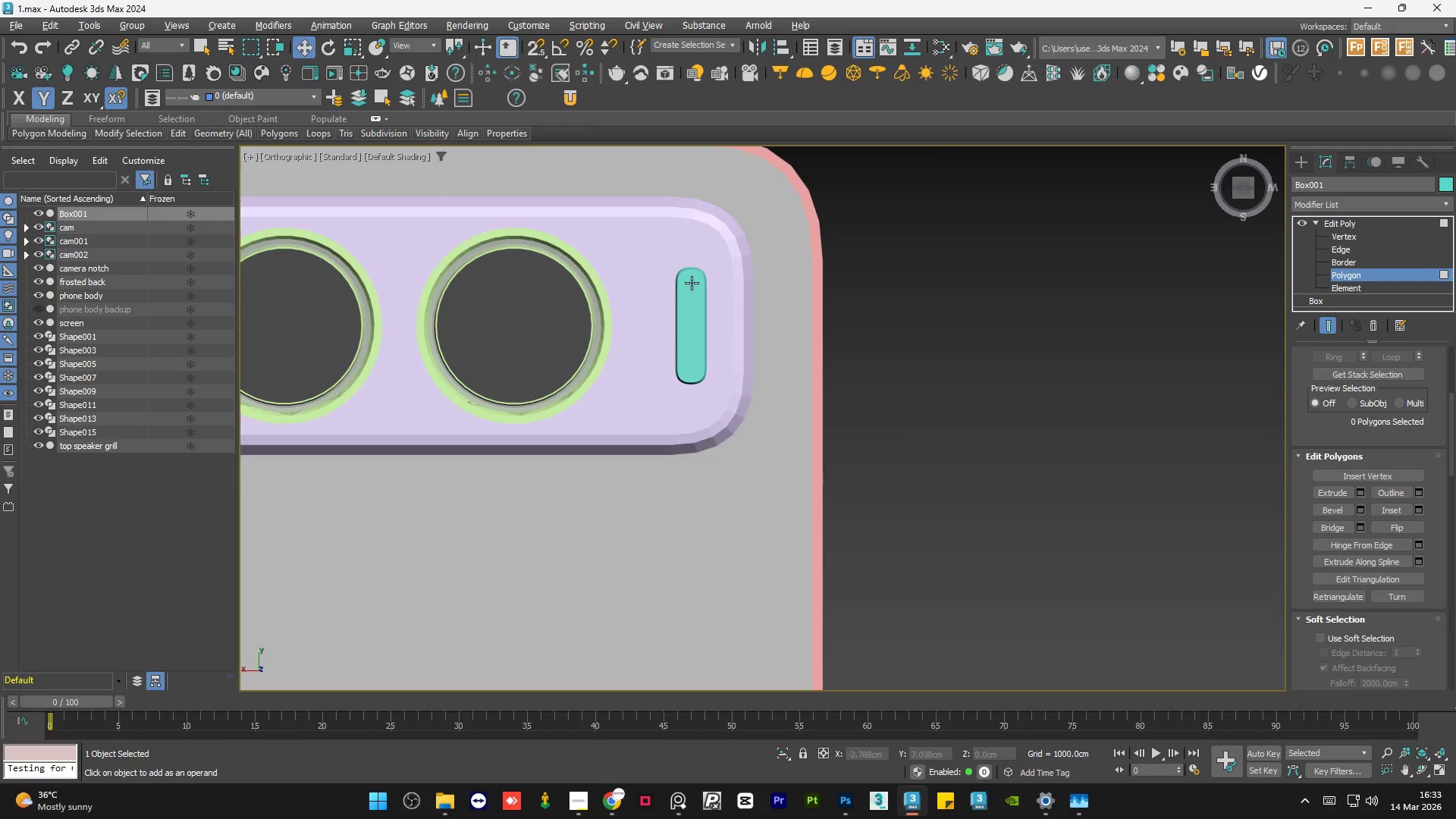 
left_click([689, 284])
 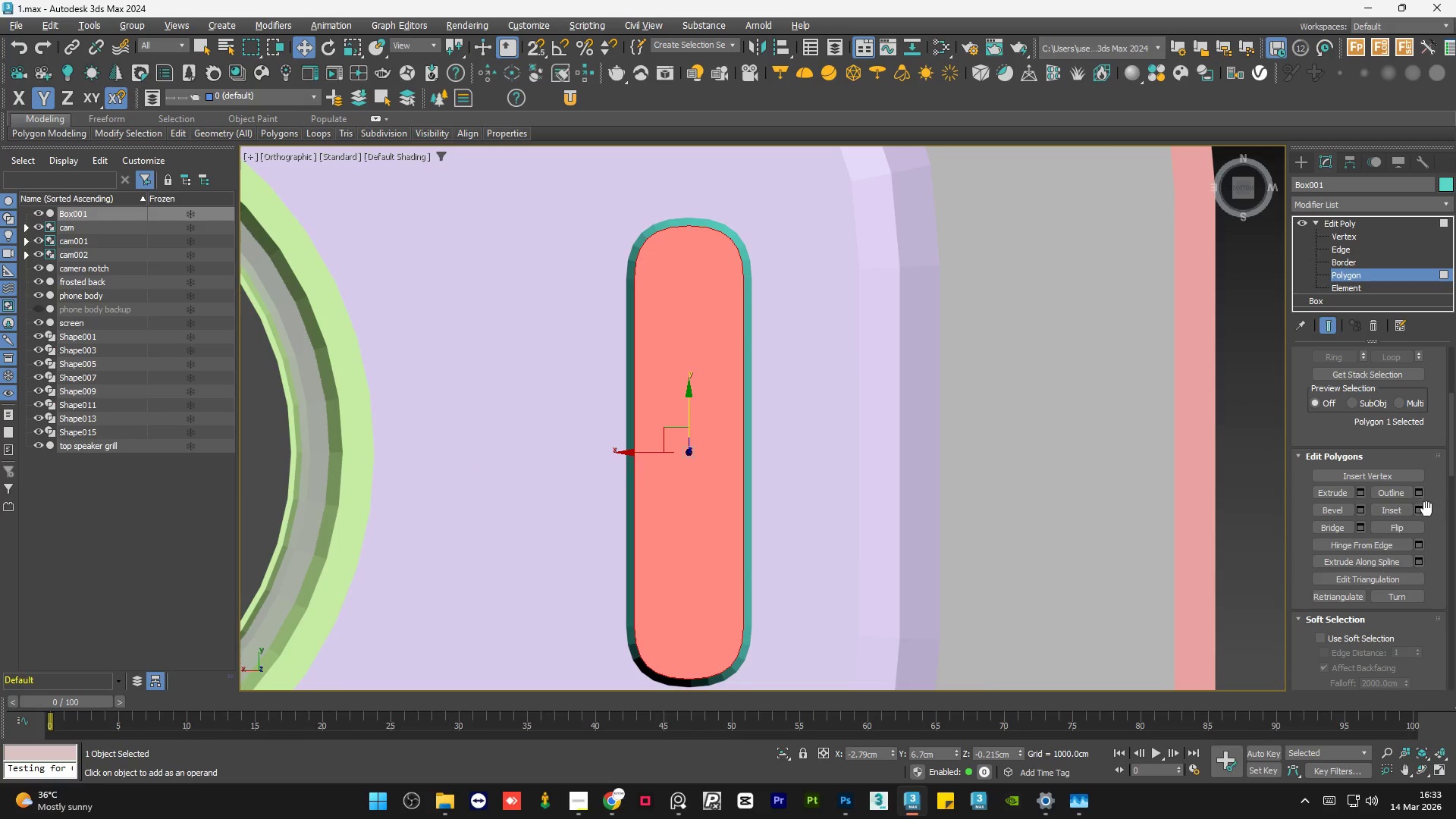 
scroll: coordinate [689, 284], scroll_direction: up, amount: 5.0
 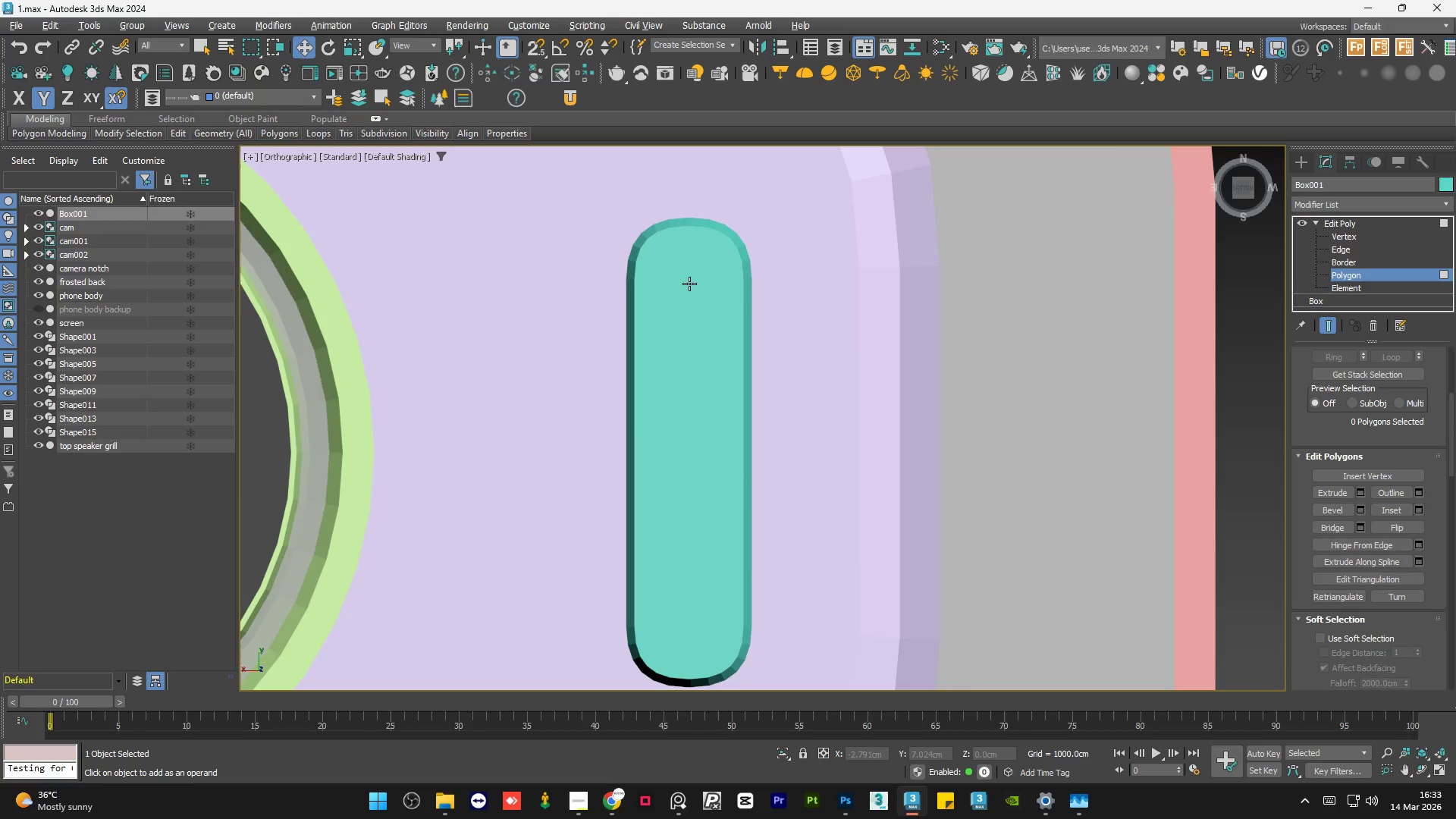 
left_click([1421, 510])
 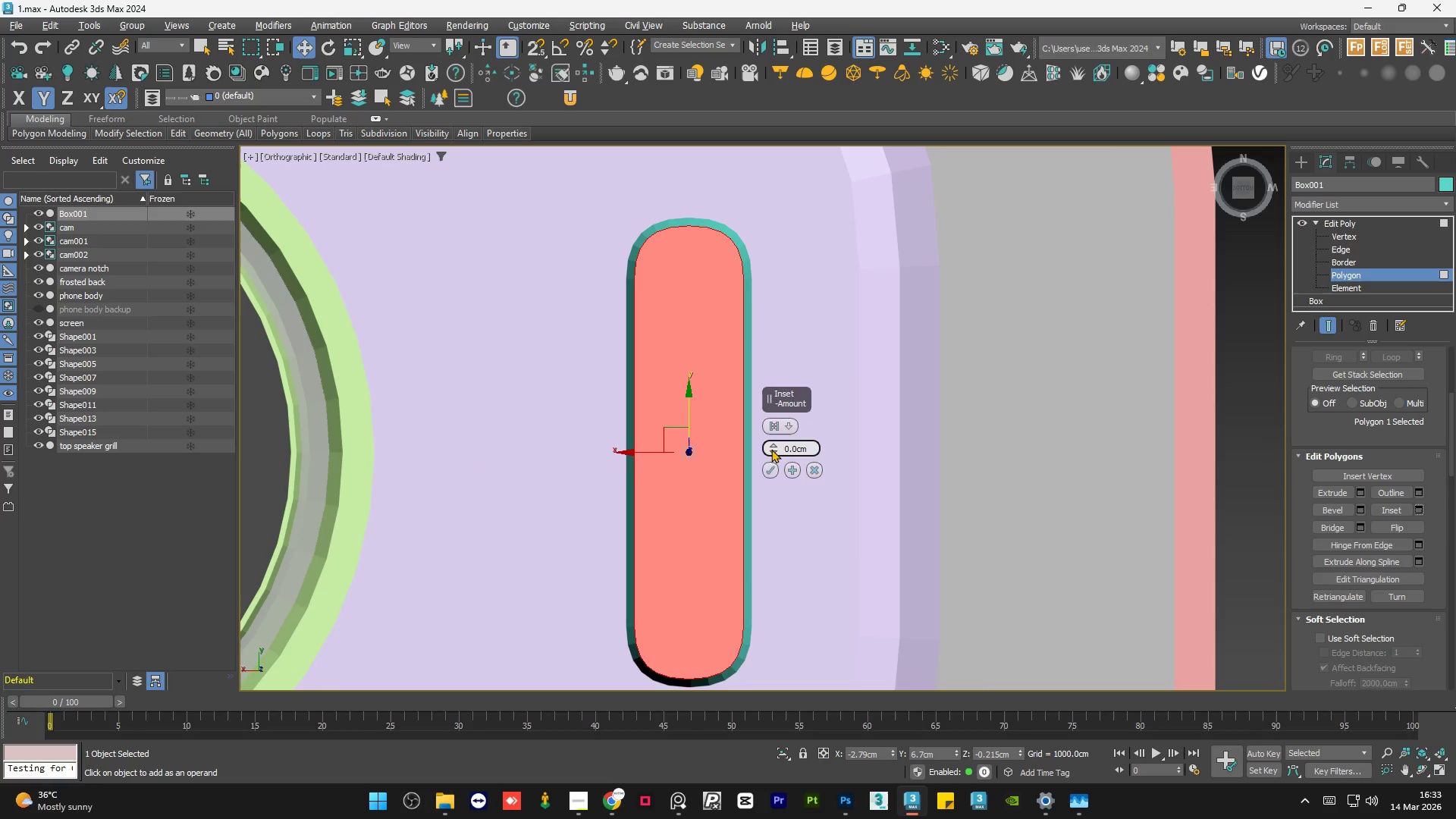 
left_click_drag(start_coordinate=[774, 444], to_coordinate=[774, 434])
 